 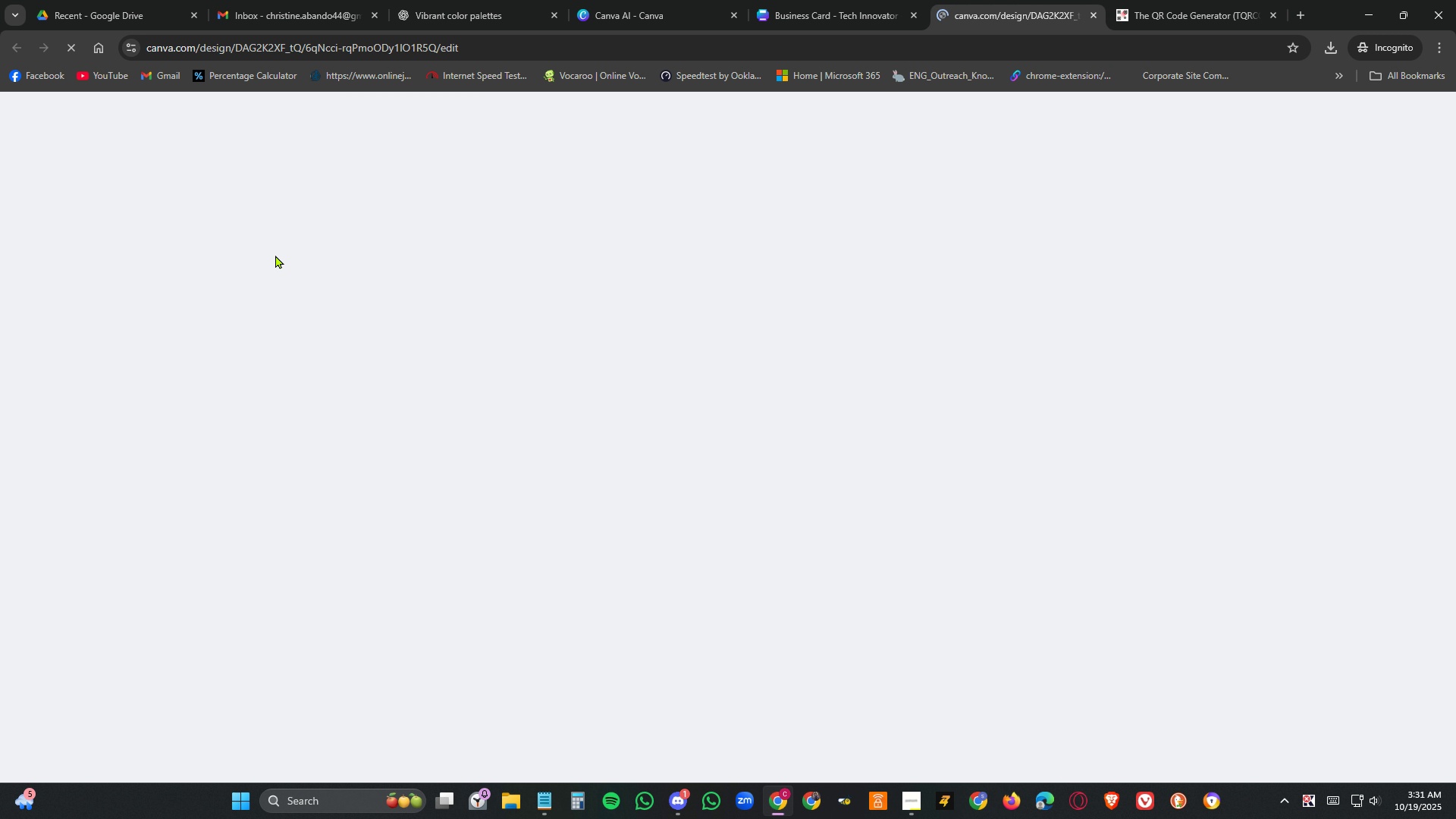 
scroll: coordinate [1291, 587], scroll_direction: down, amount: 6.0
 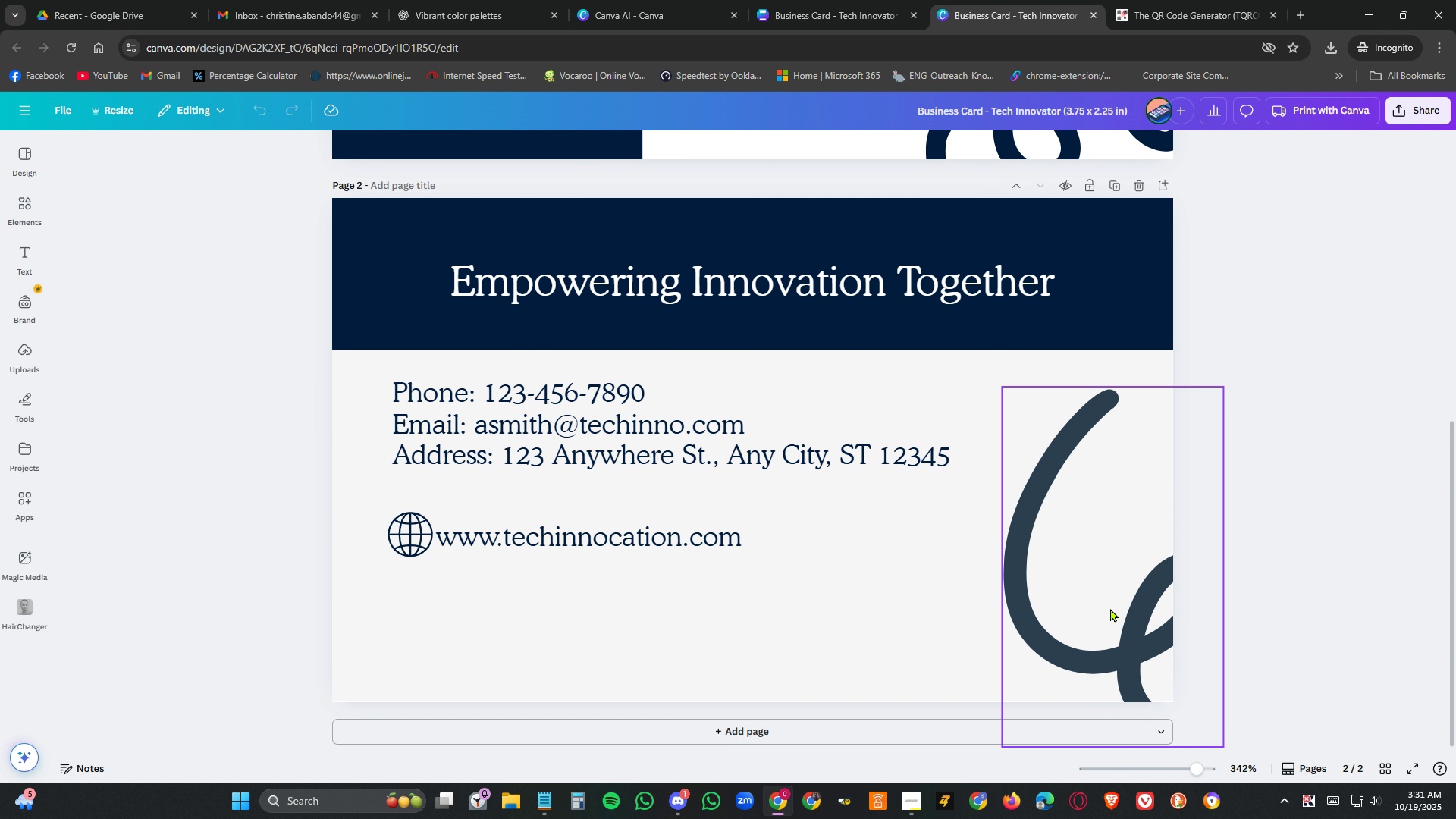 
left_click([1110, 608])
 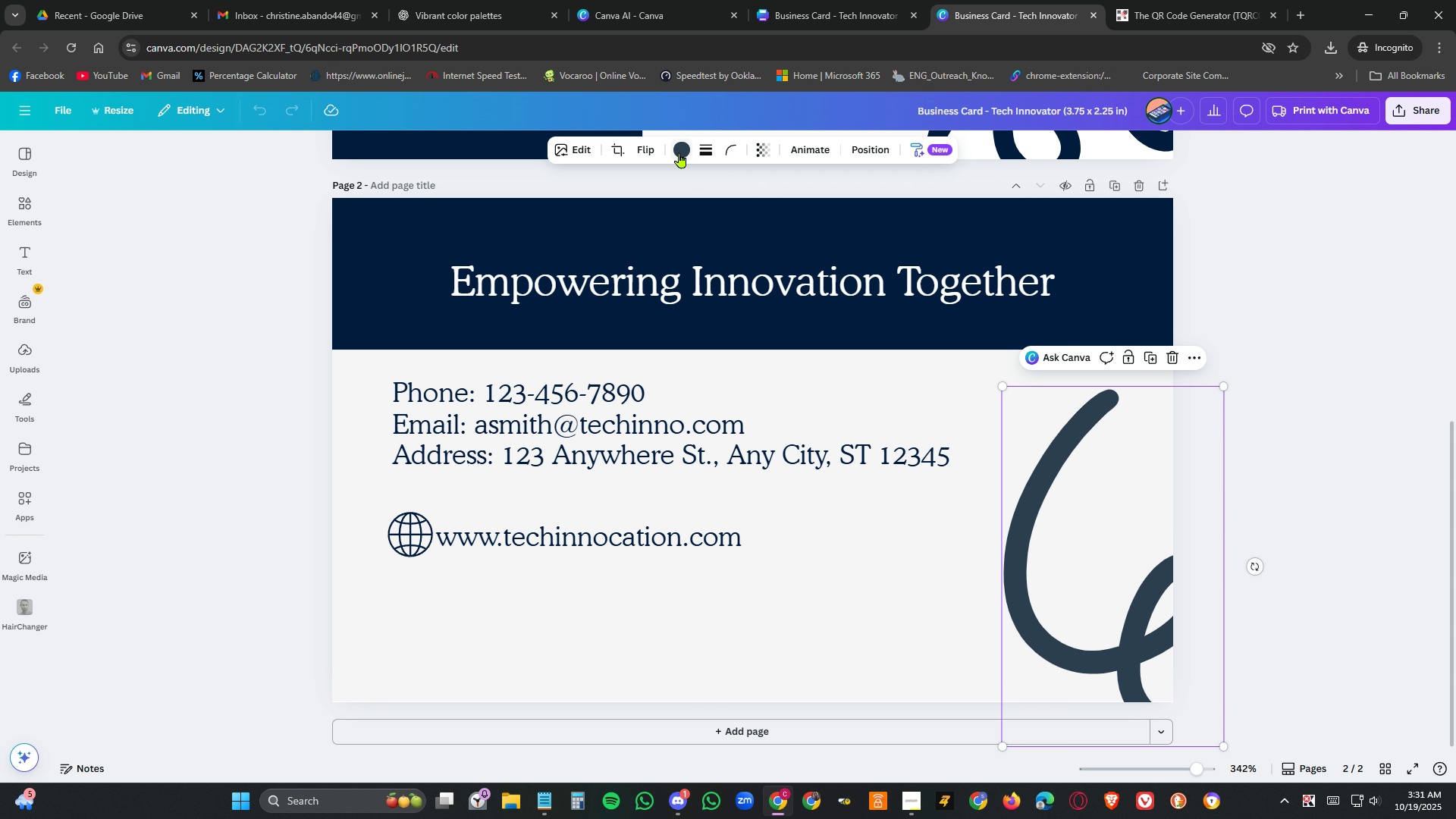 
left_click([679, 152])
 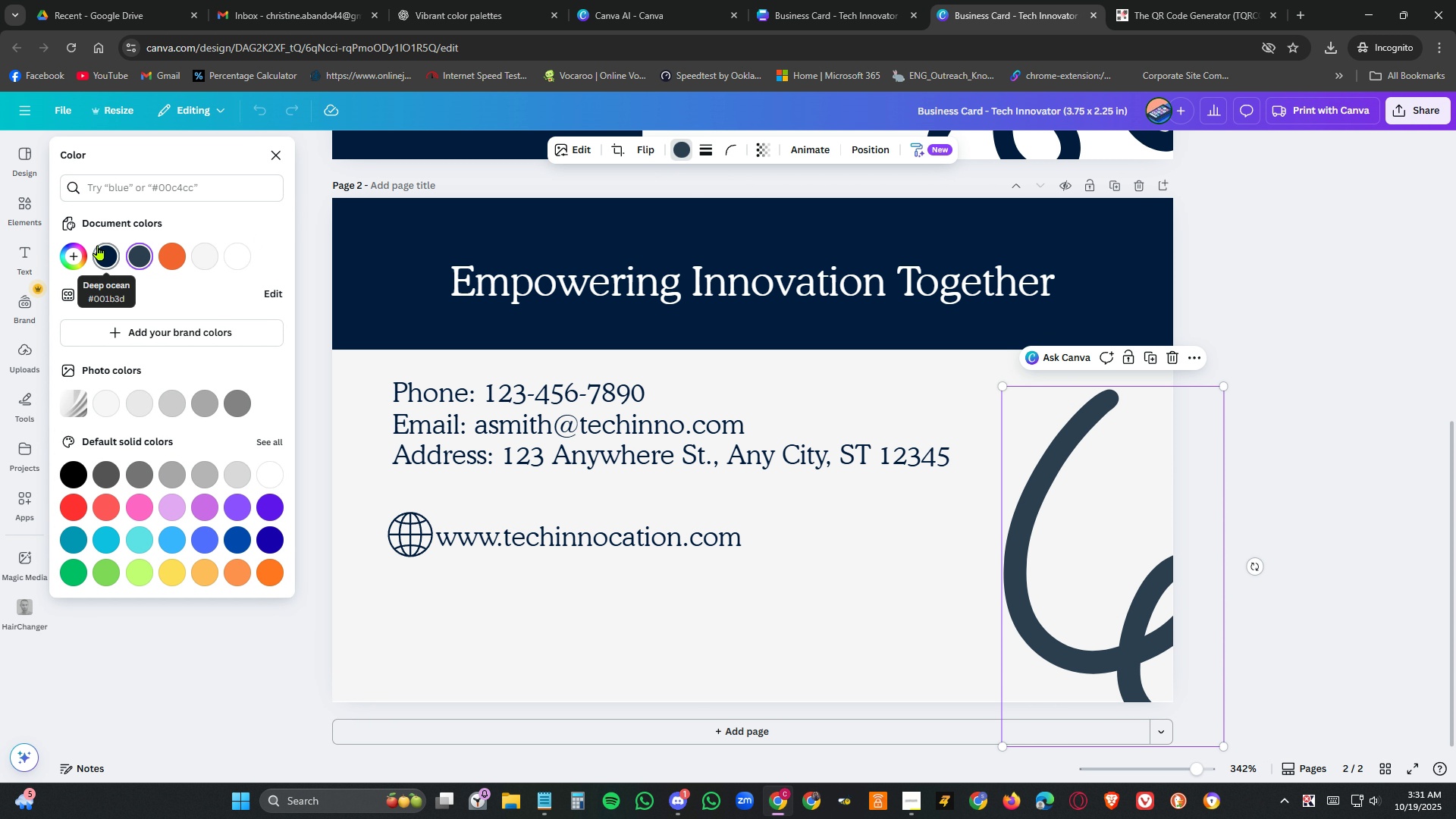 
left_click([101, 245])
 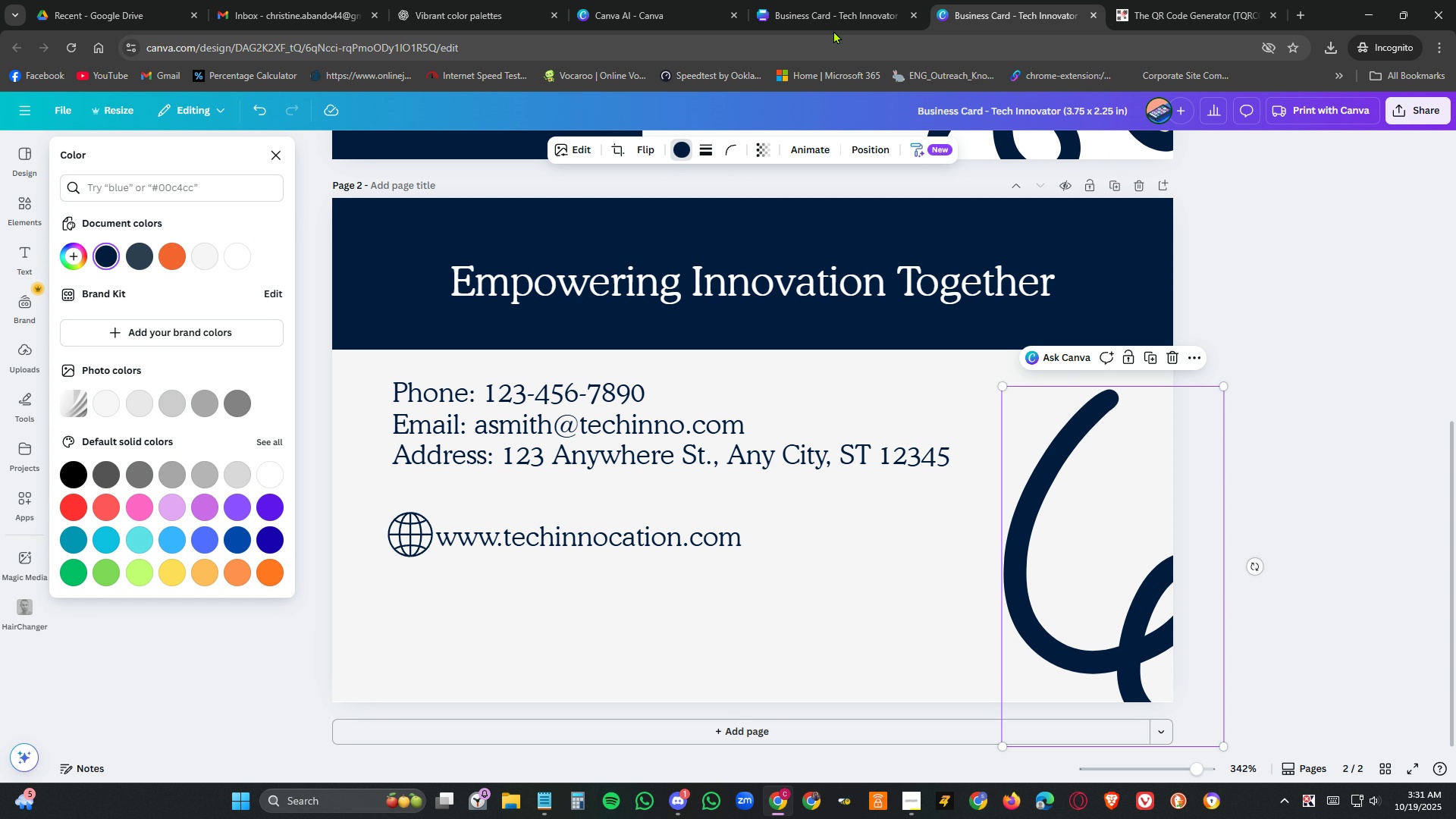 
left_click([832, 18])
 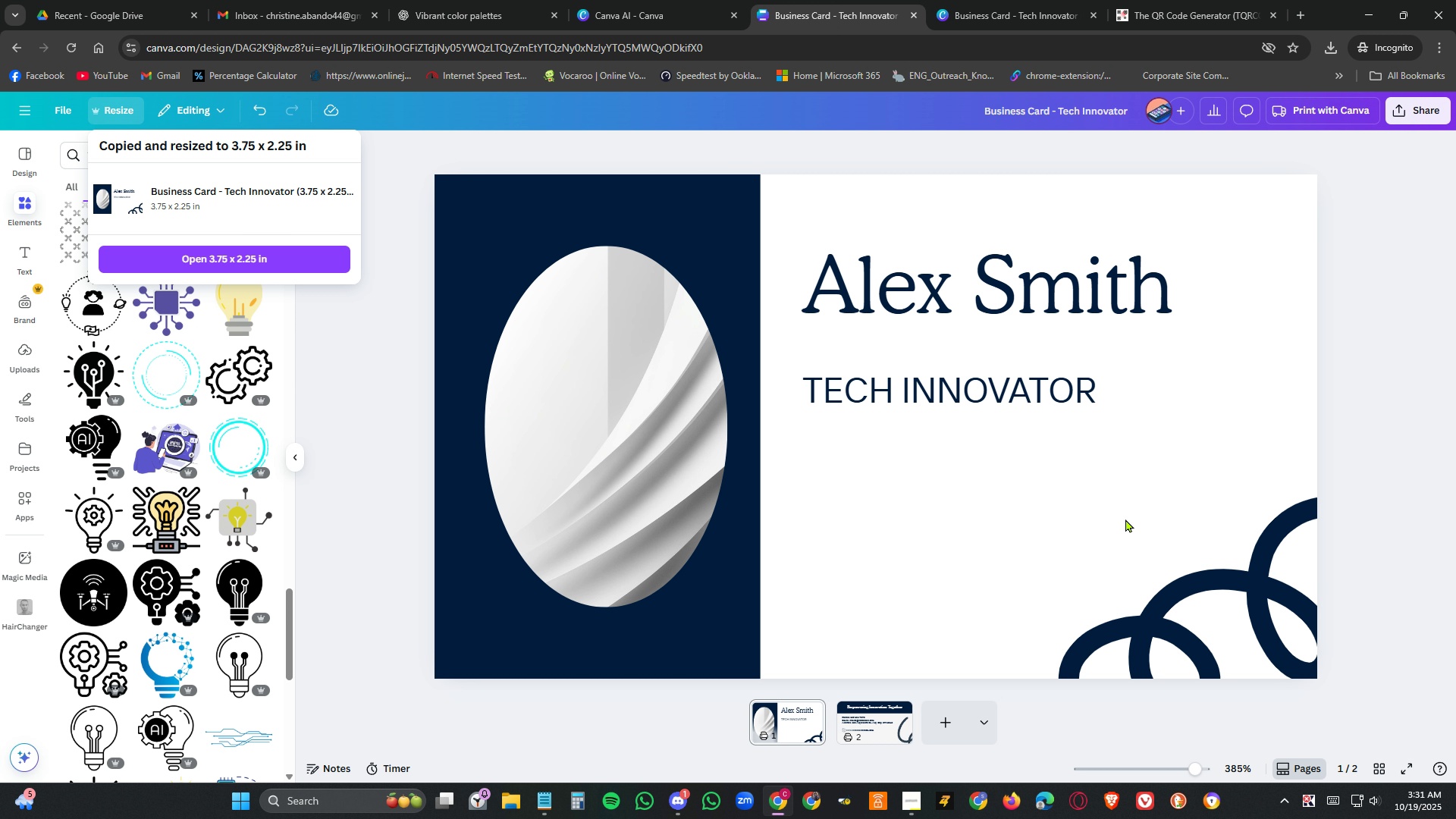 
scroll: coordinate [1242, 583], scroll_direction: down, amount: 6.0
 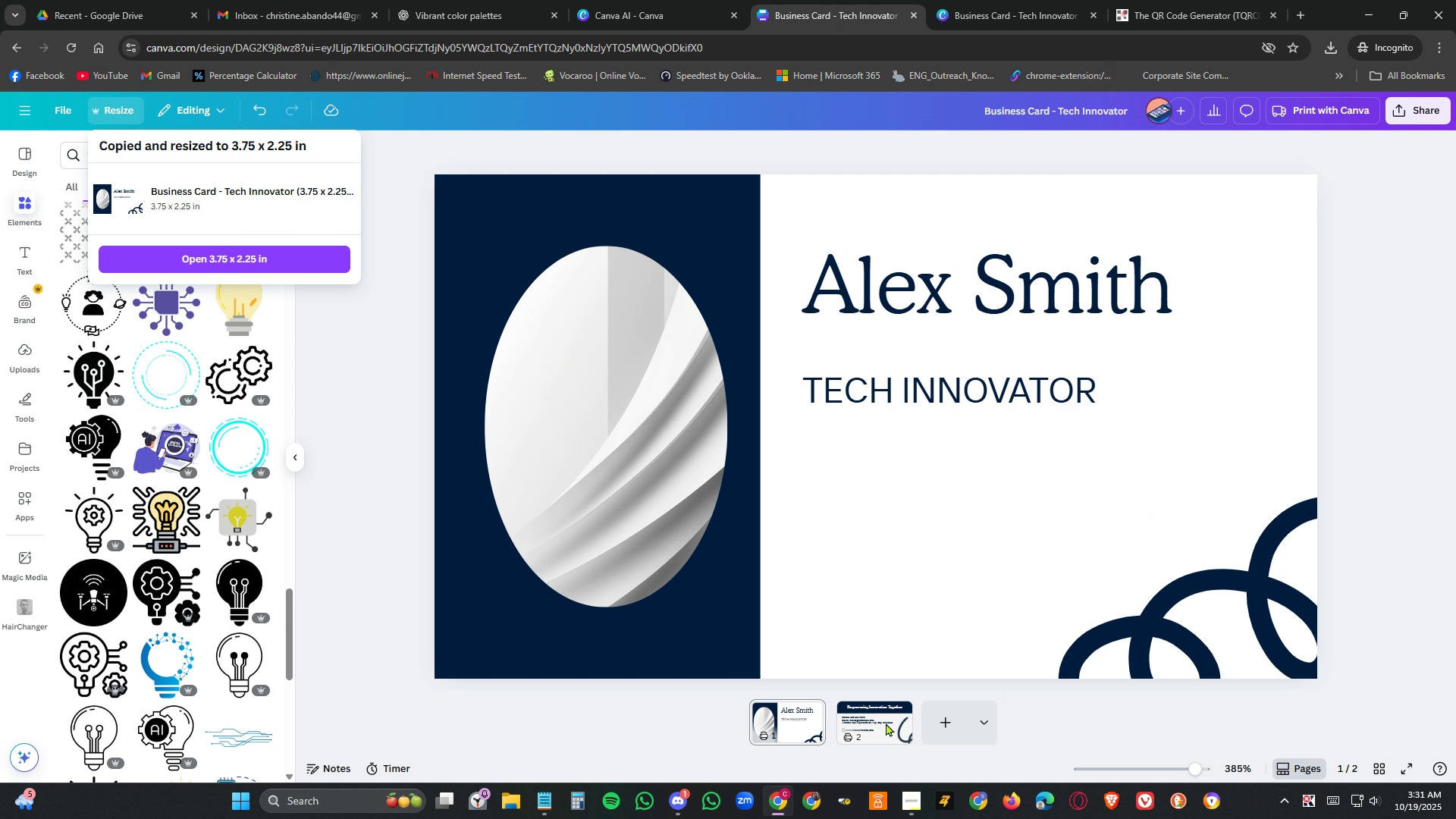 
left_click([886, 723])
 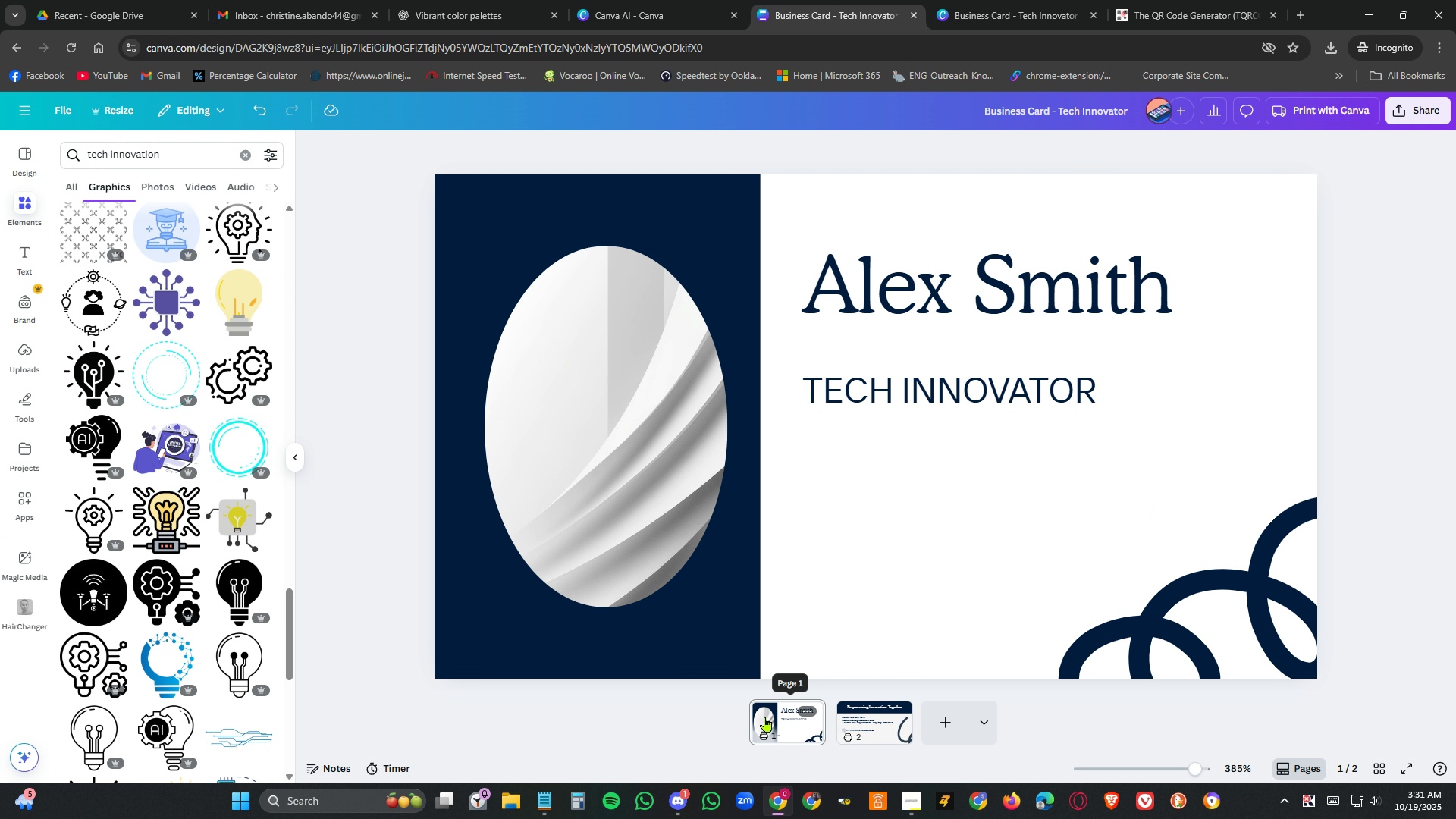 
left_click([777, 717])
 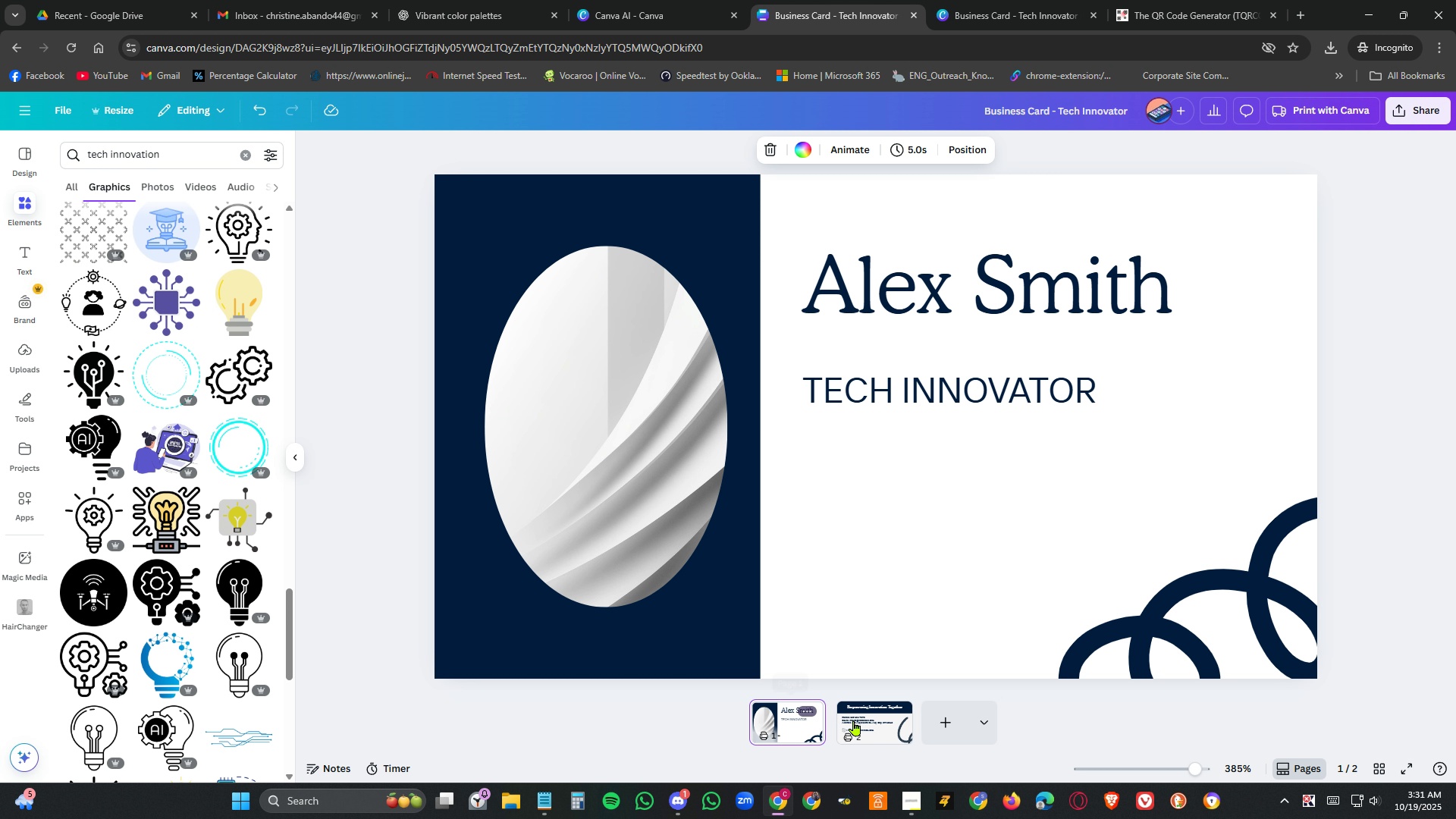 
left_click([877, 720])
 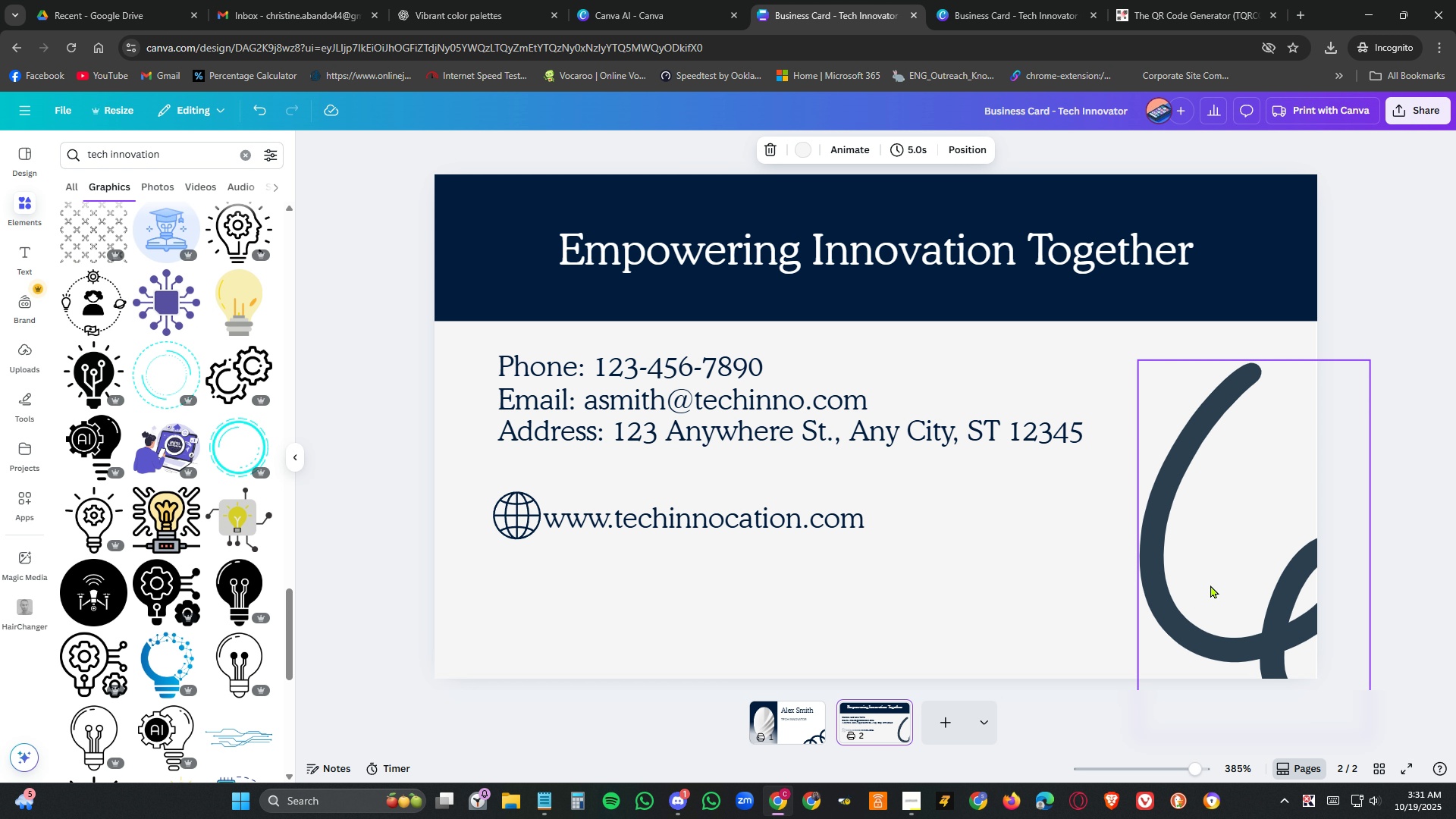 
left_click([1210, 585])
 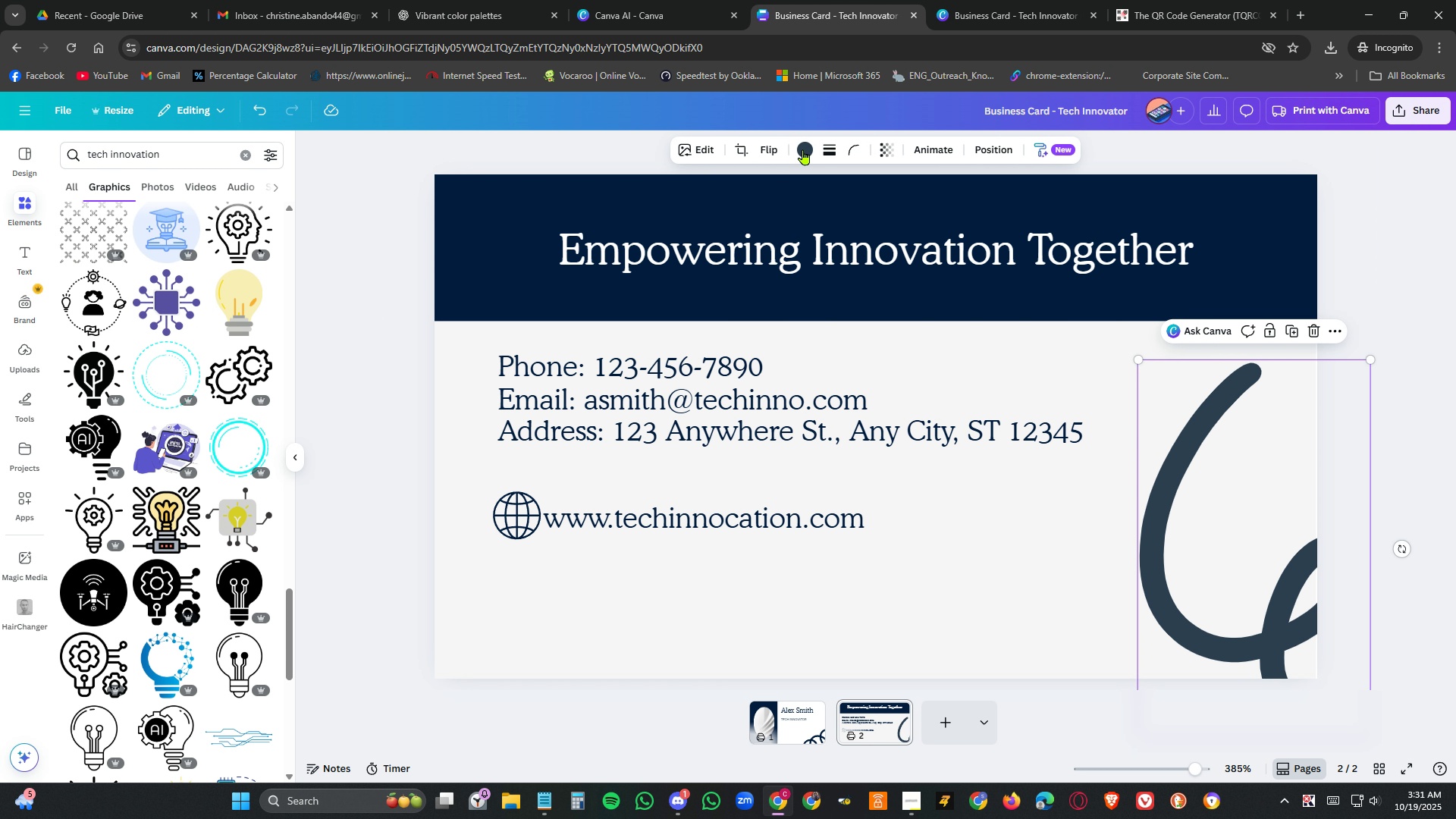 
left_click([804, 149])
 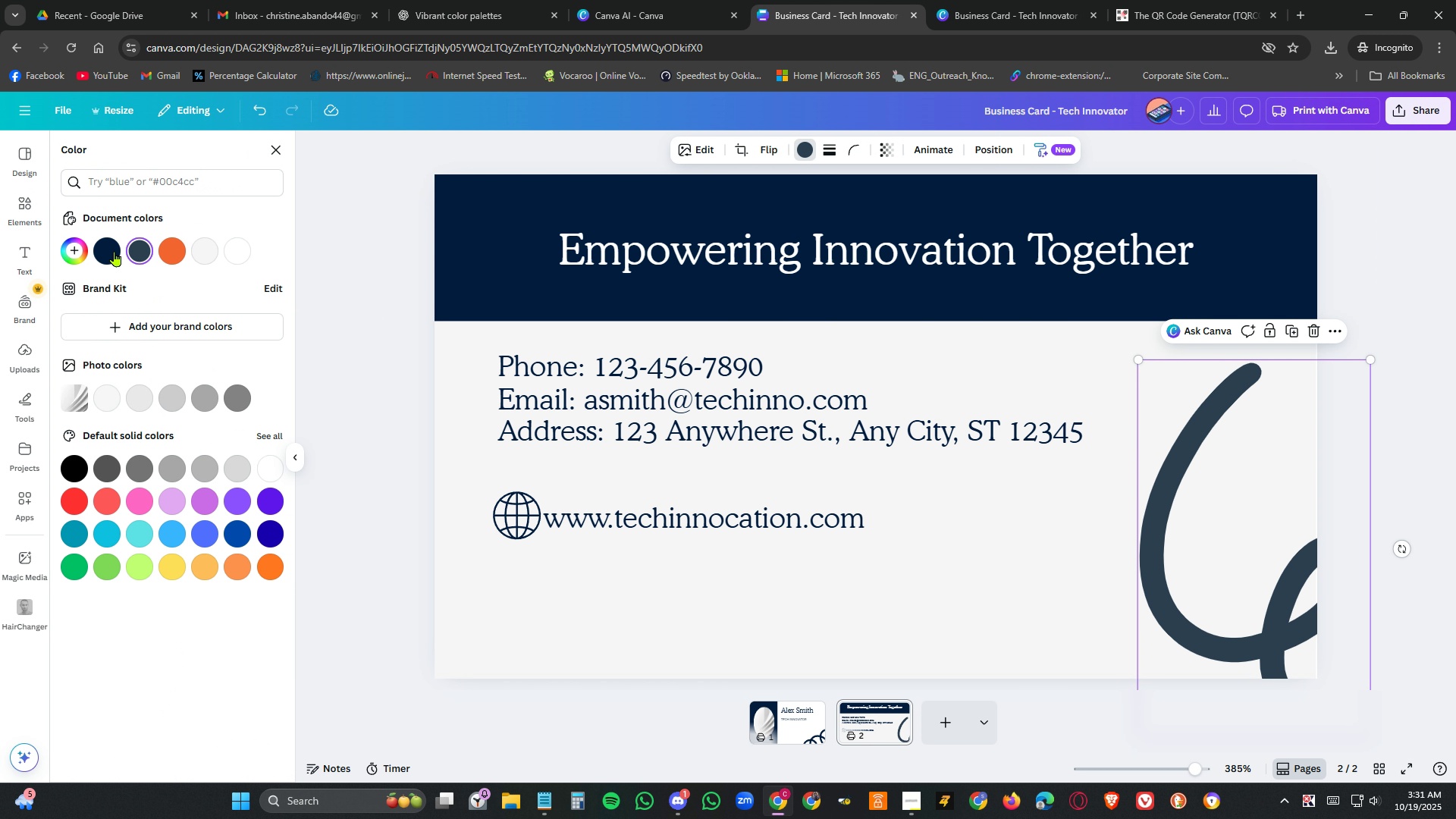 
left_click([114, 251])
 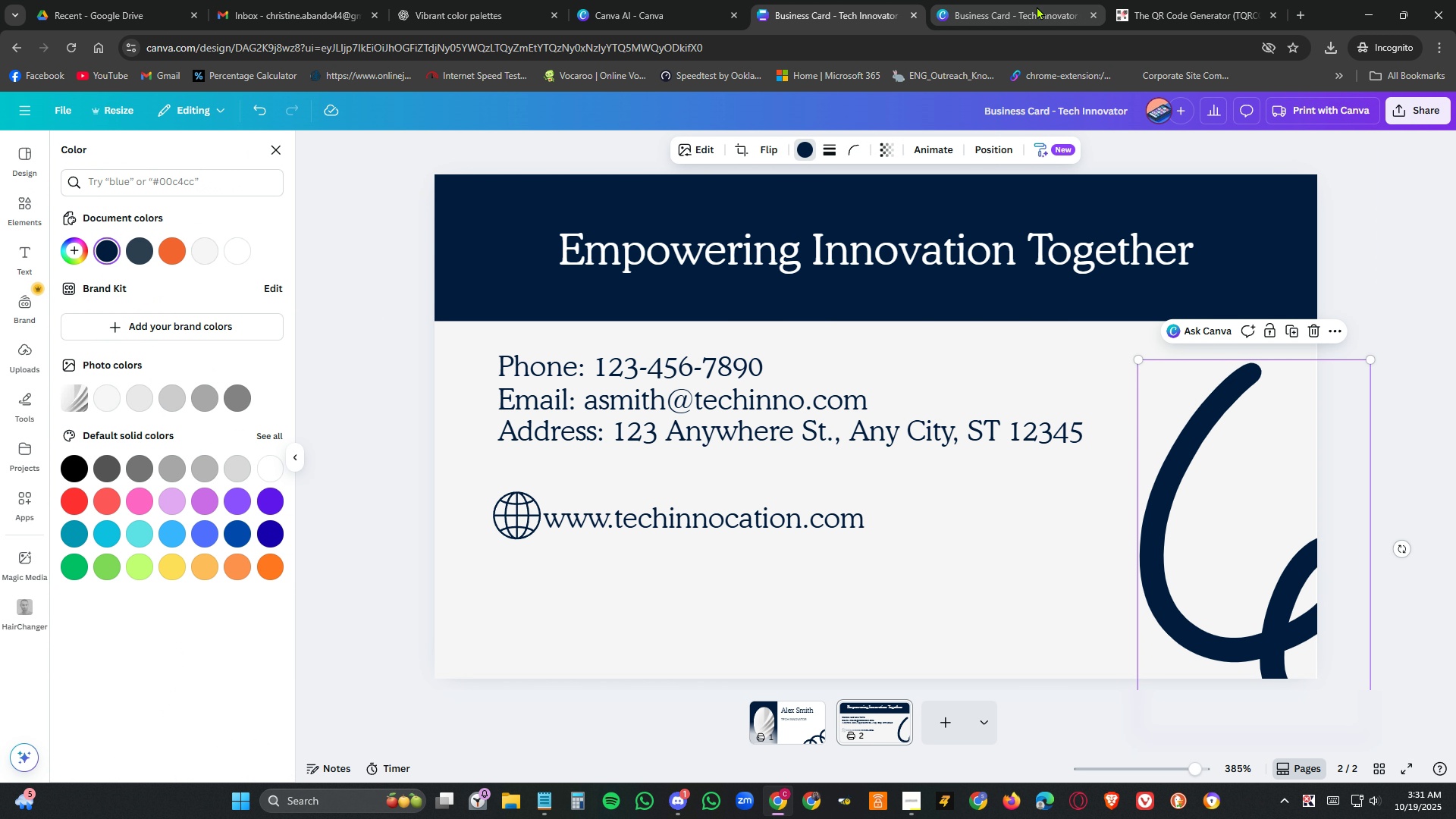 
left_click([1037, 6])
 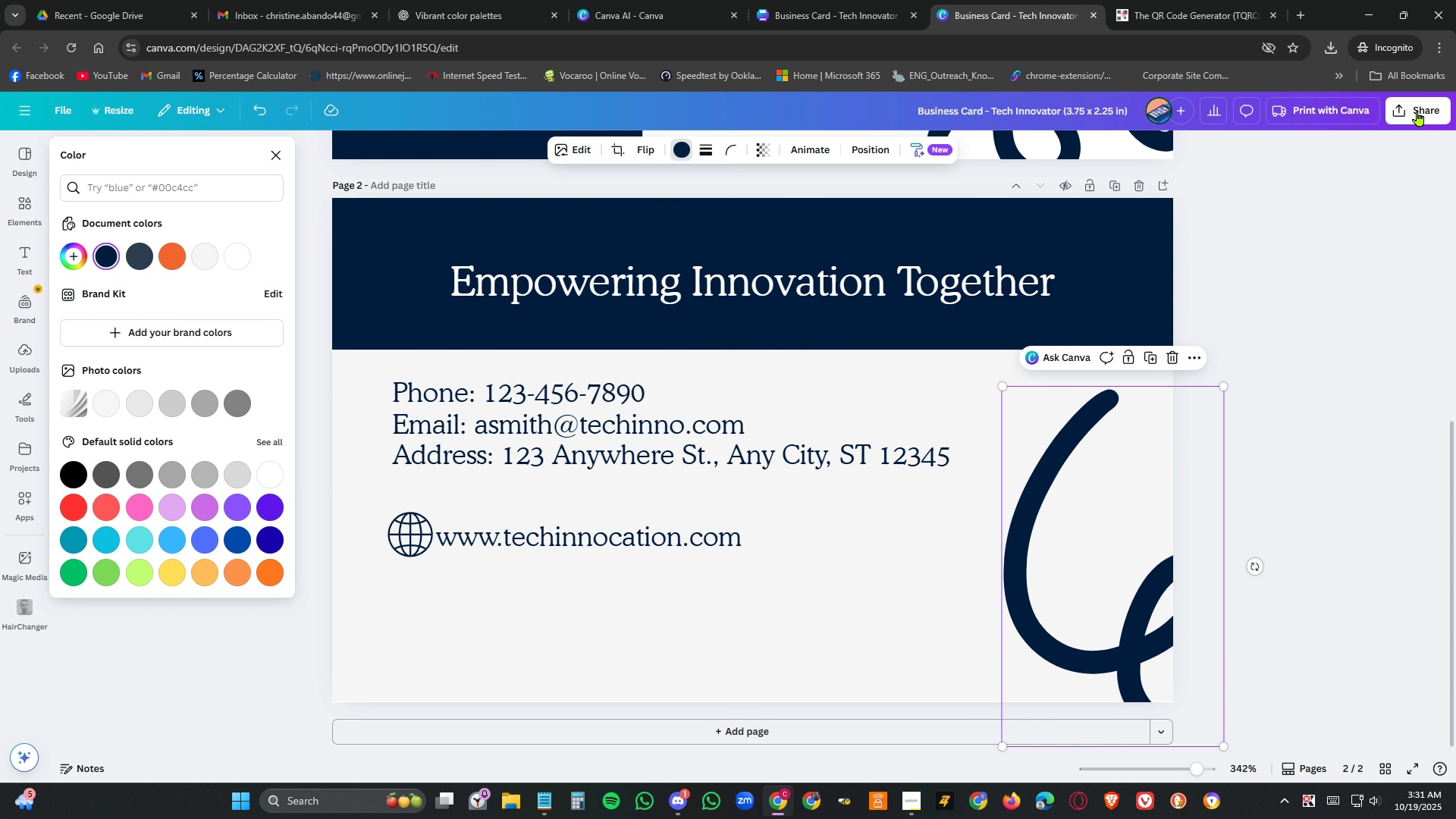 
left_click([1417, 111])
 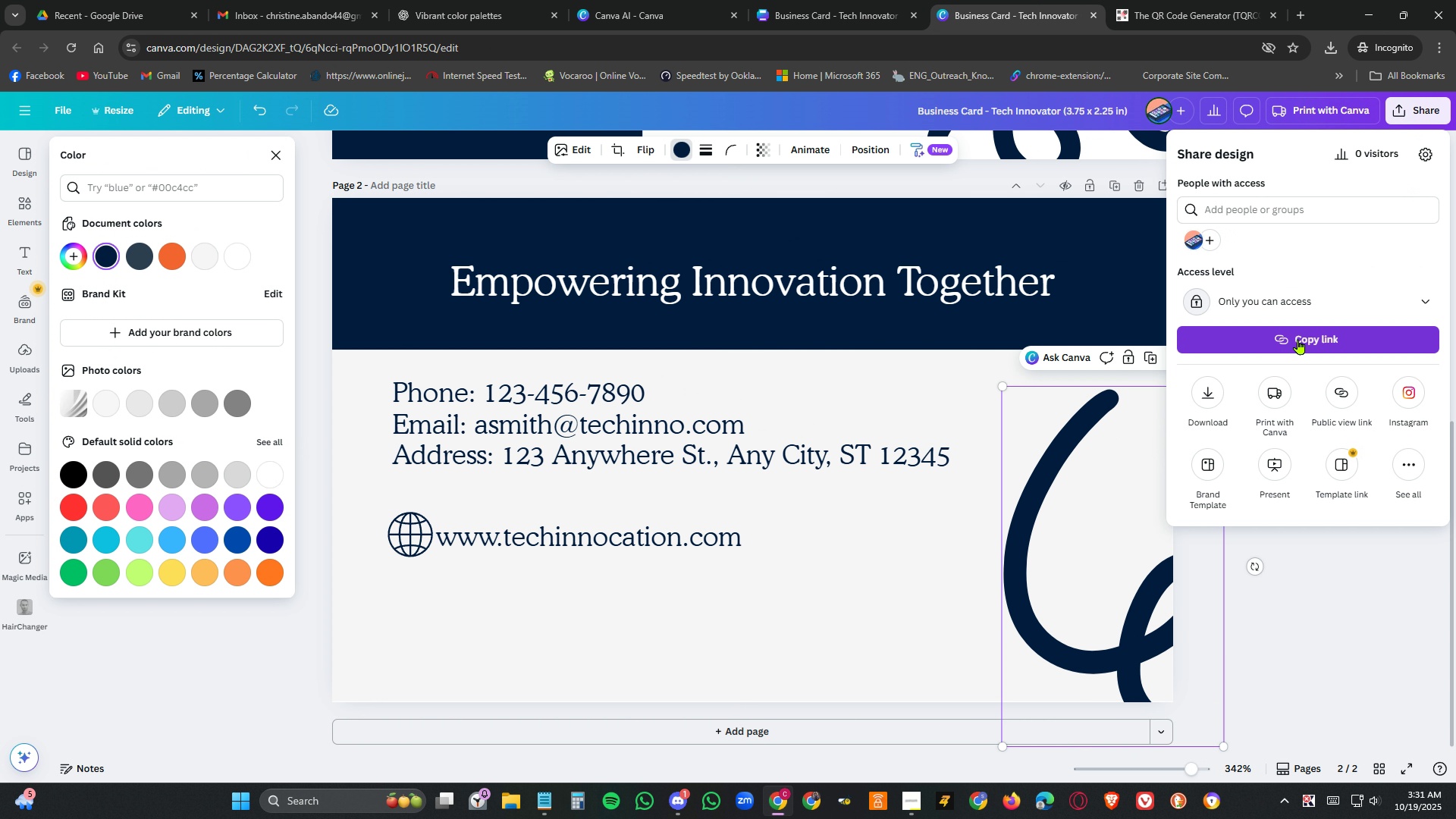 
left_click([1339, 305])
 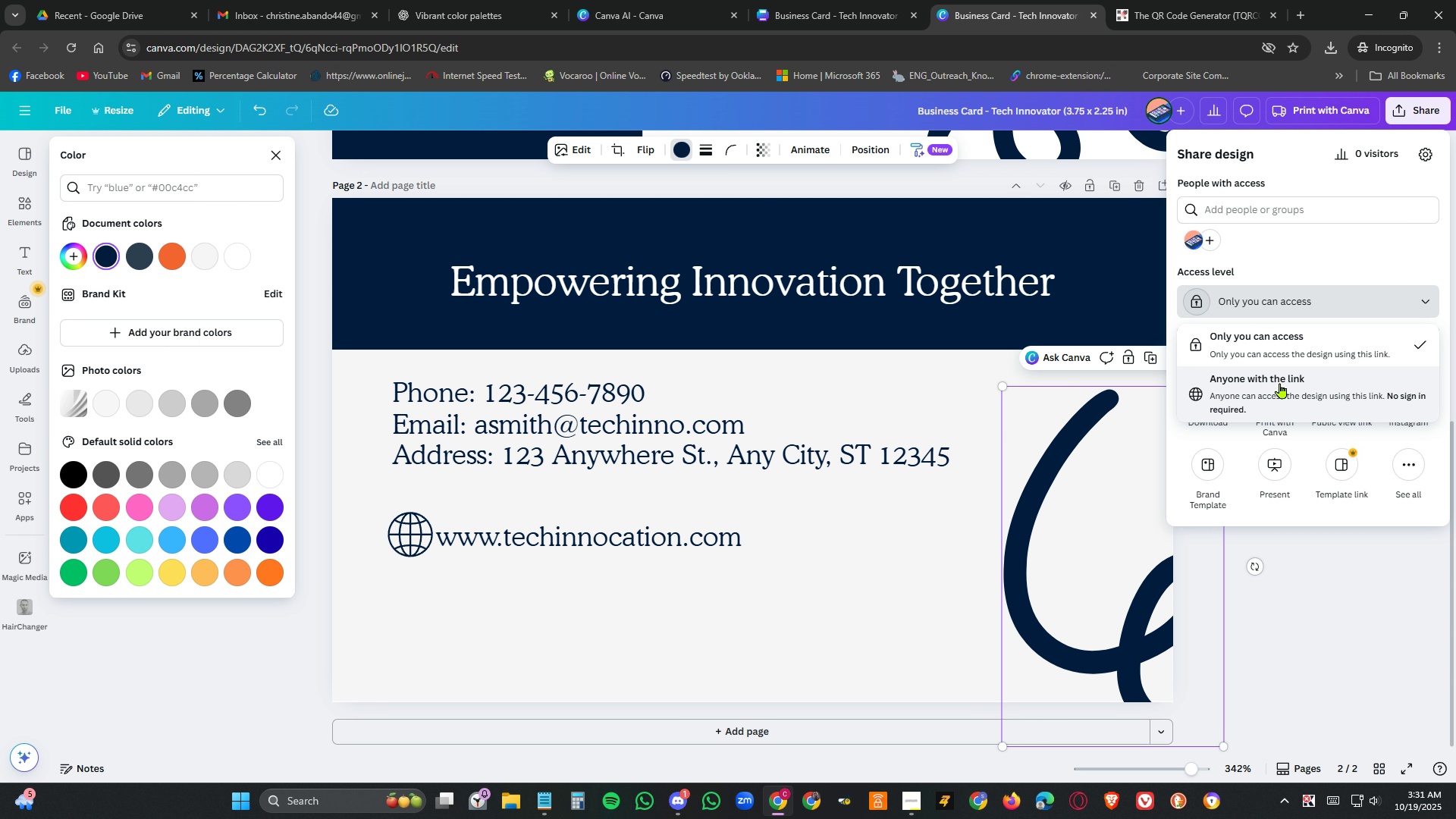 
left_click([1280, 383])
 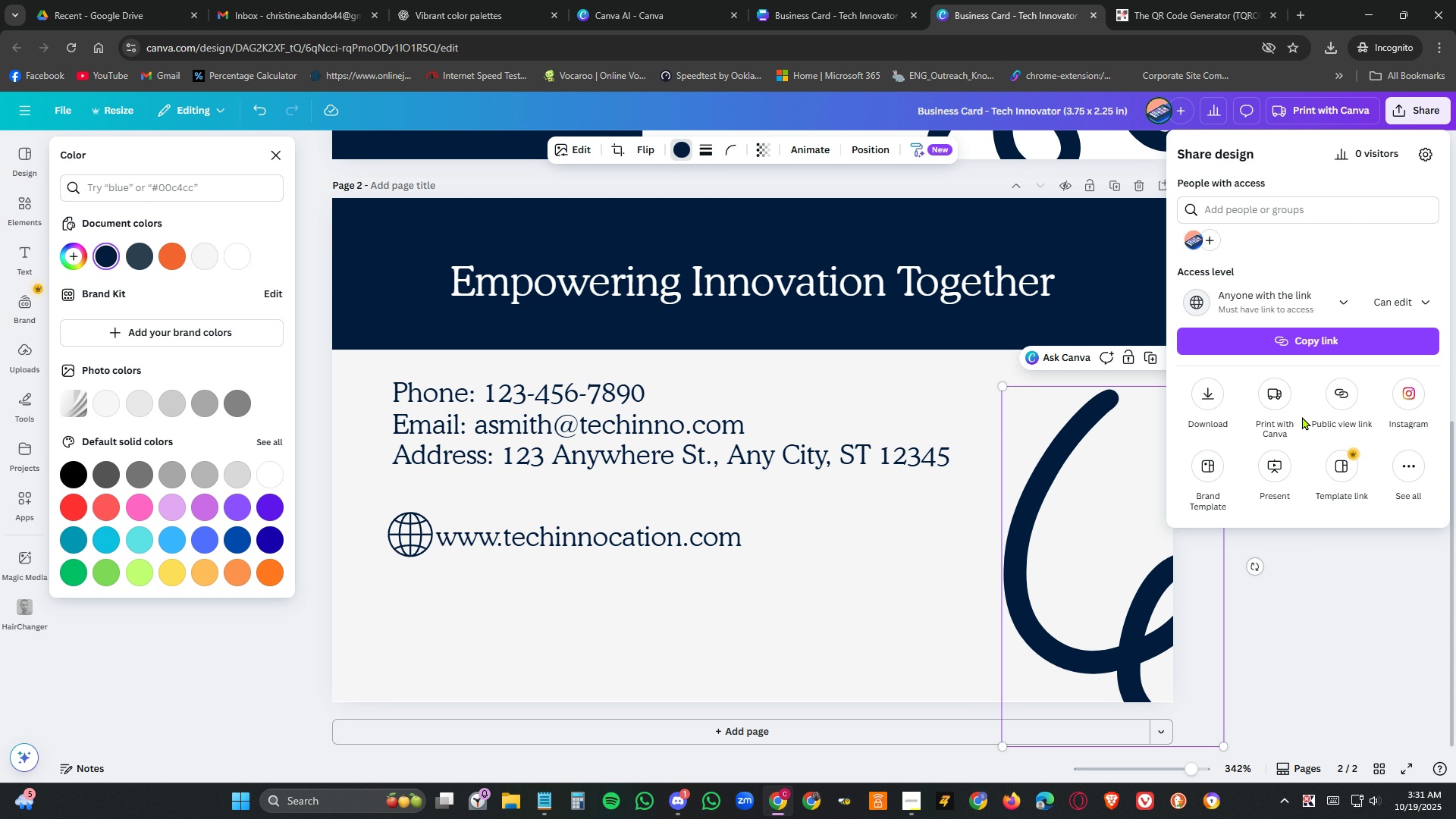 
left_click([1332, 335])
 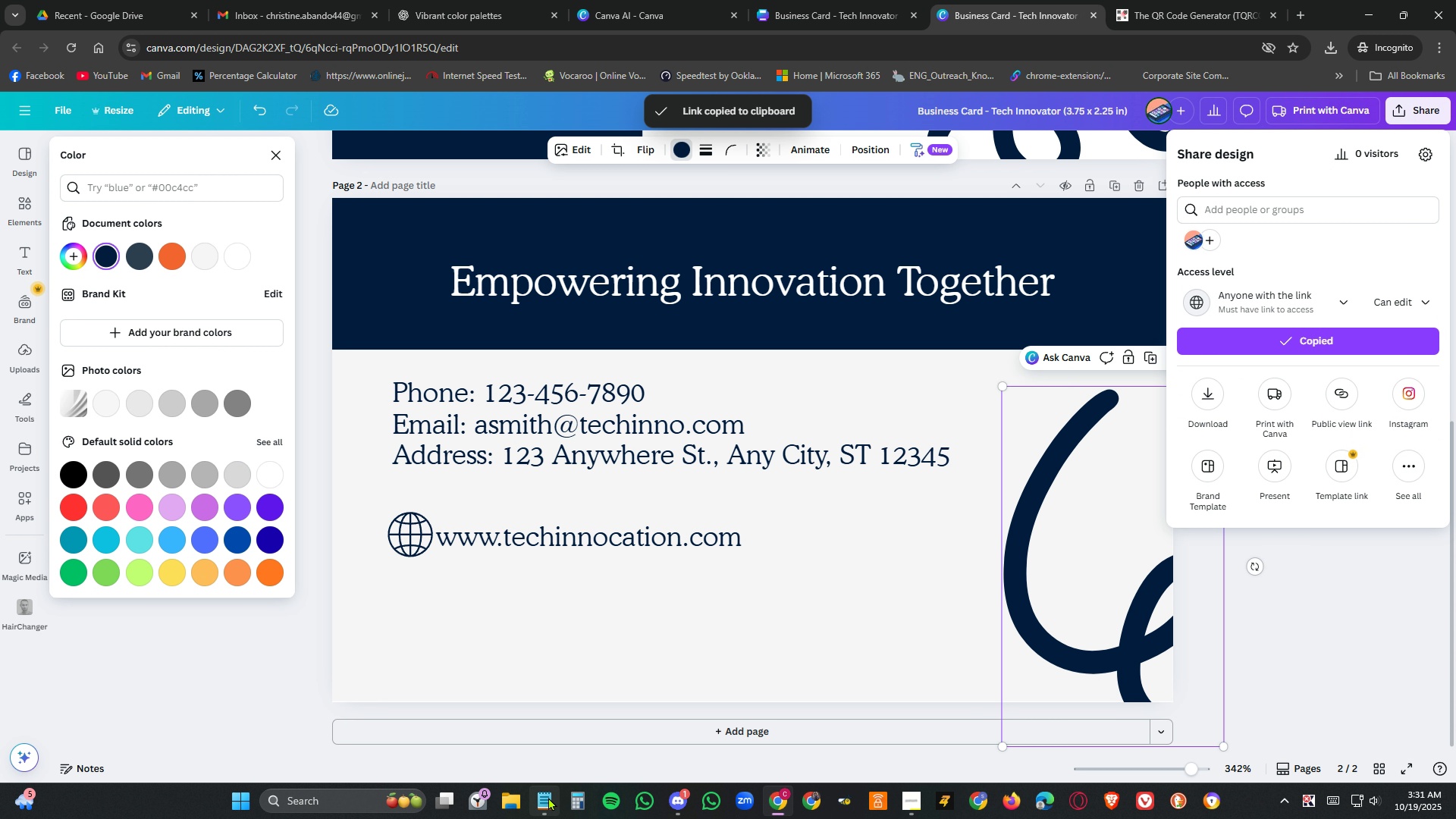 
left_click([548, 797])
 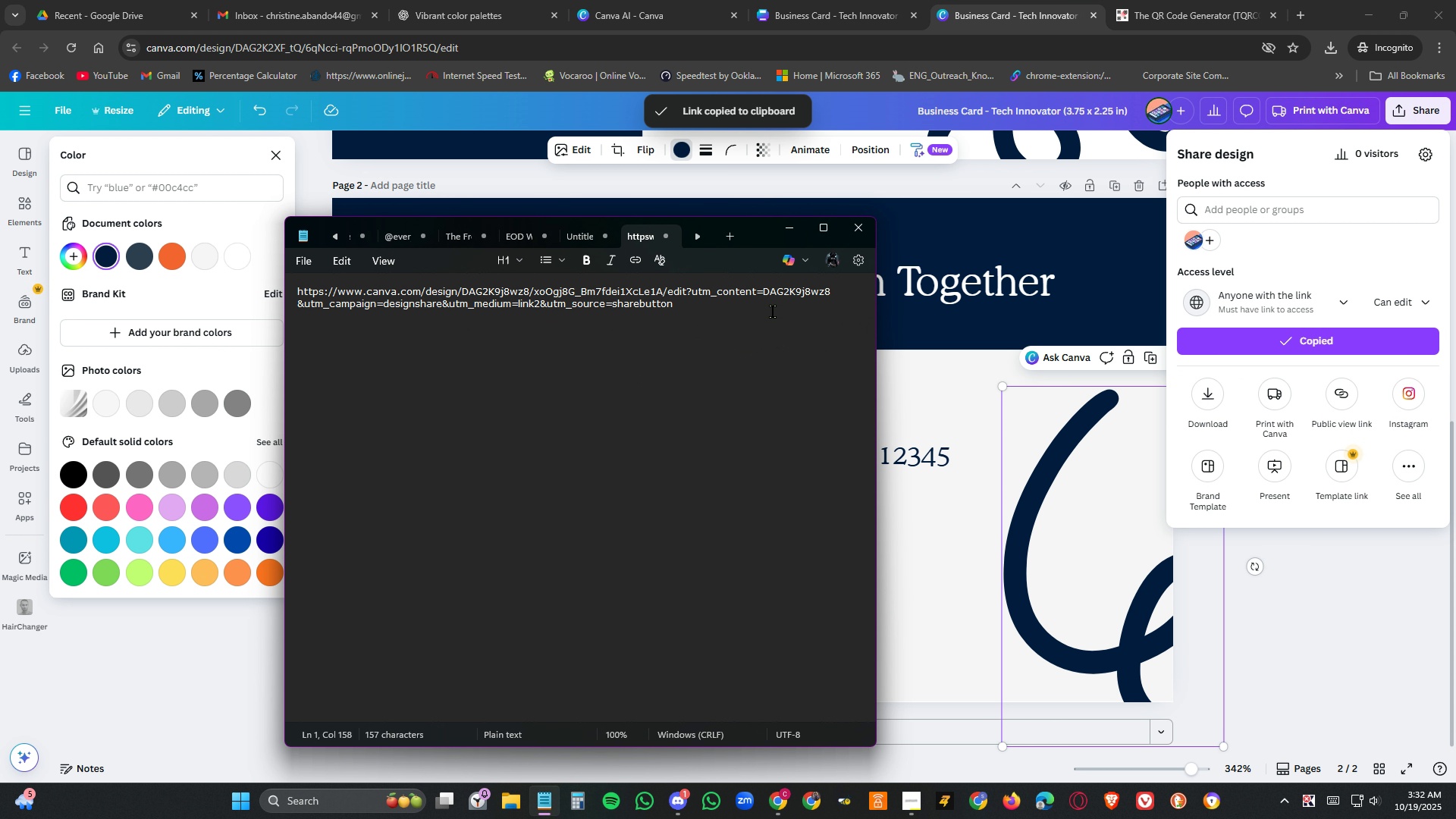 
left_click_drag(start_coordinate=[761, 309], to_coordinate=[265, 287])
 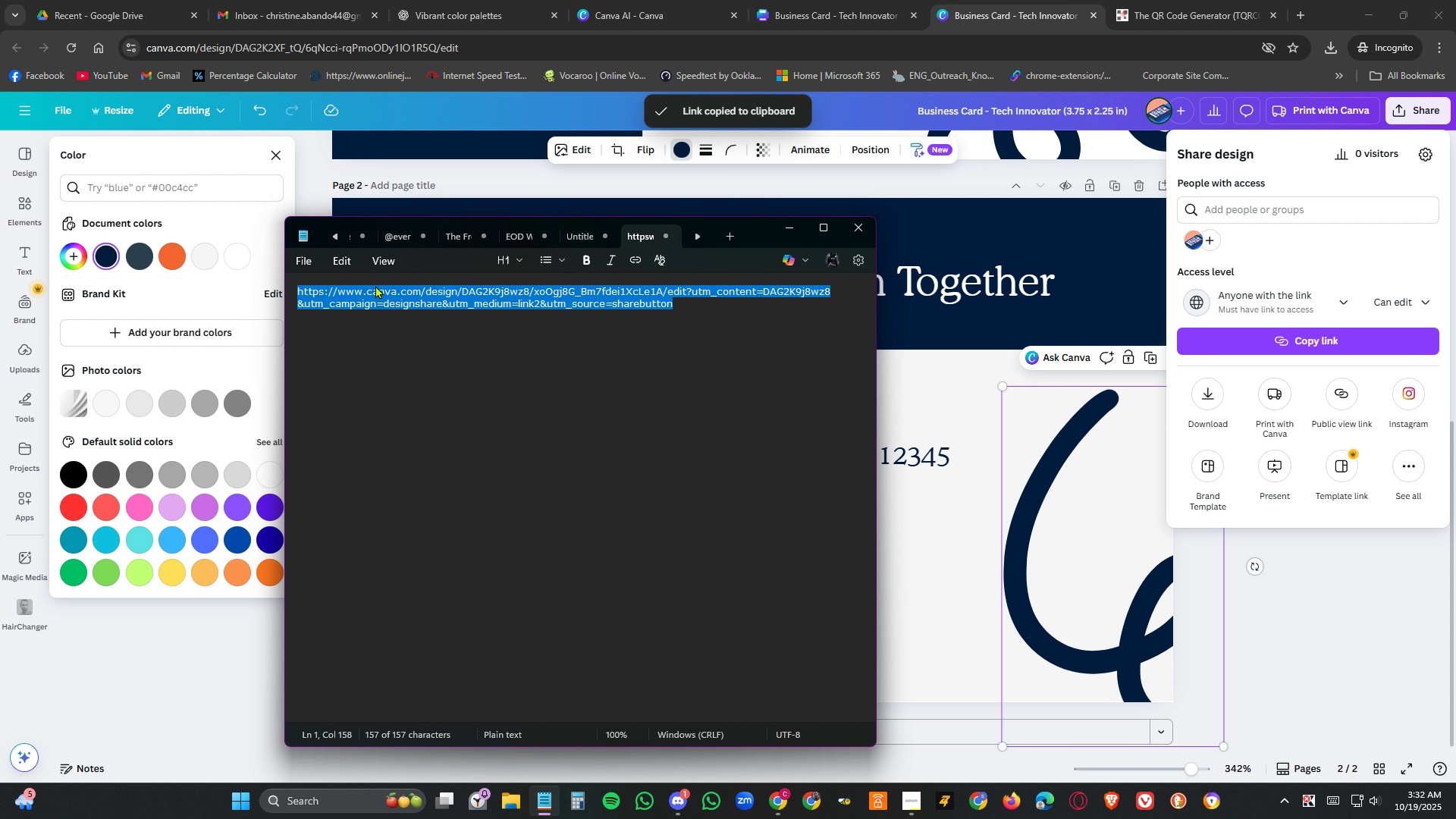 
right_click([375, 285])
 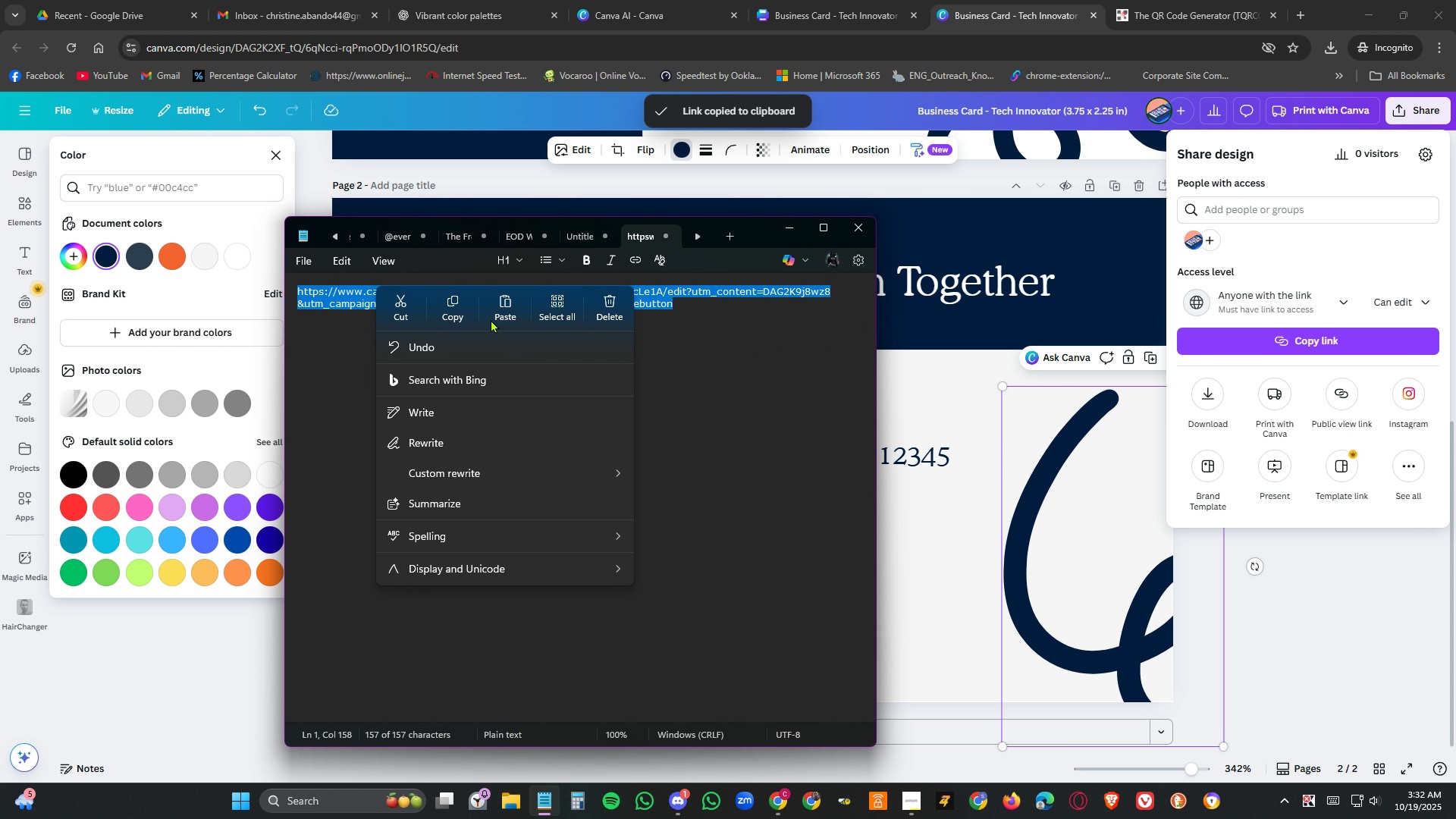 
left_click([503, 304])
 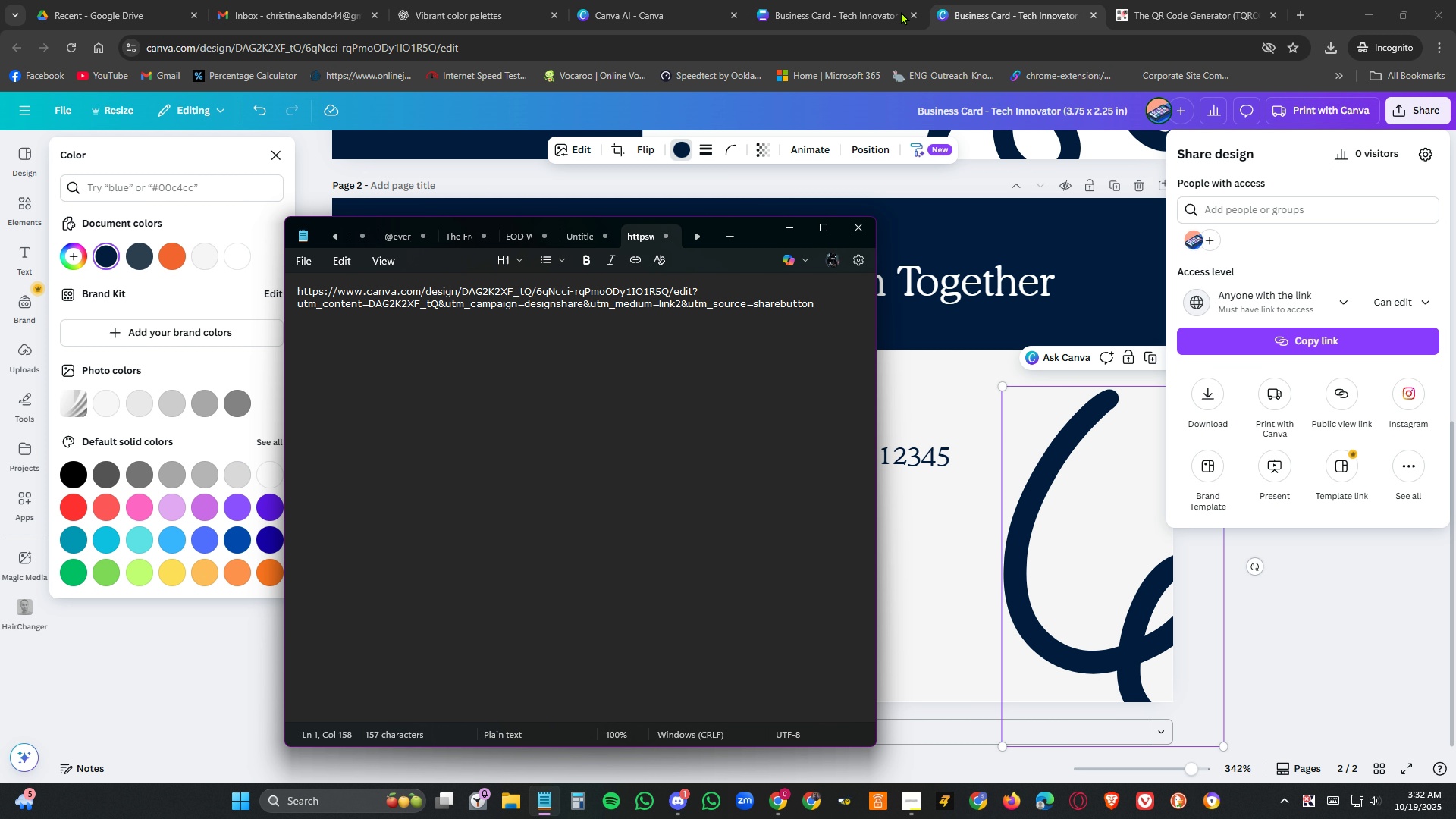 
left_click([867, 9])
 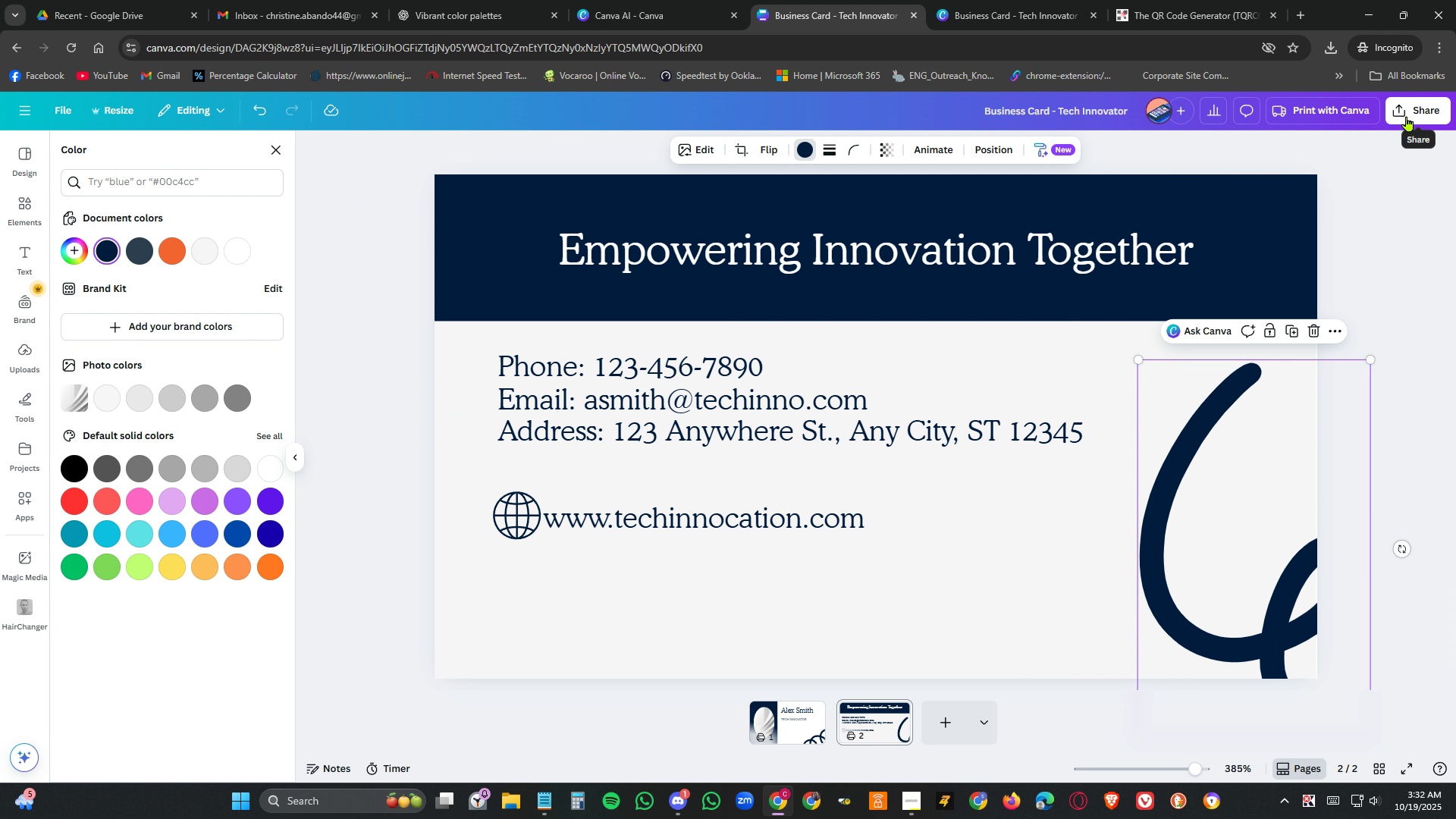 
left_click([1407, 116])
 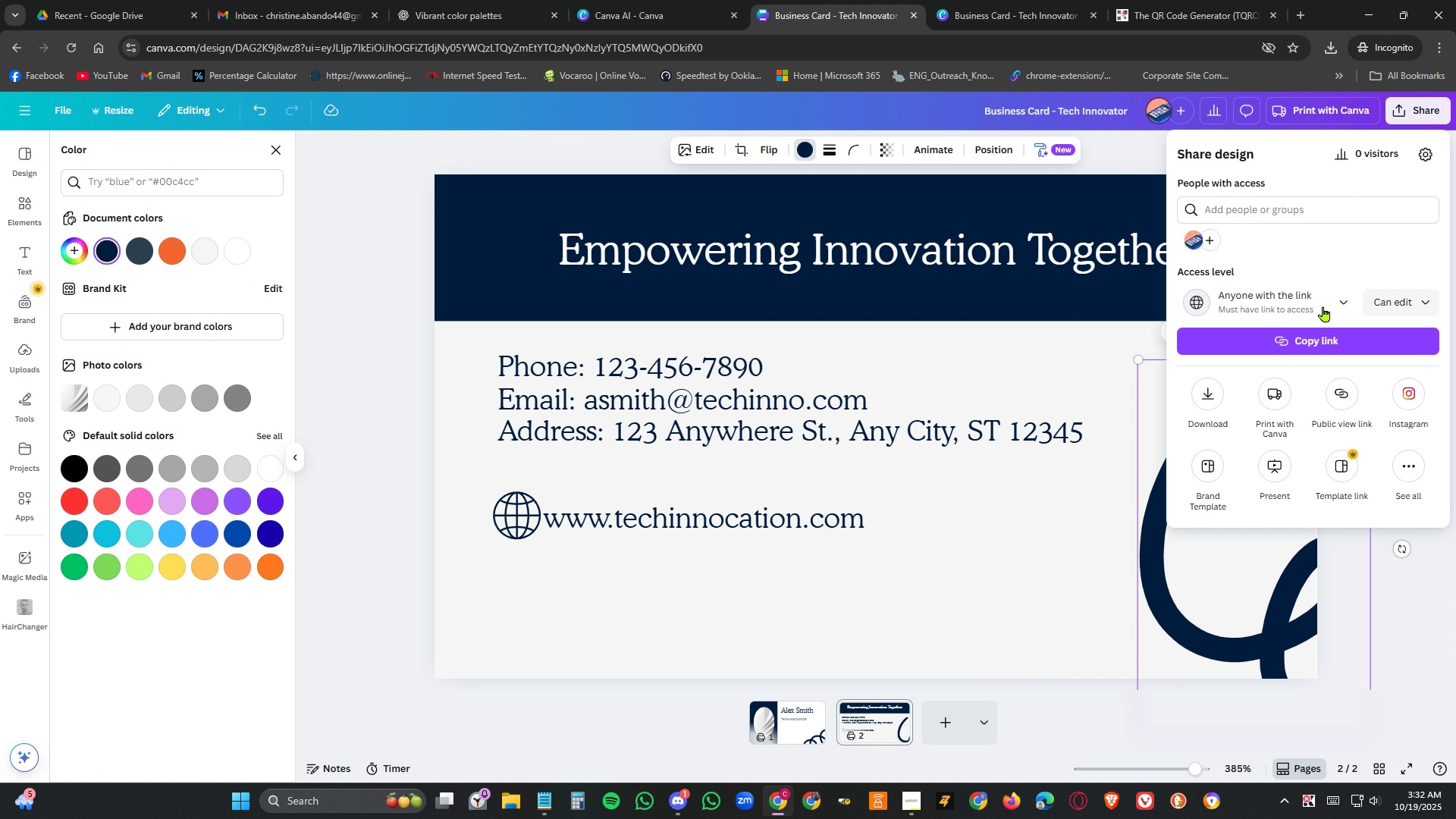 
left_click([1272, 303])
 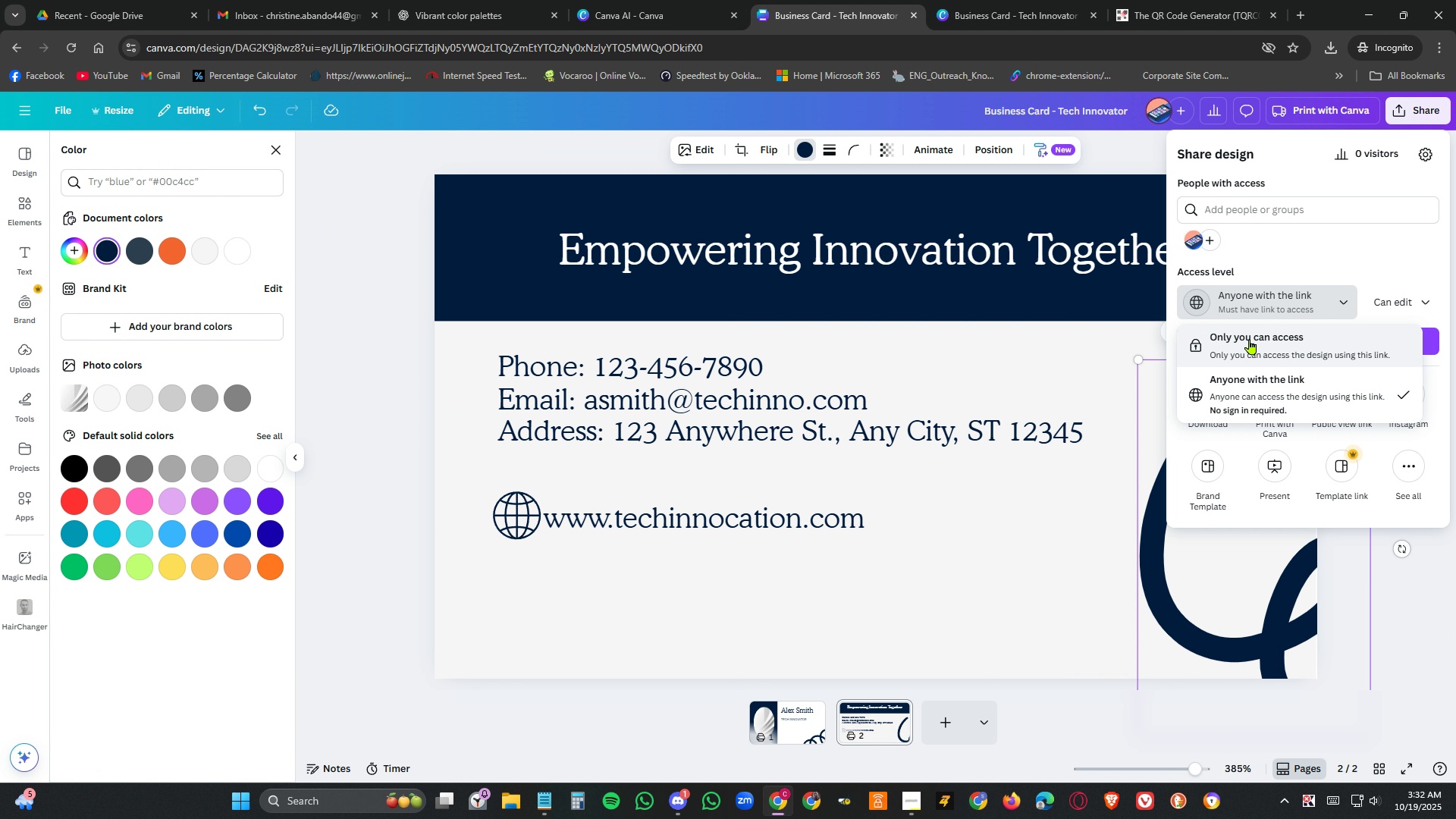 
left_click([1250, 339])
 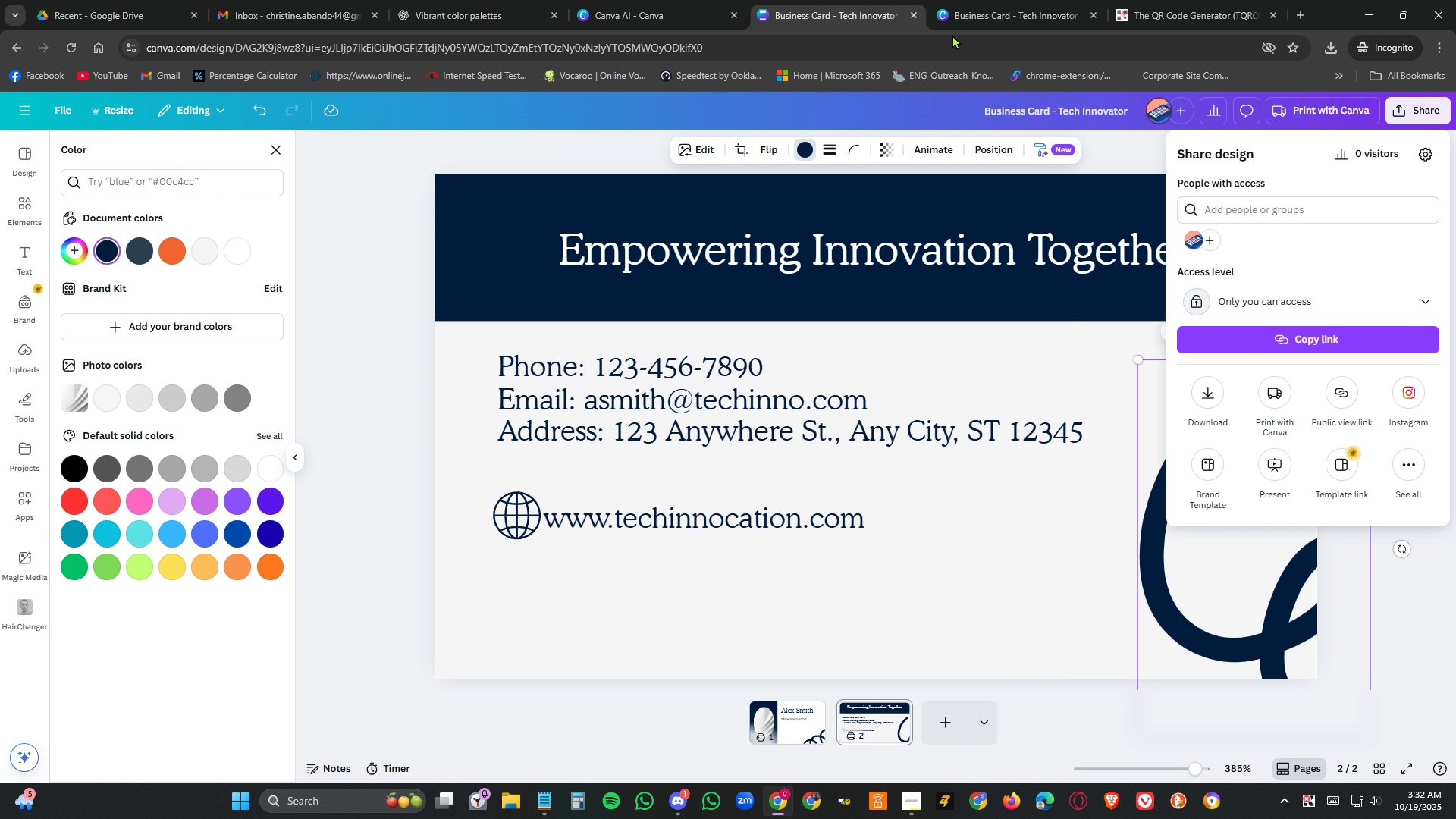 
left_click([1006, 4])
 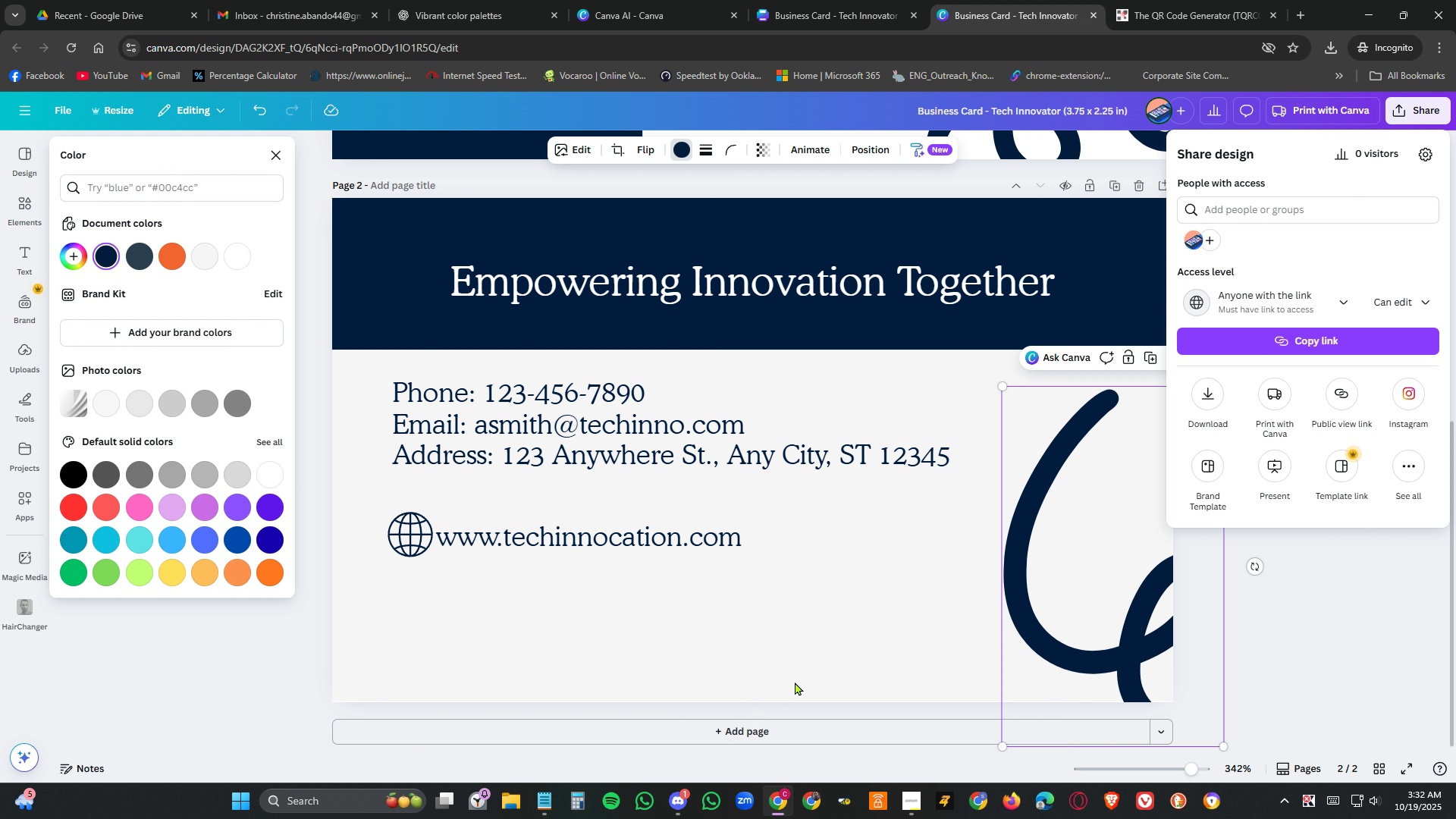 
left_click([796, 632])
 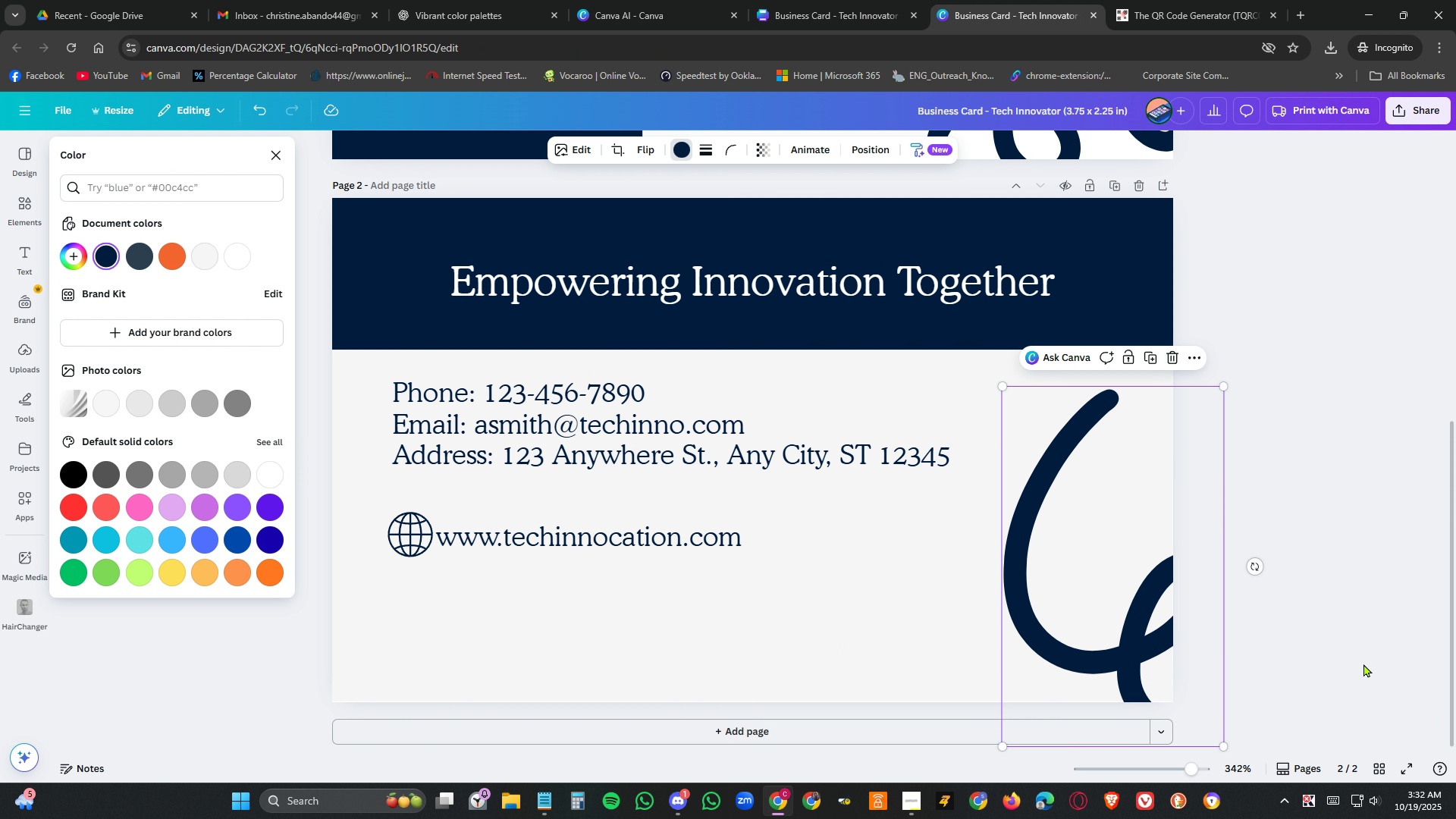 
left_click([1363, 664])
 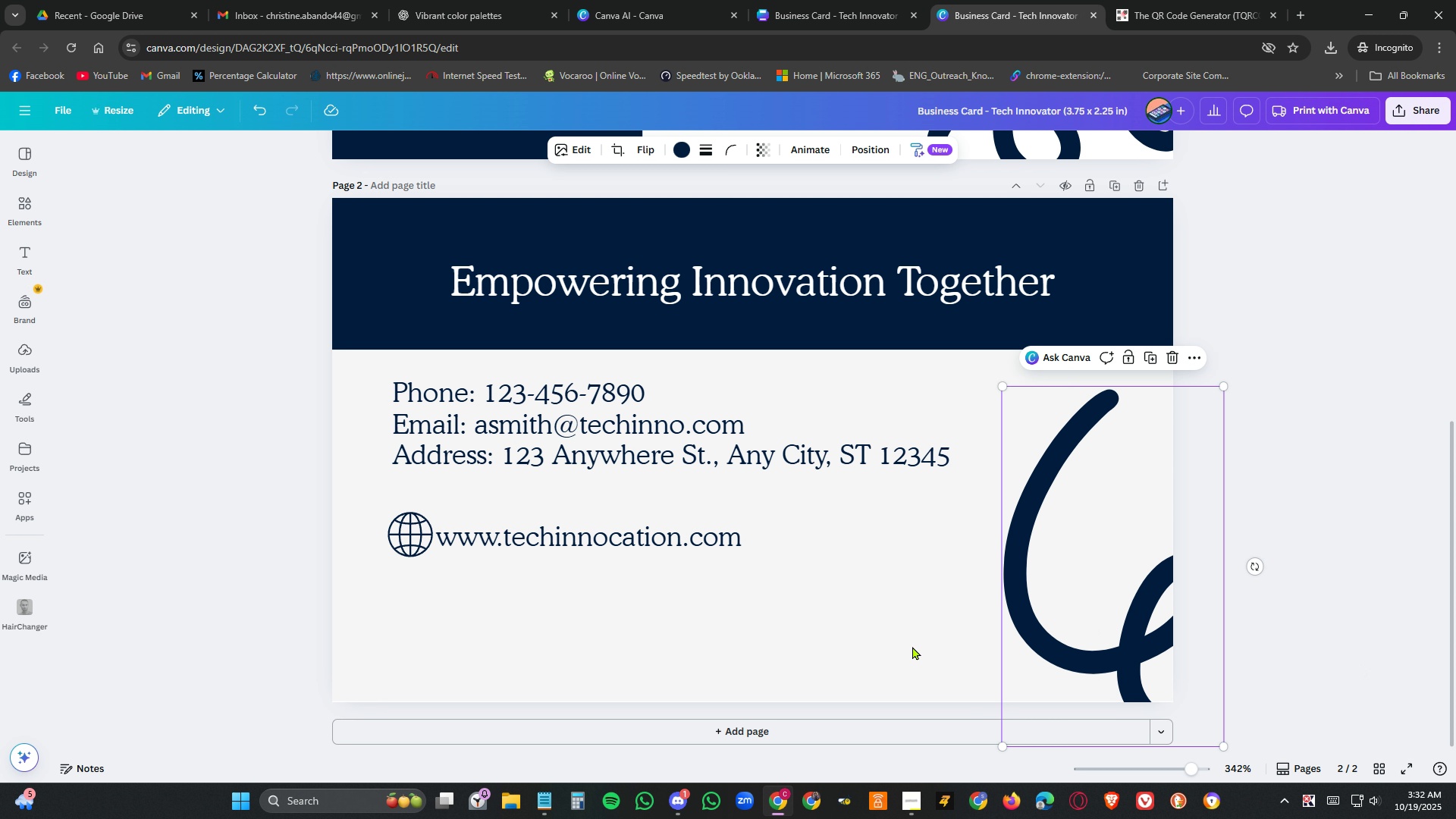 
left_click([827, 645])
 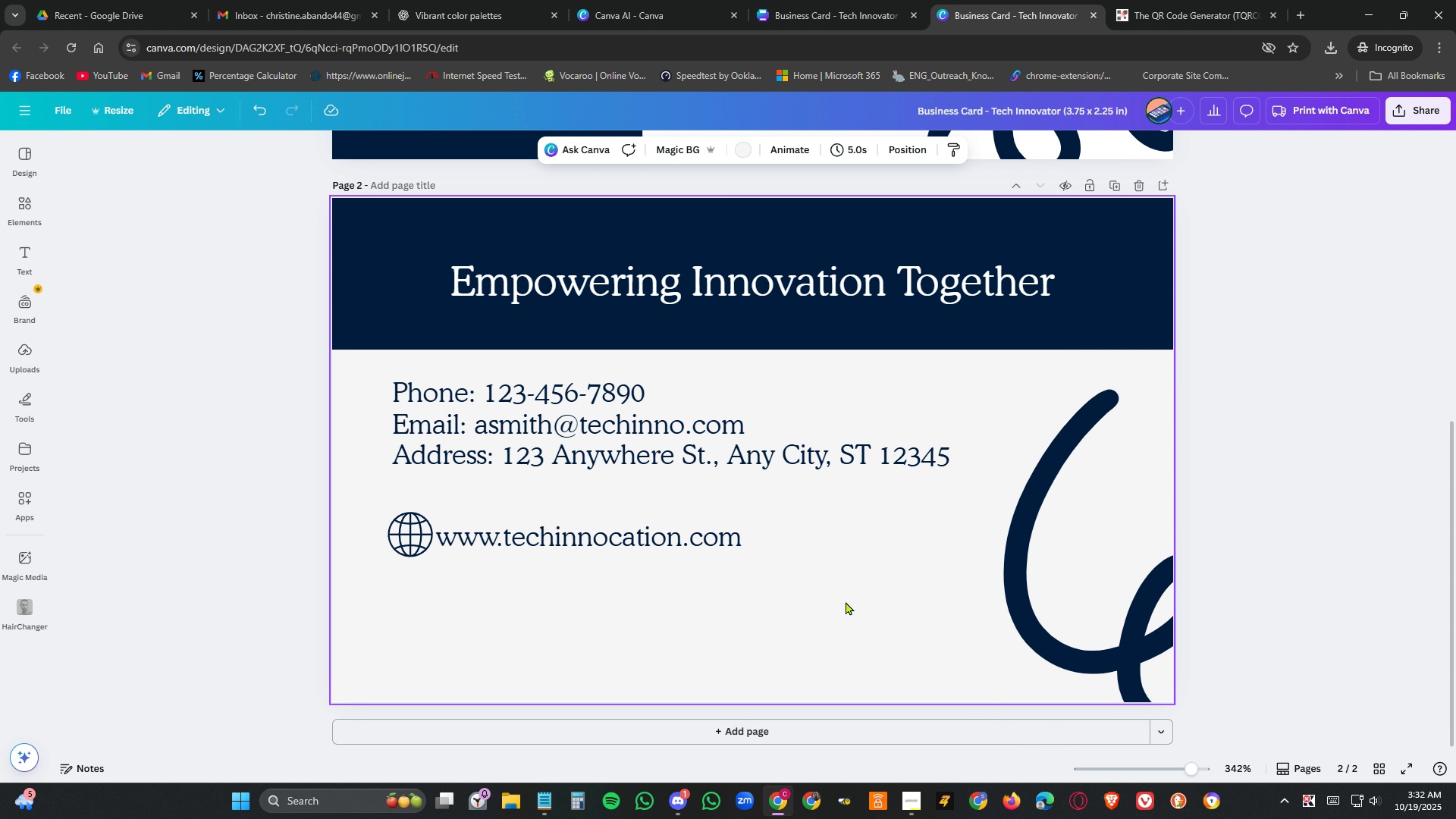 
scroll: coordinate [840, 591], scroll_direction: up, amount: 12.0
 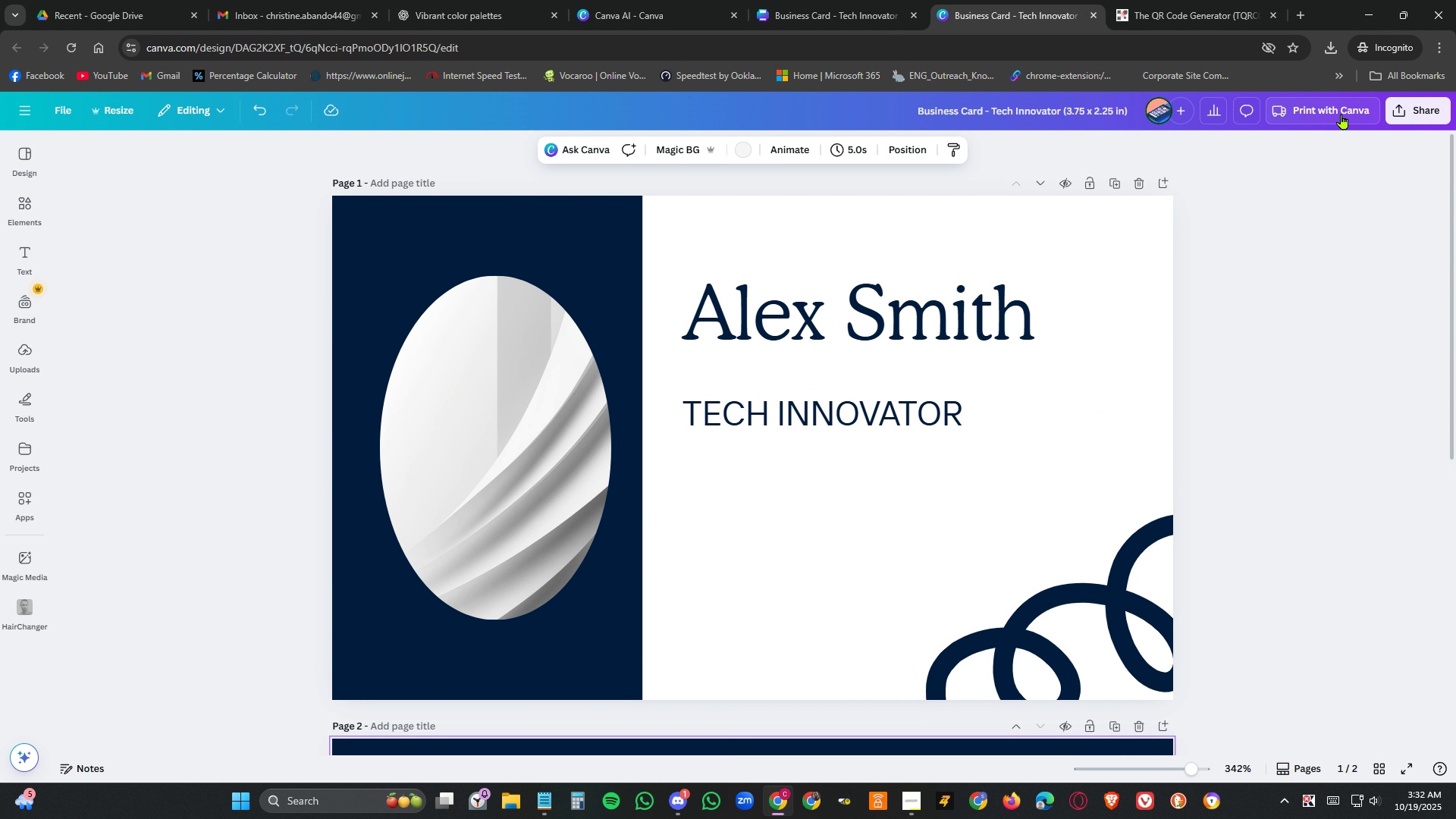 
left_click([1338, 112])
 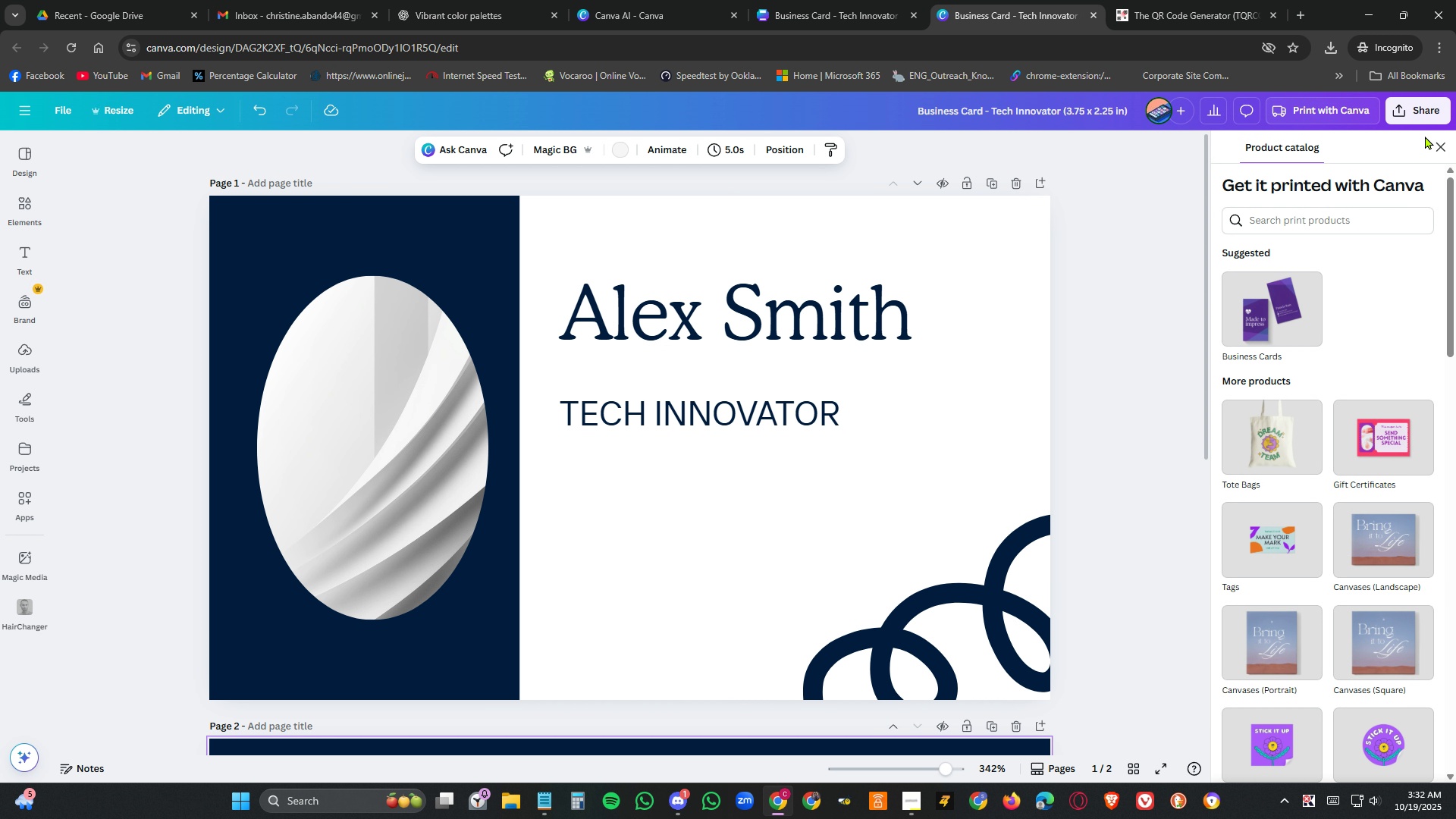 
left_click([1442, 144])
 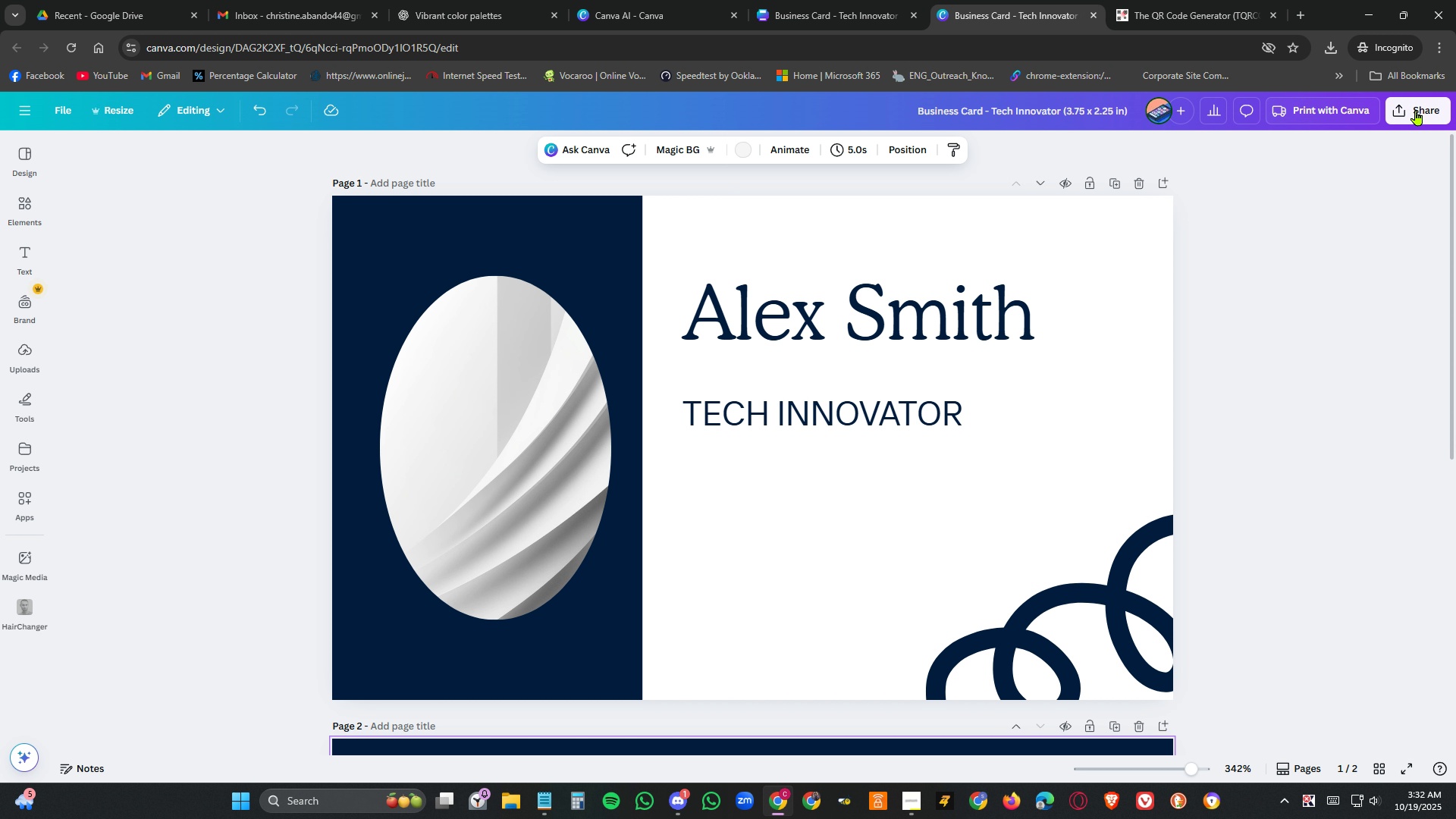 
left_click([1416, 110])
 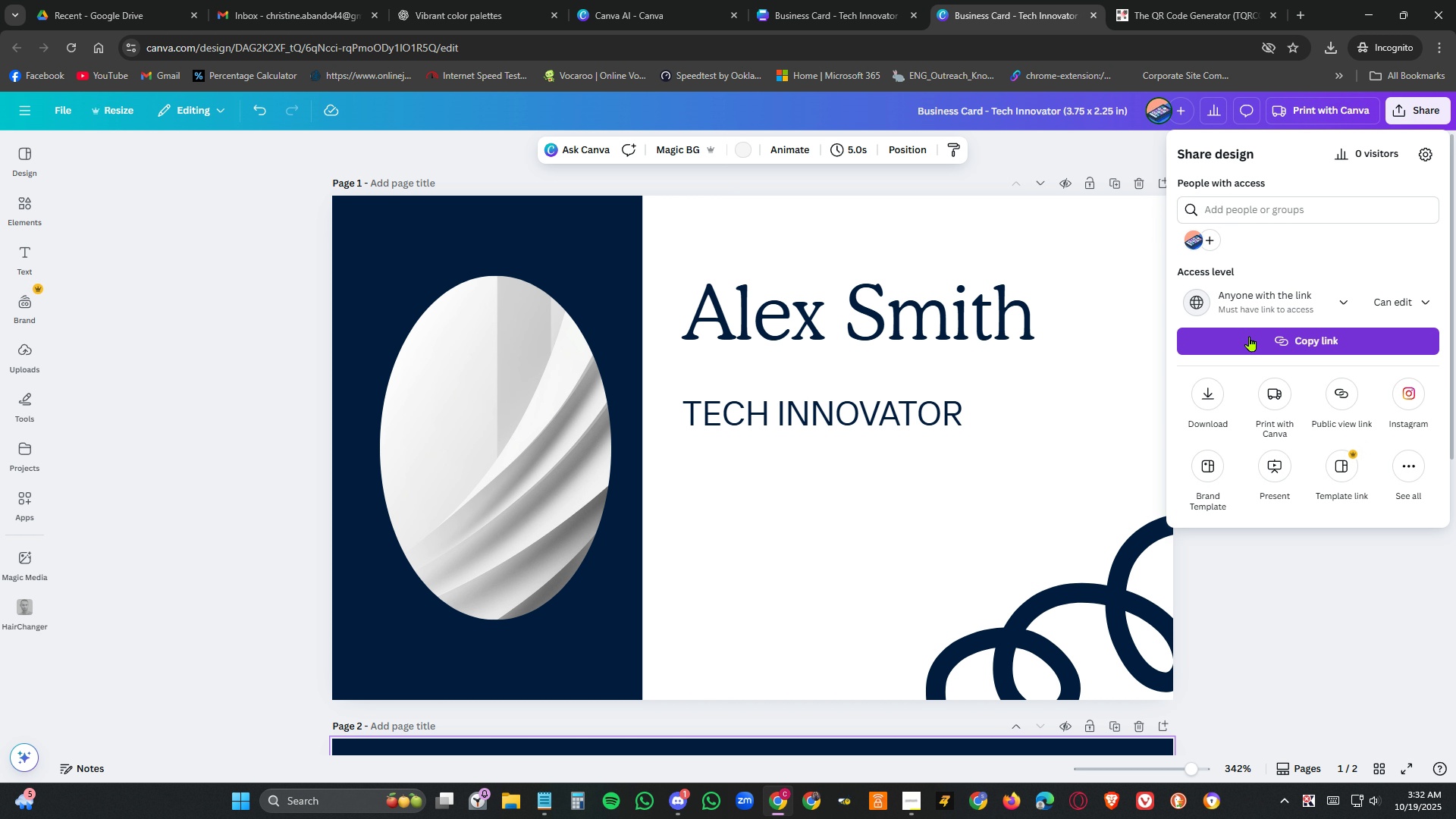 
wait(5.37)
 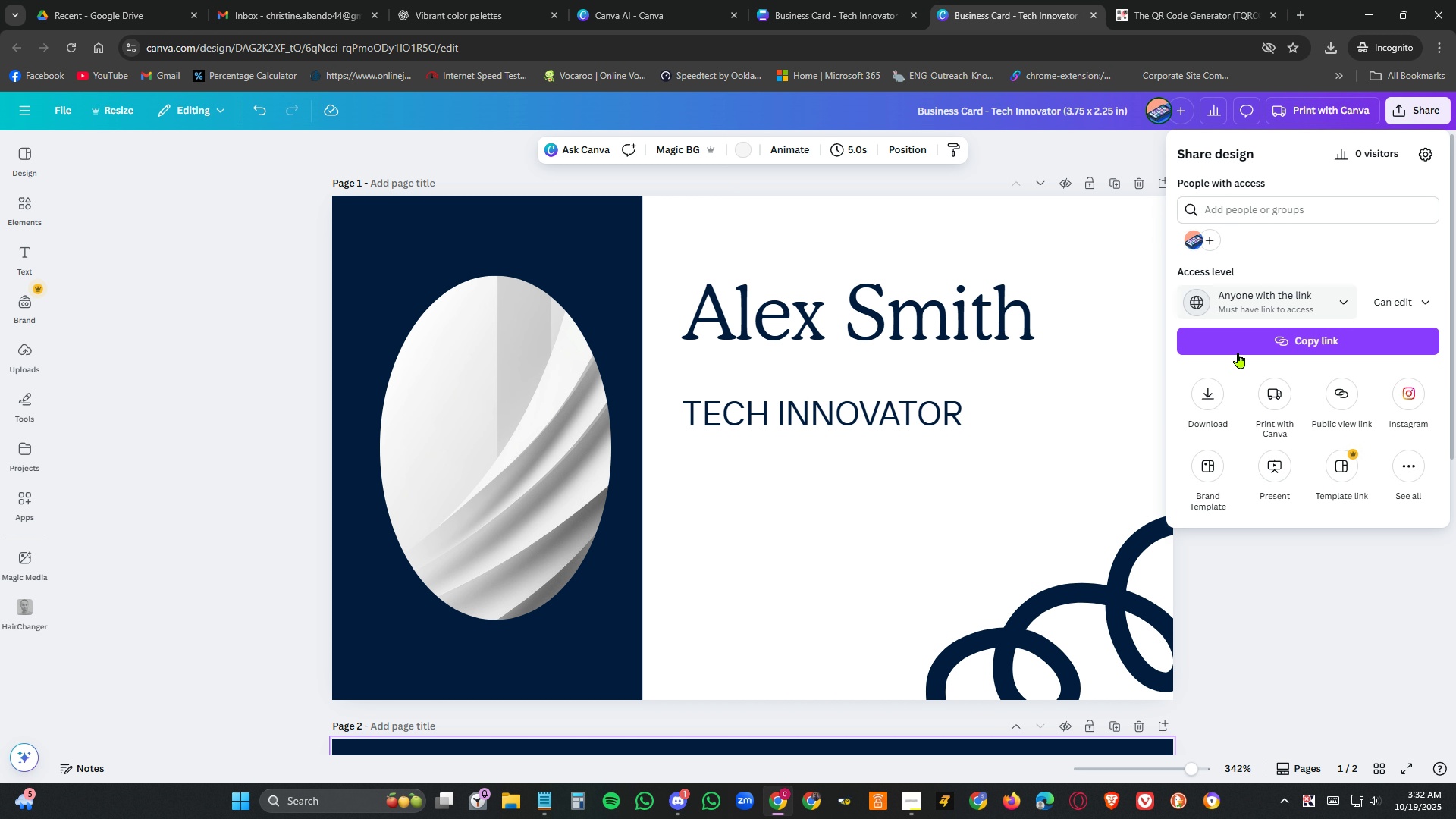 
left_click([1210, 398])
 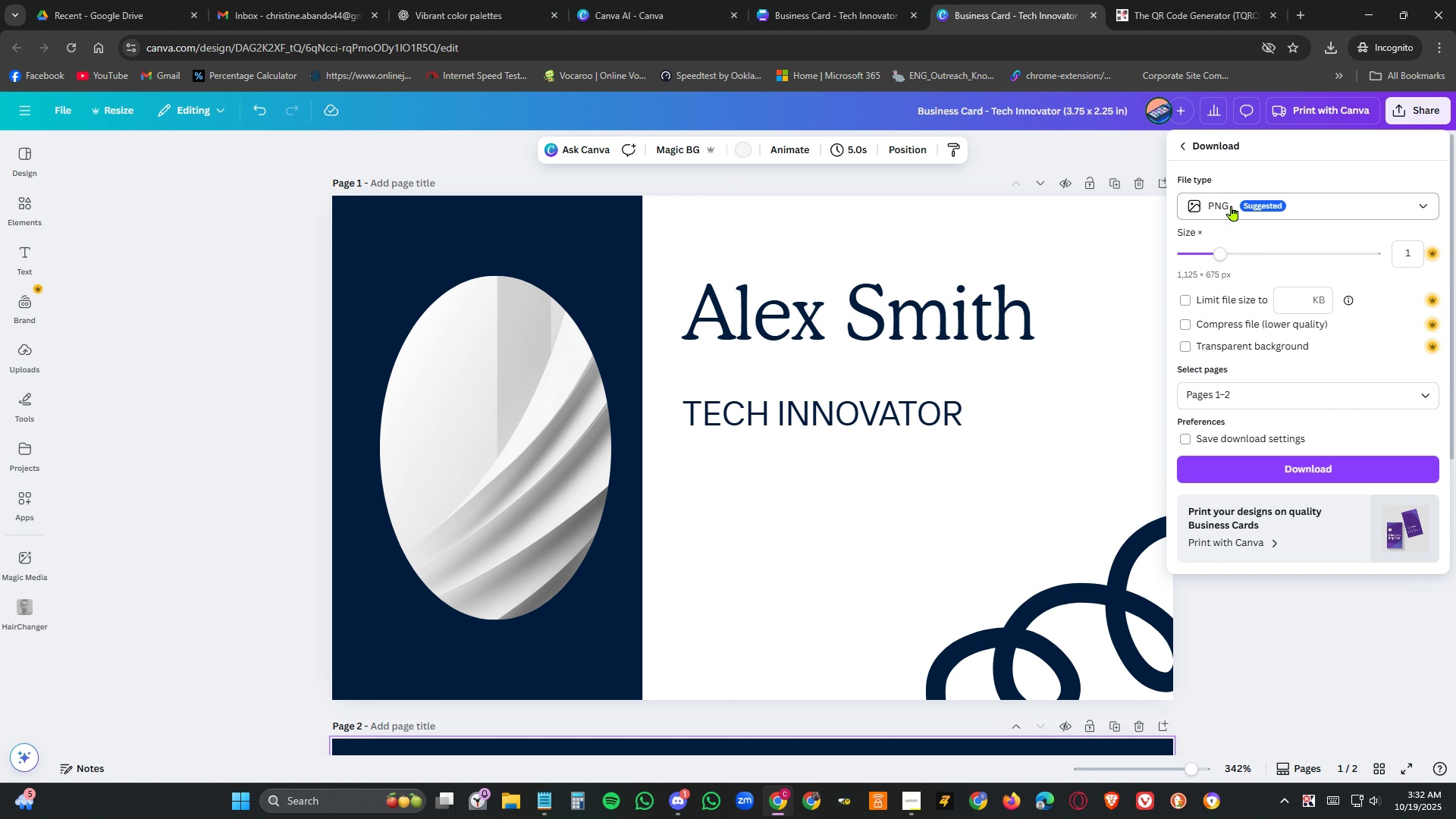 
left_click([1232, 206])
 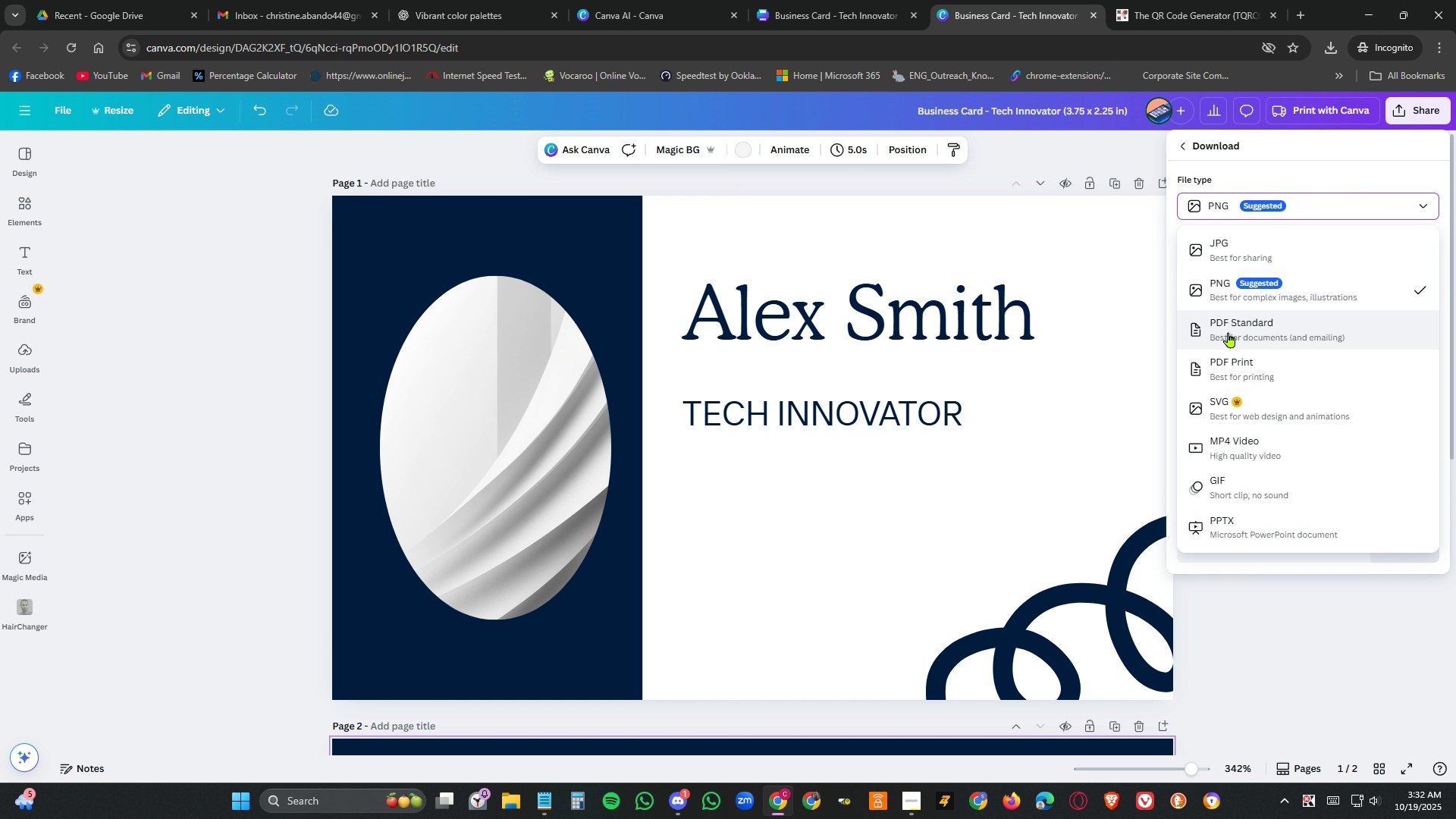 
left_click([1228, 324])
 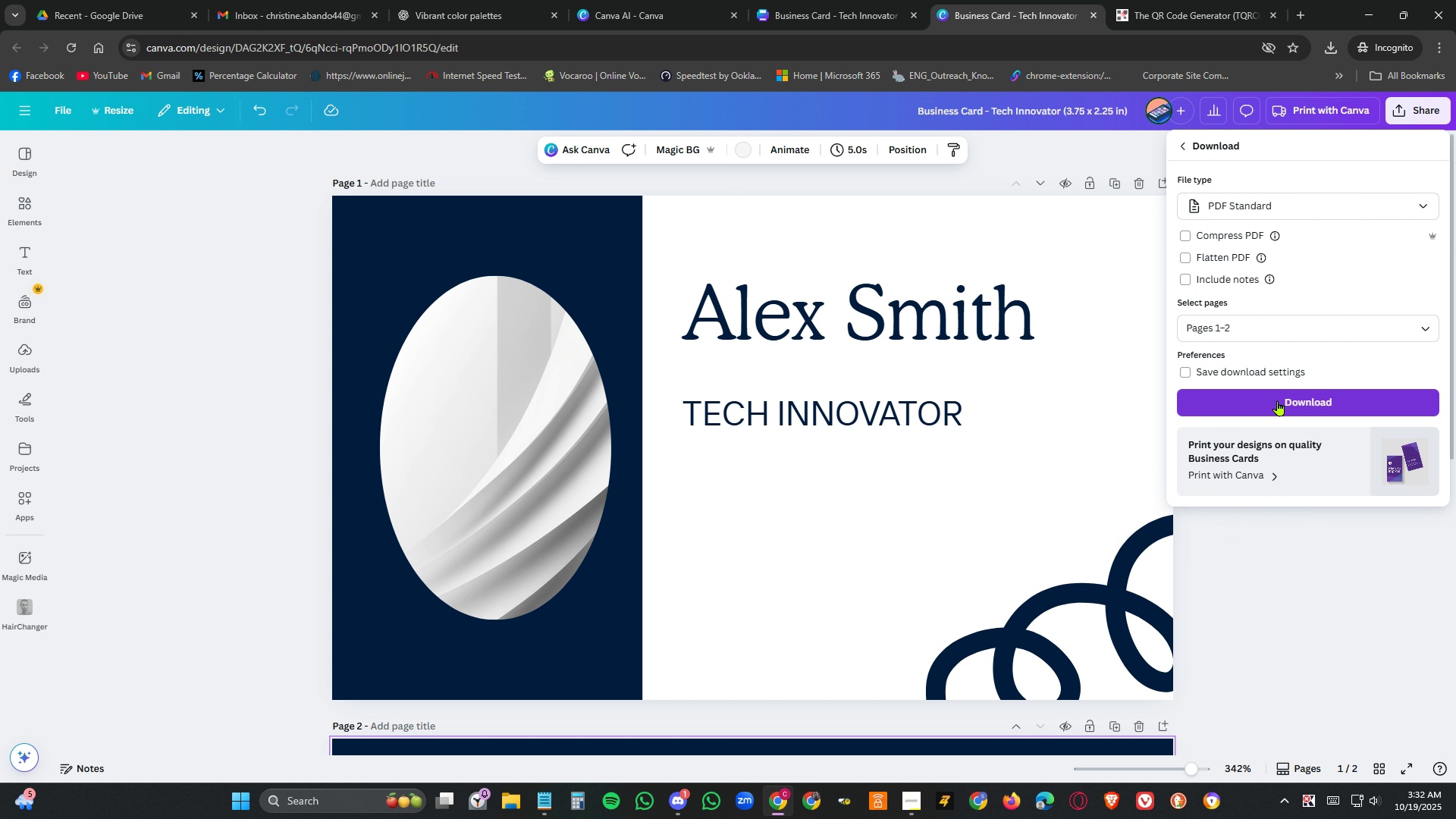 
left_click([1279, 400])
 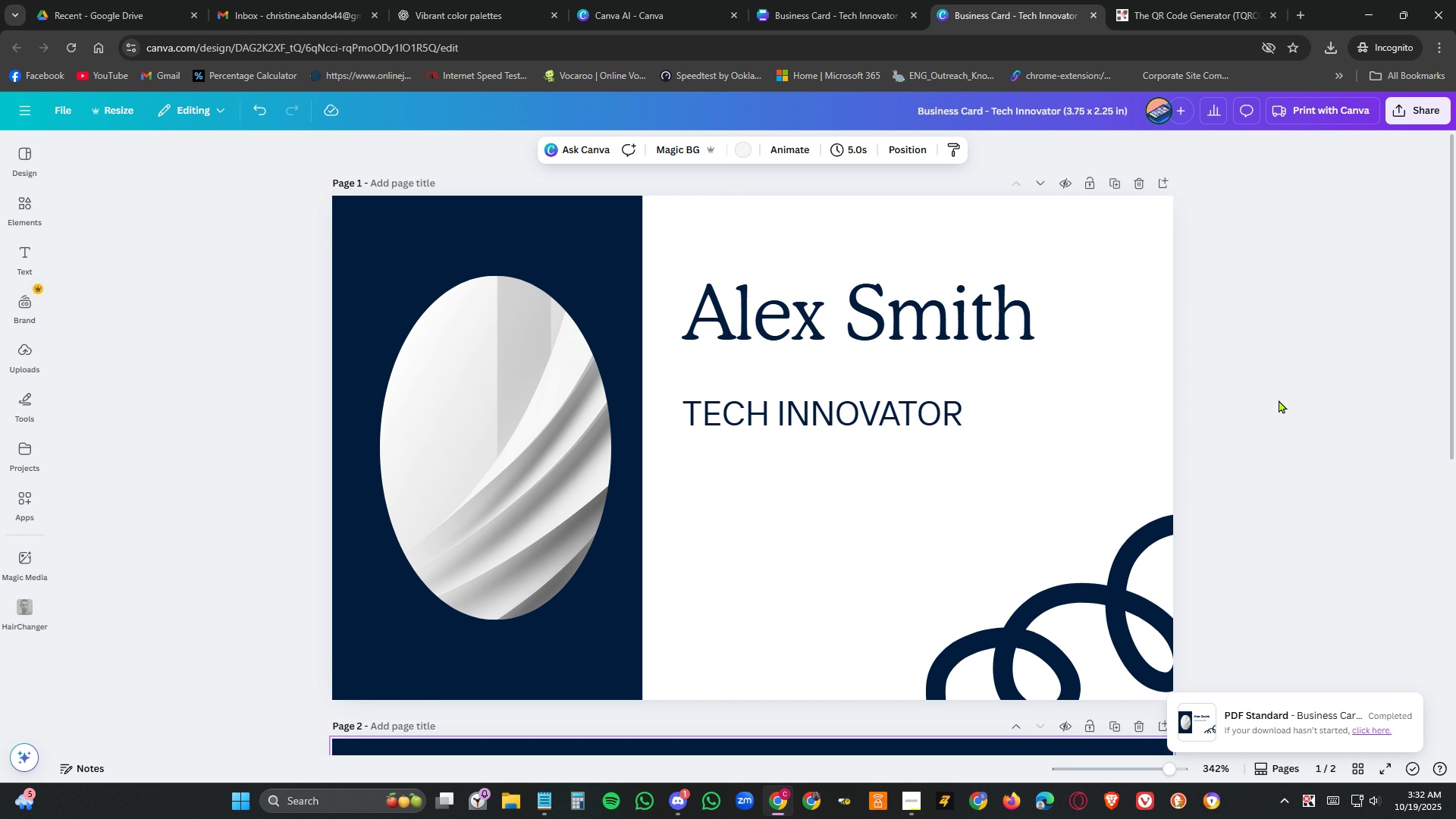 
wait(8.51)
 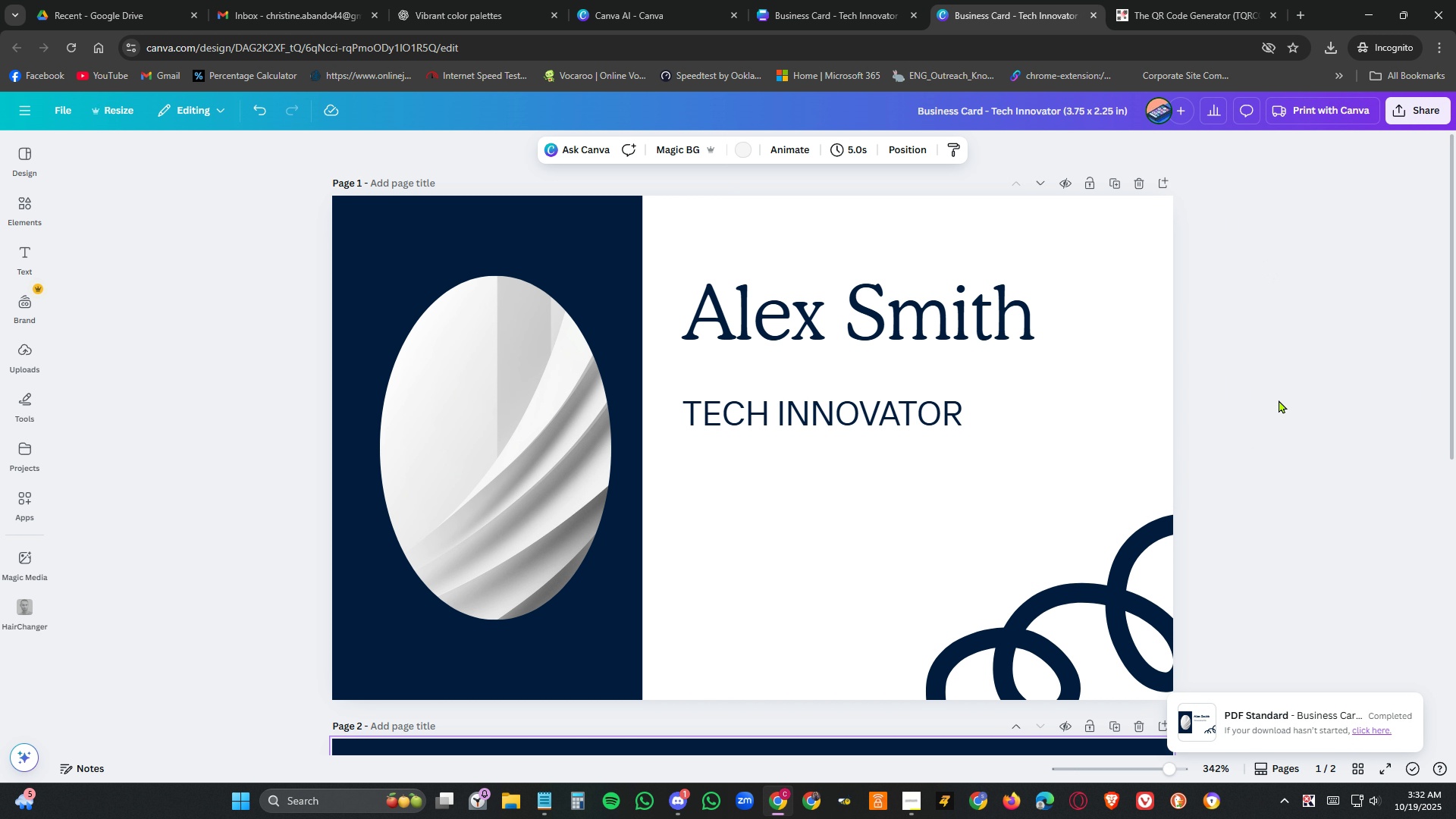 
left_click([984, 594])
 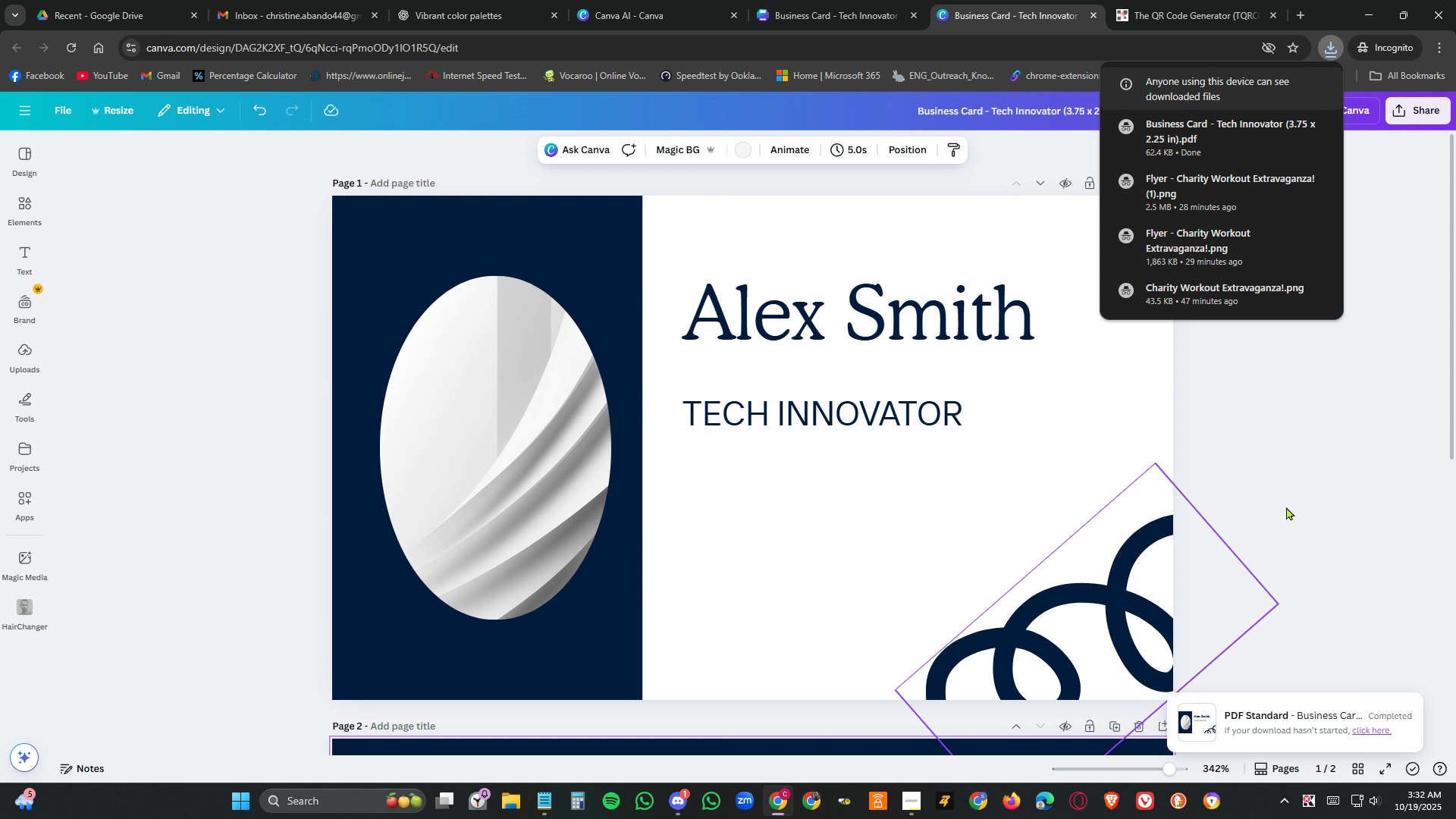 
left_click([1326, 504])
 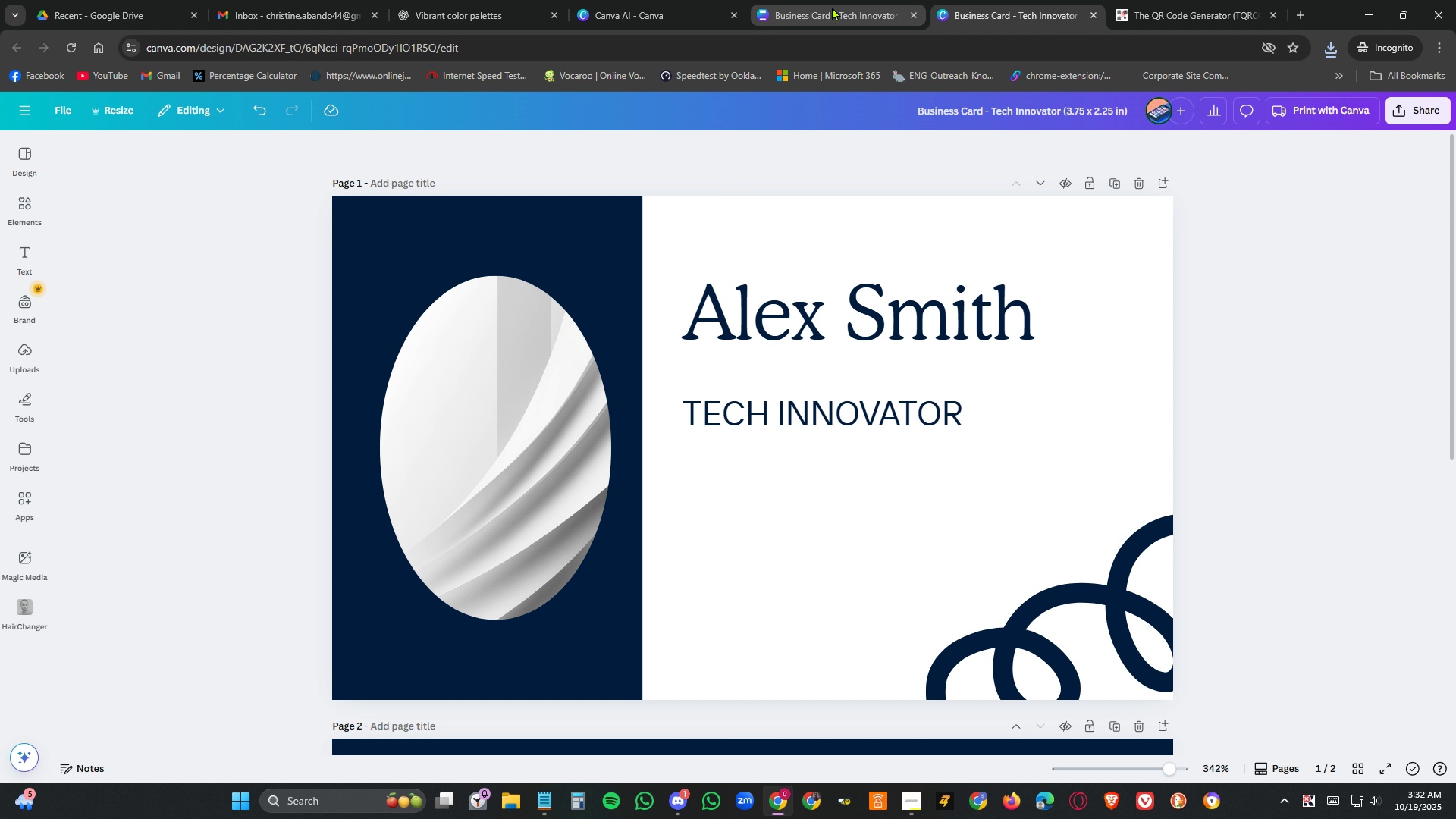 
left_click([832, 7])
 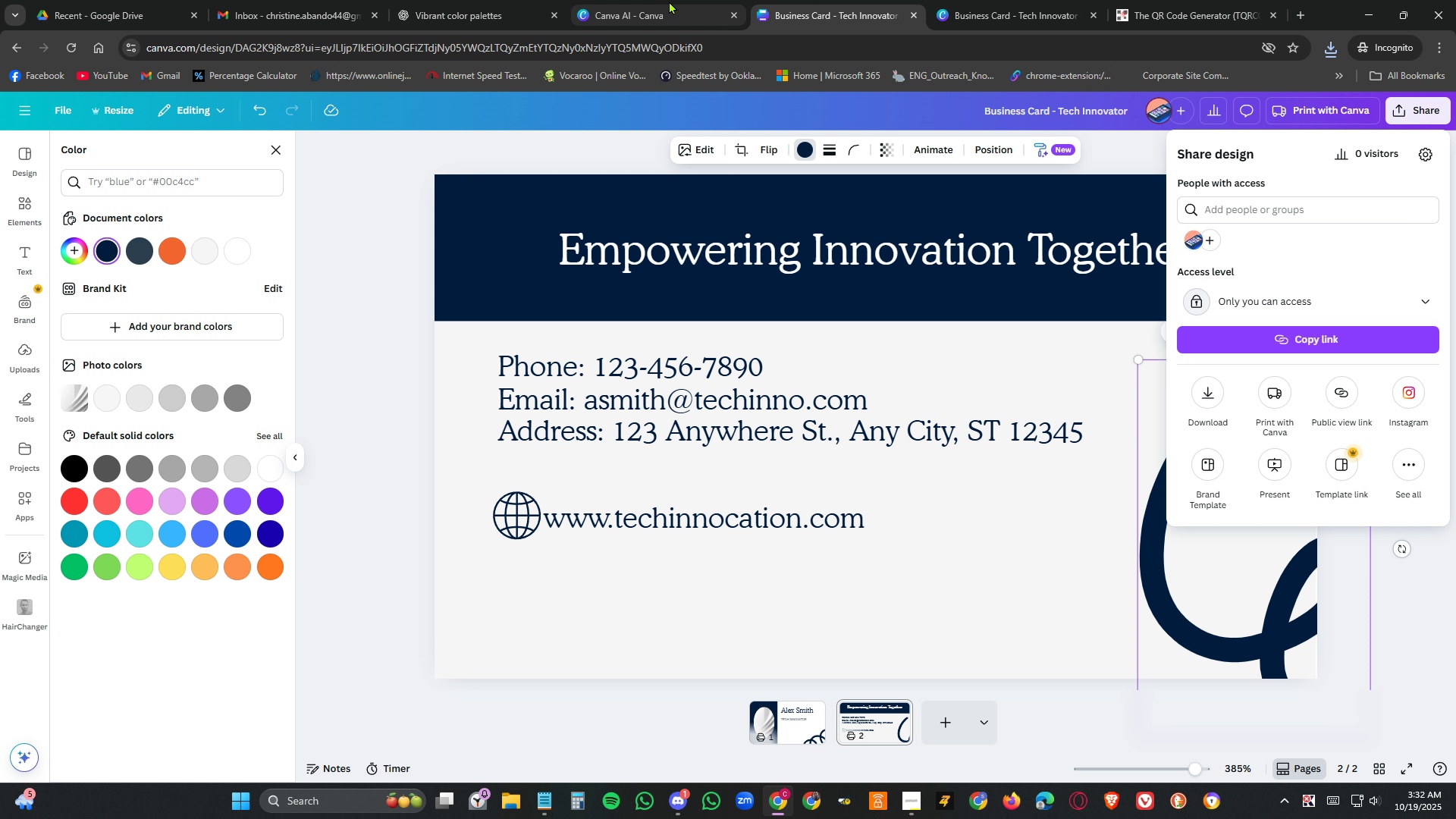 
left_click([597, 7])
 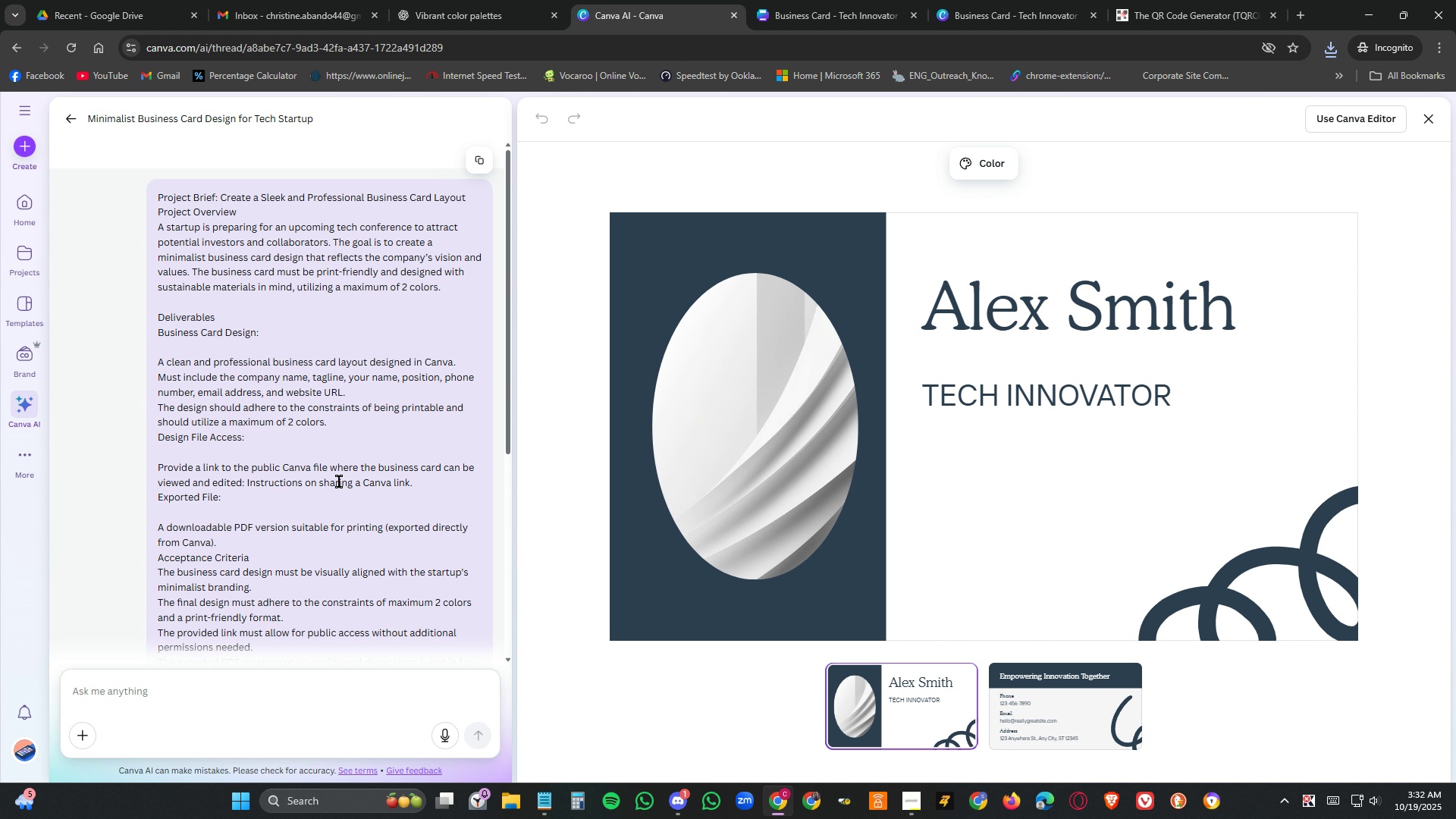 
scroll: coordinate [391, 471], scroll_direction: down, amount: 7.0
 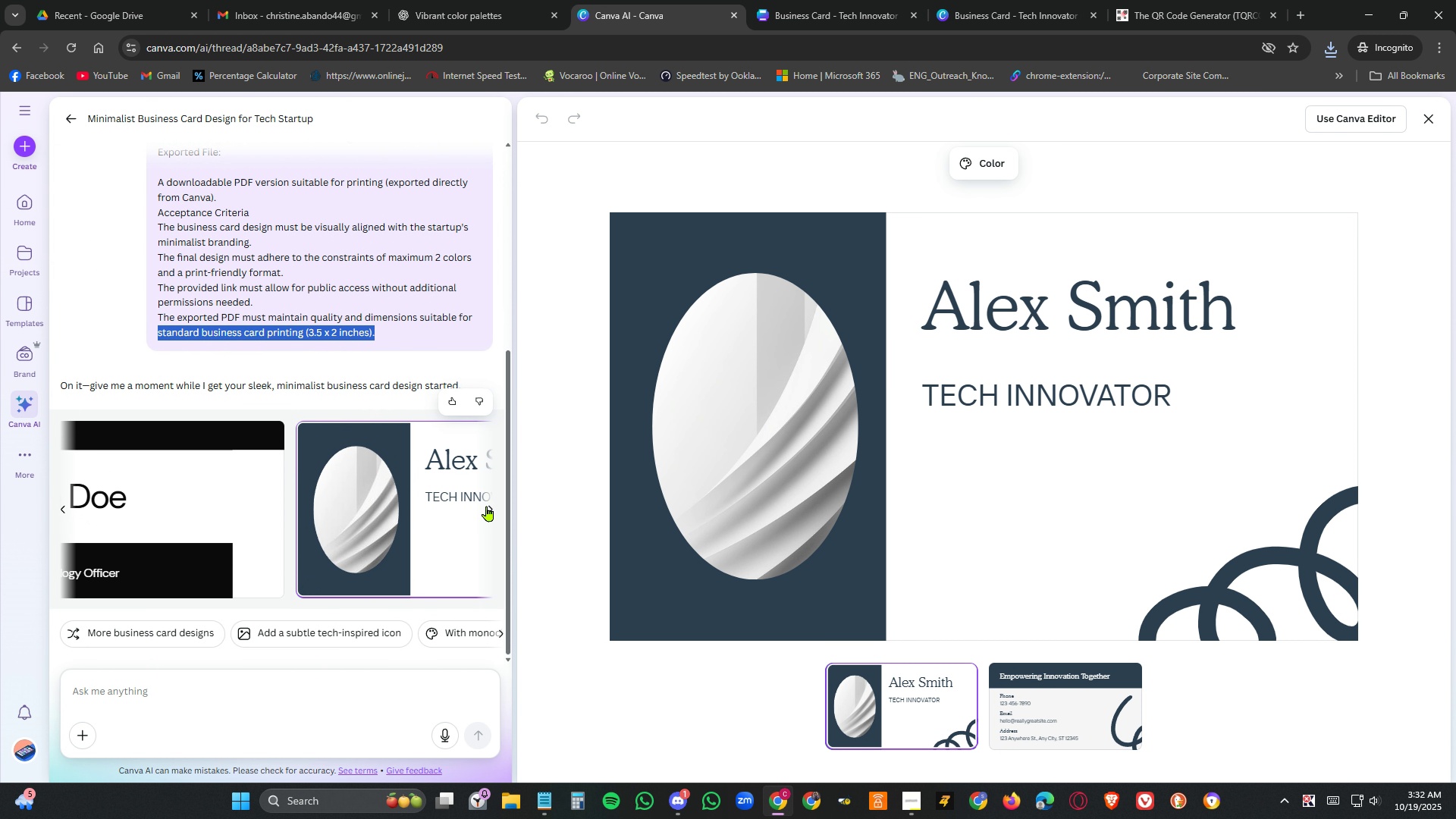 
left_click([488, 506])
 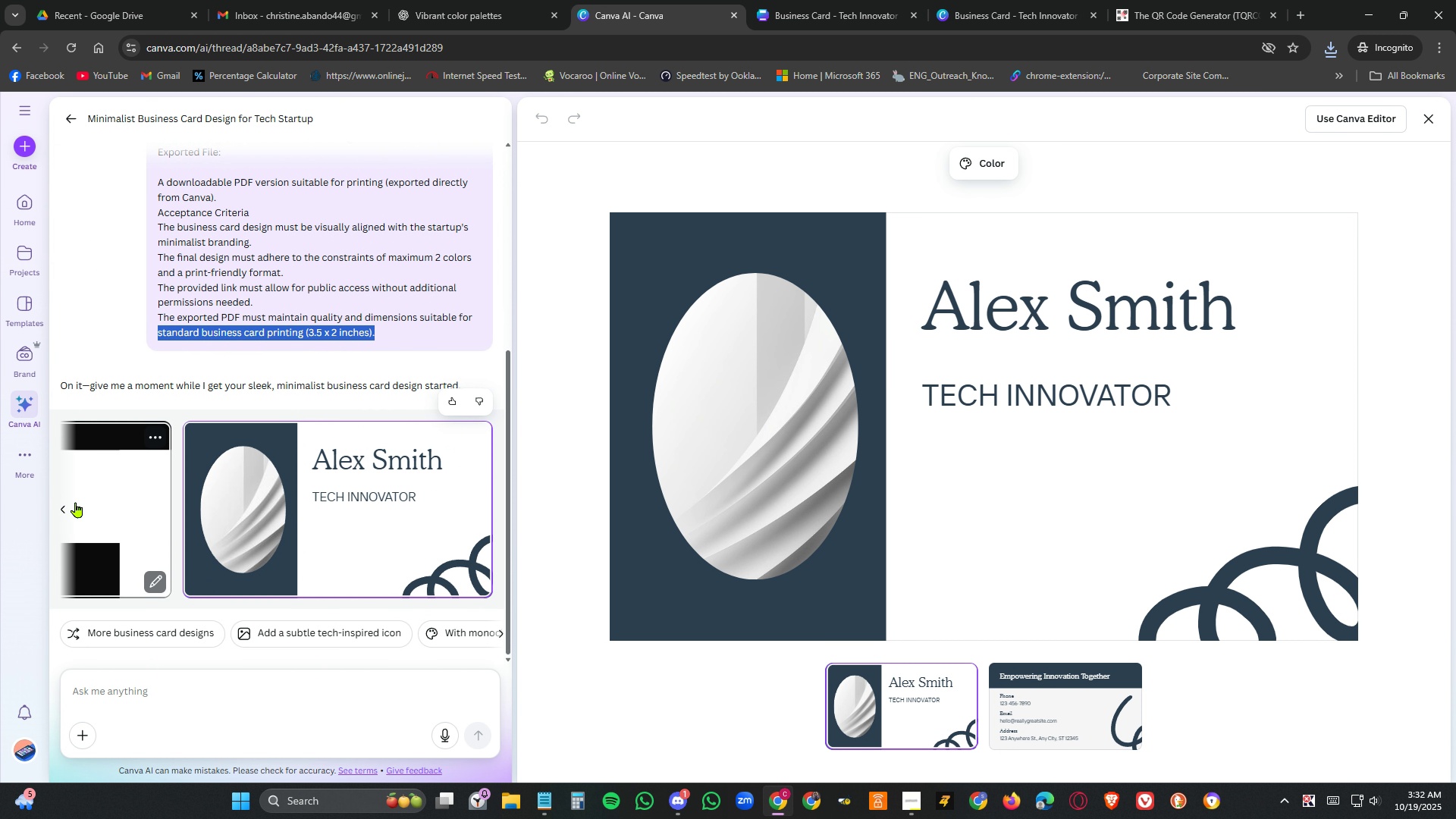 
left_click([65, 507])
 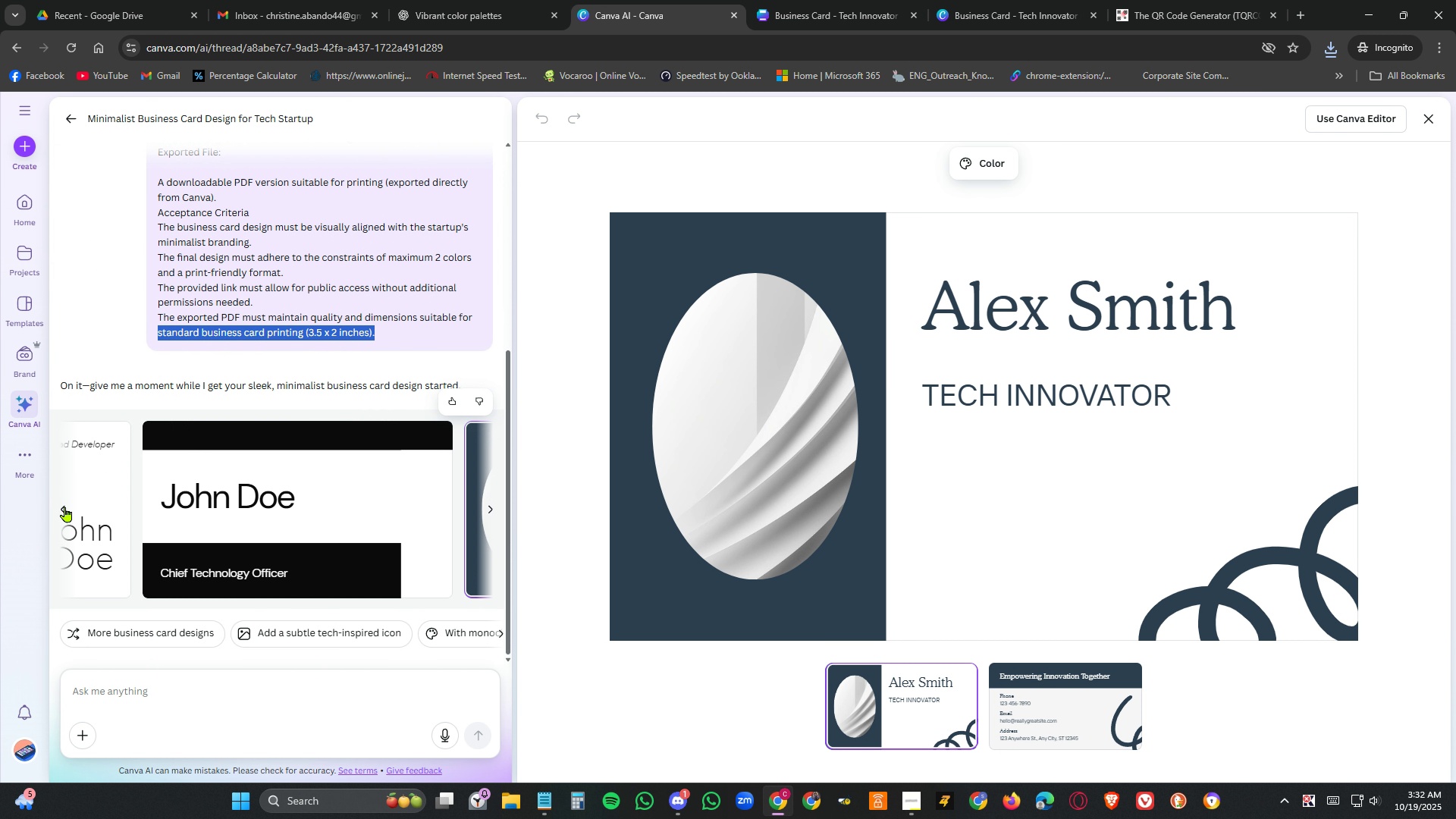 
left_click([65, 507])
 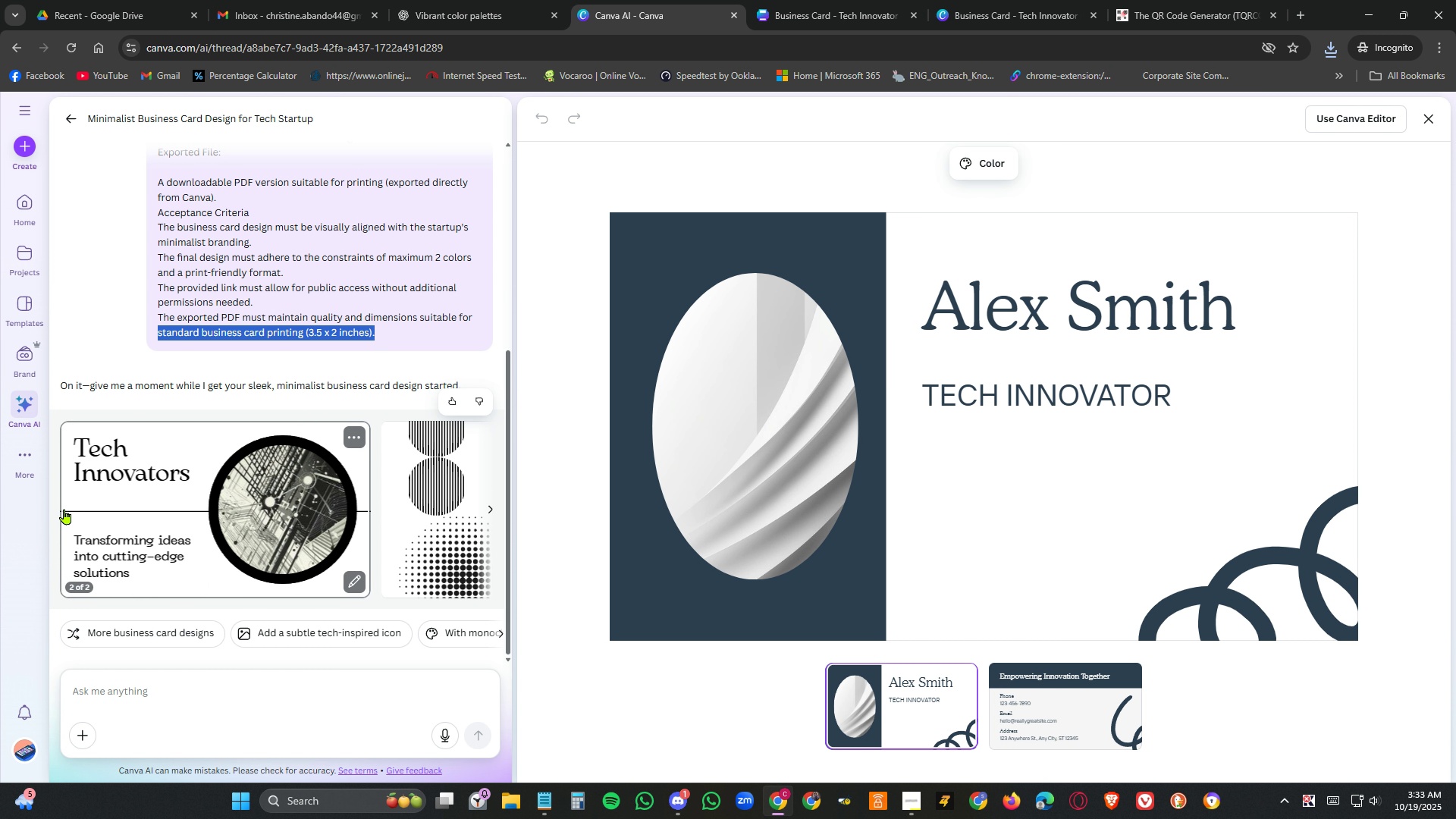 
wait(10.83)
 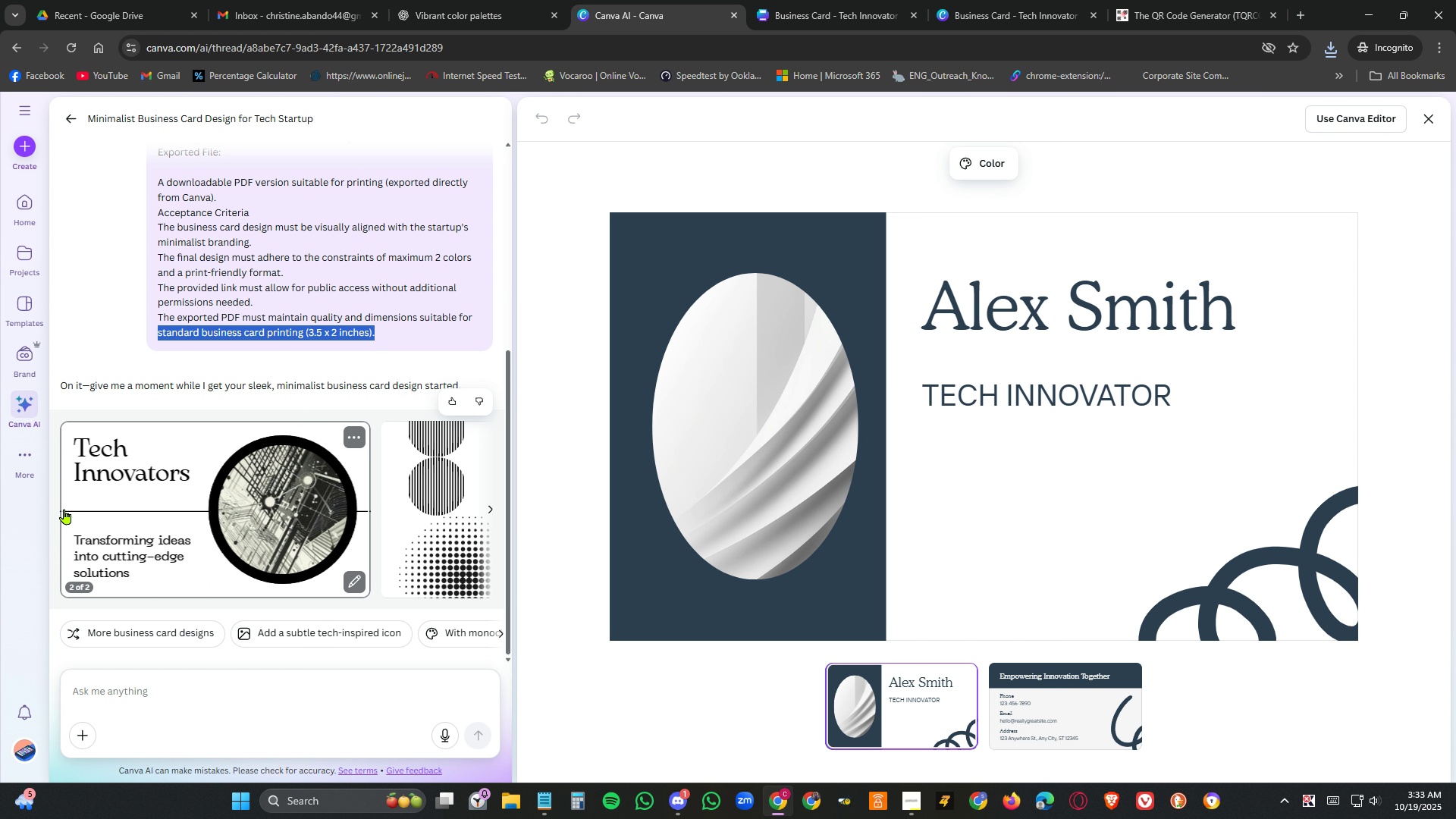 
left_click([421, 520])
 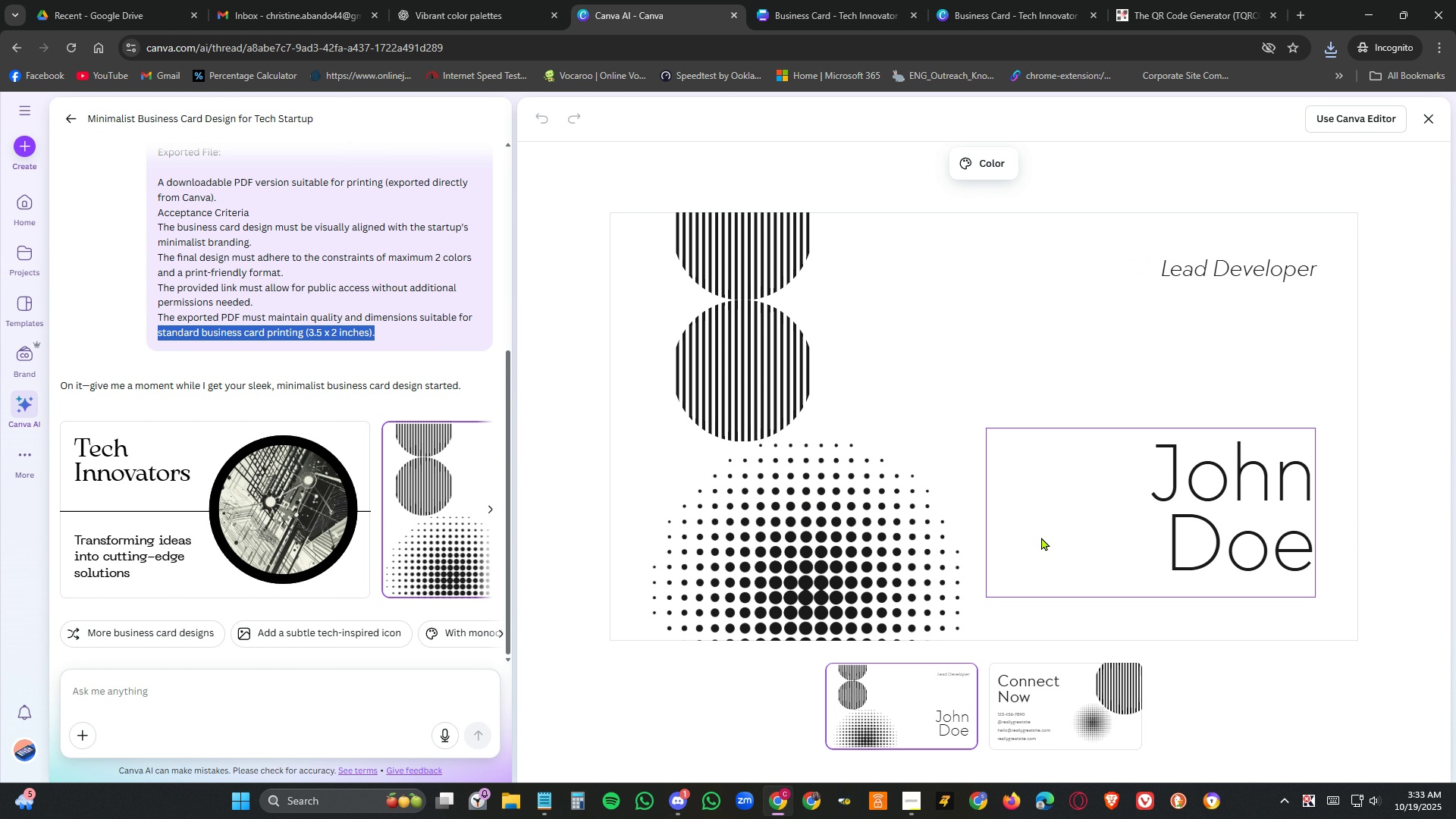 
left_click([870, 535])
 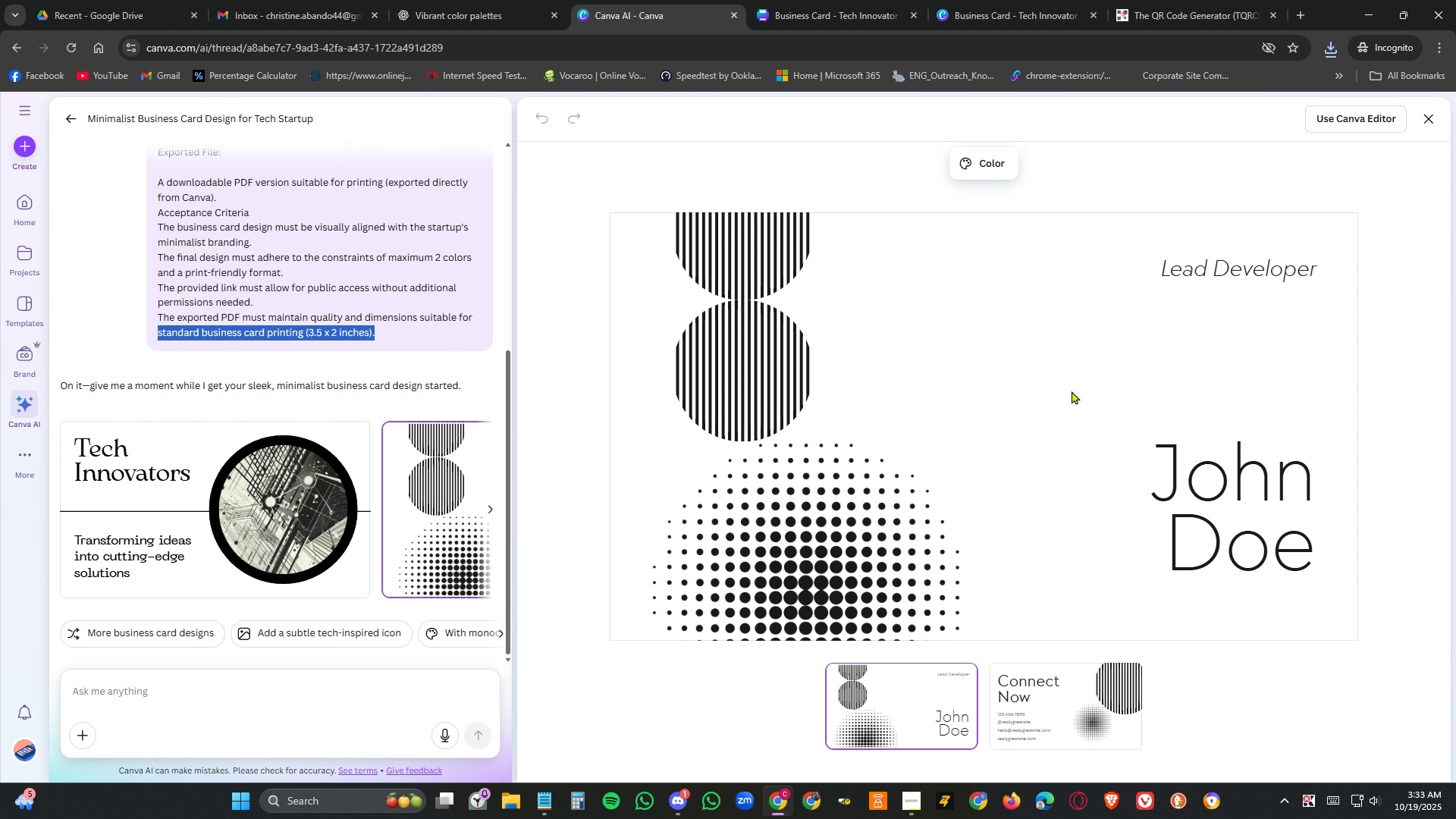 
left_click([1067, 391])
 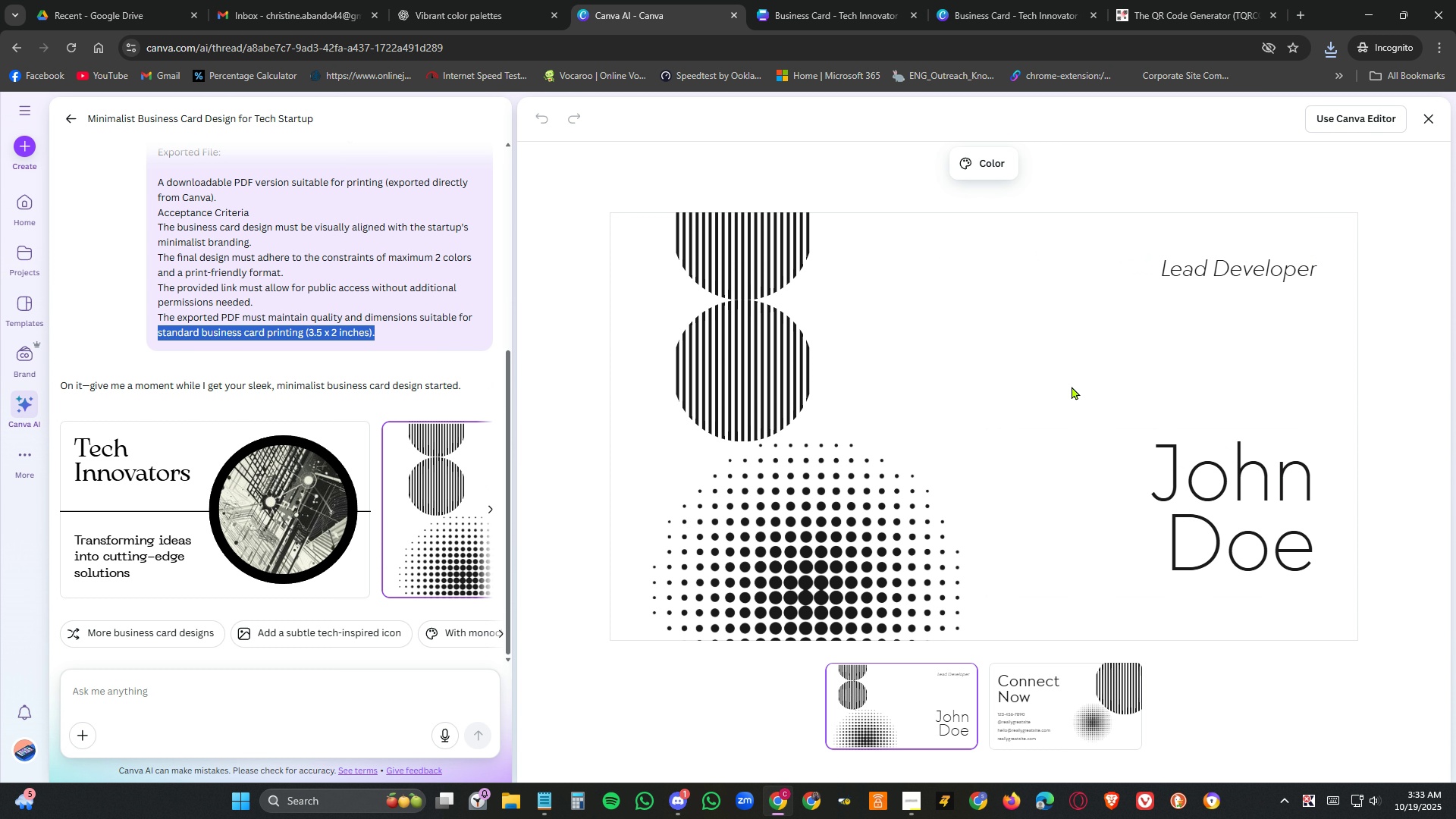 
wait(8.42)
 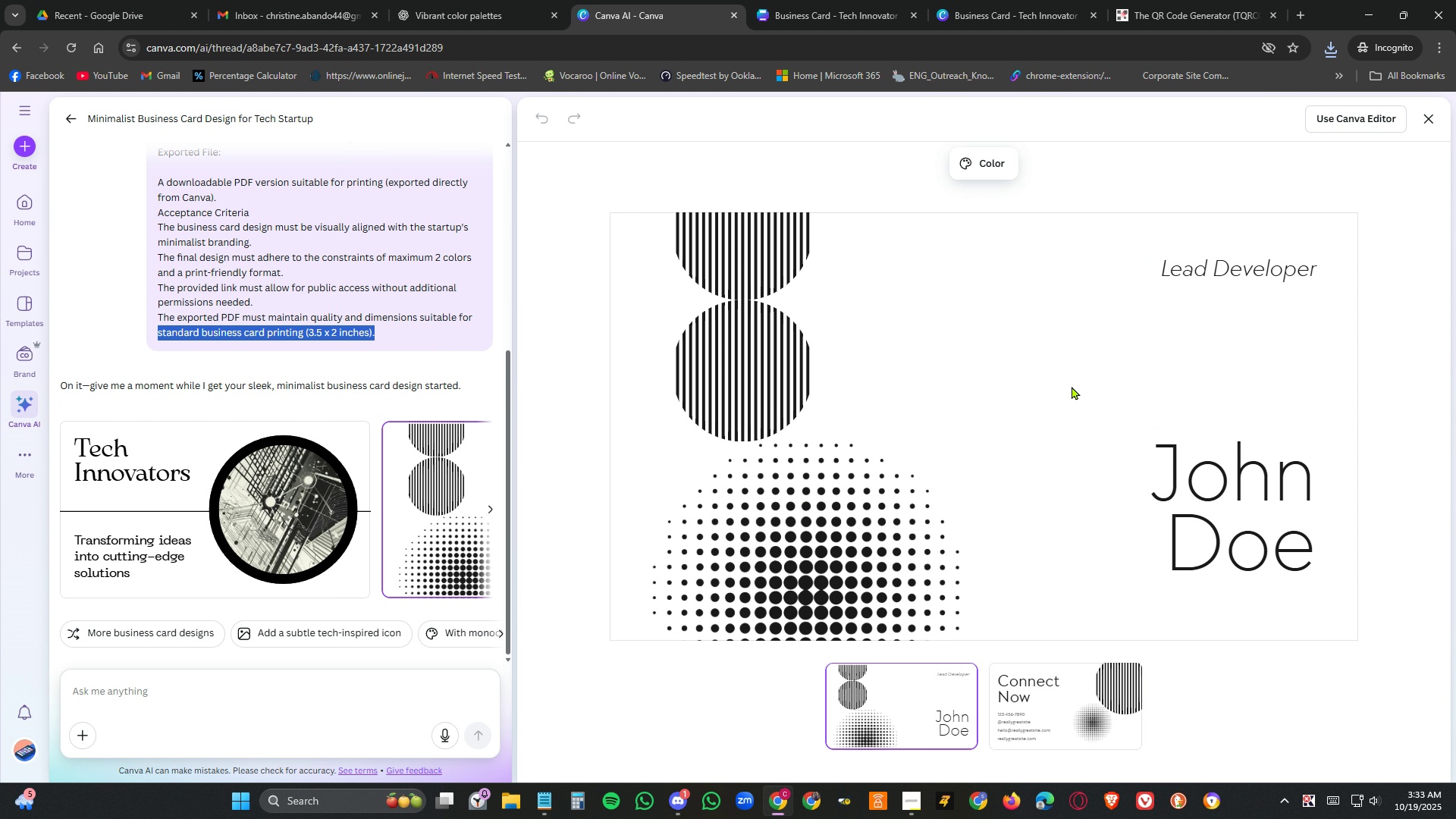 
left_click([1347, 116])
 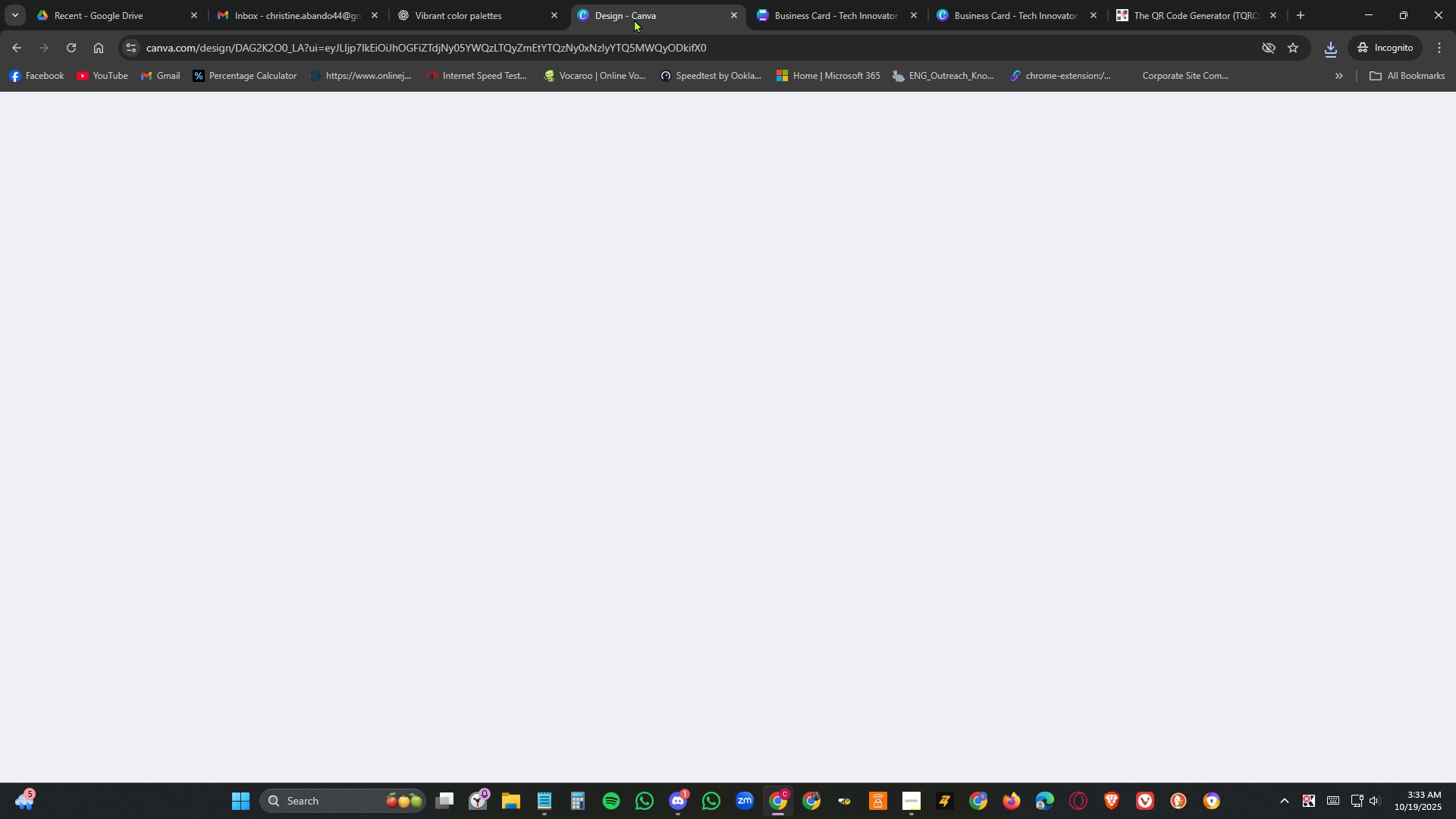 
right_click([635, 16])
 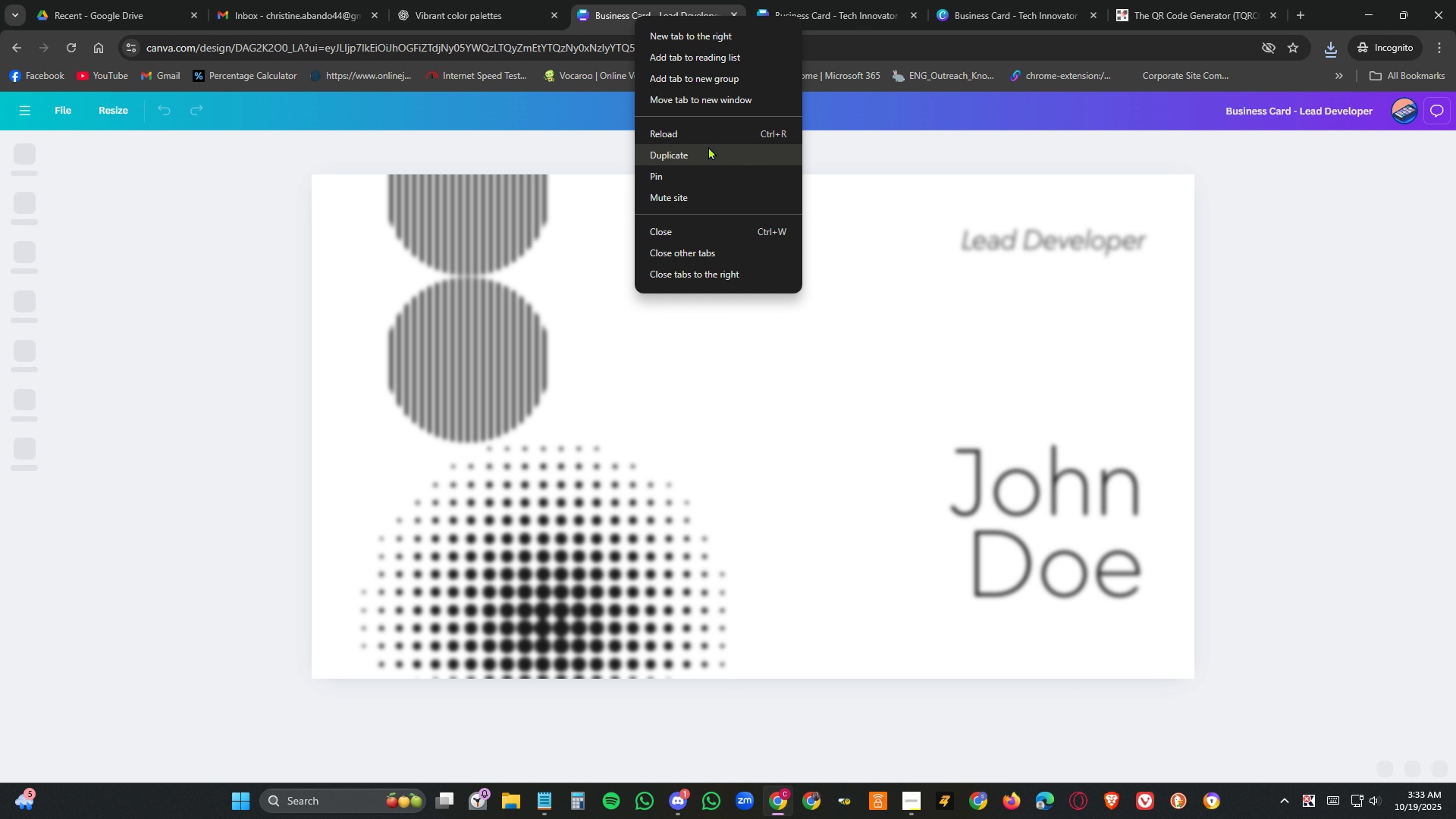 
left_click([708, 146])
 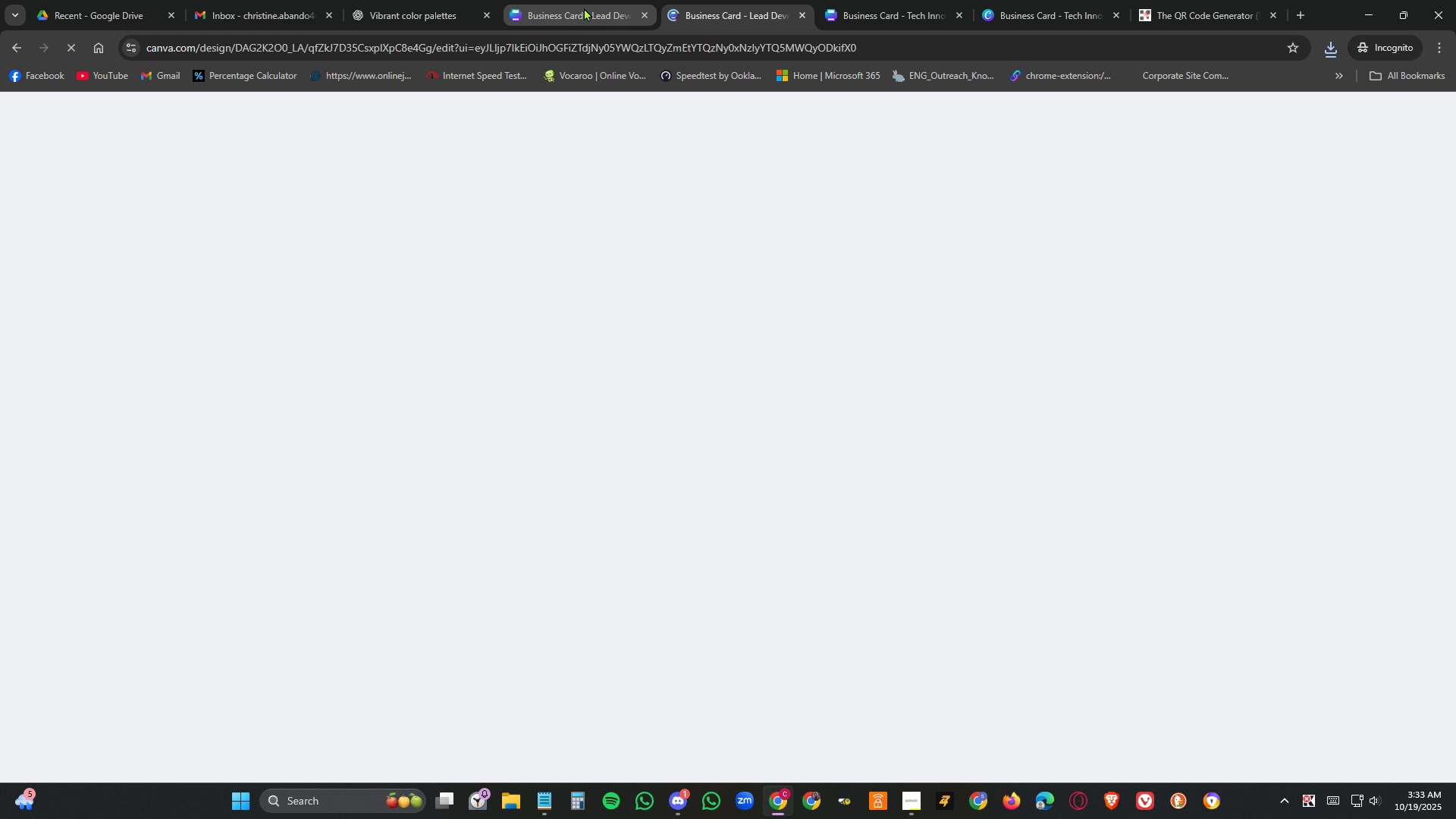 
left_click([584, 8])
 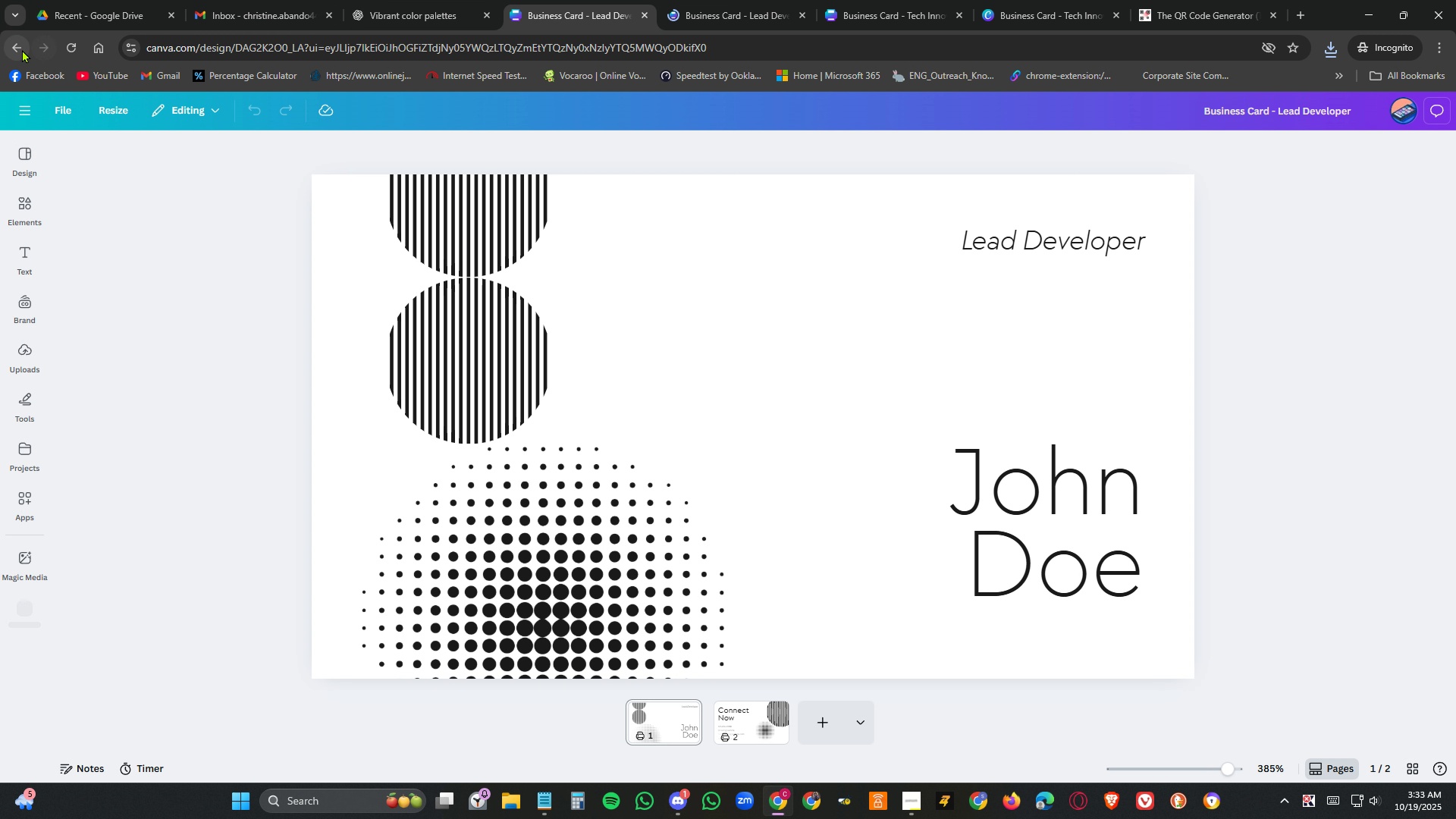 
left_click([18, 50])
 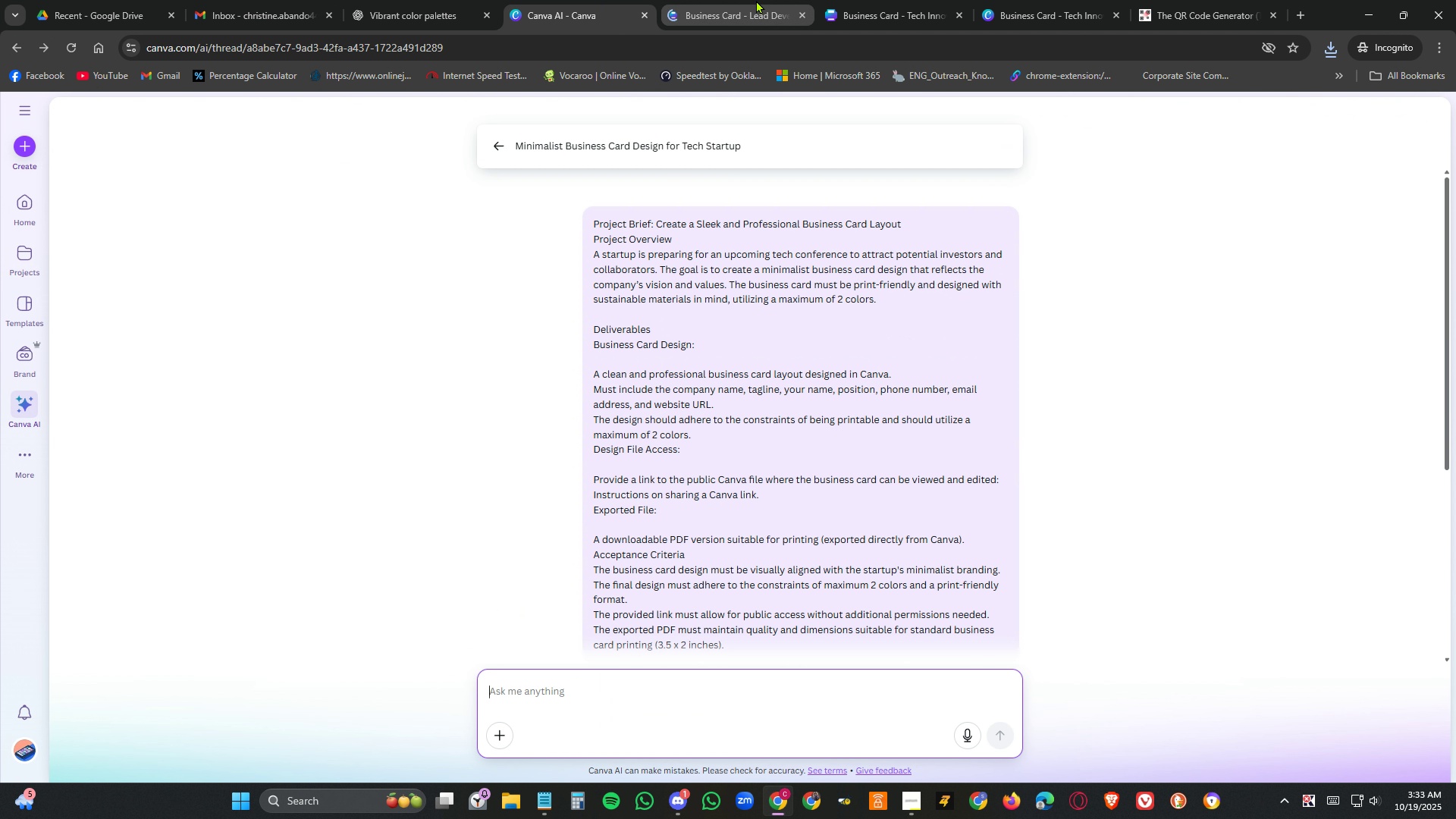 
left_click([756, 0])
 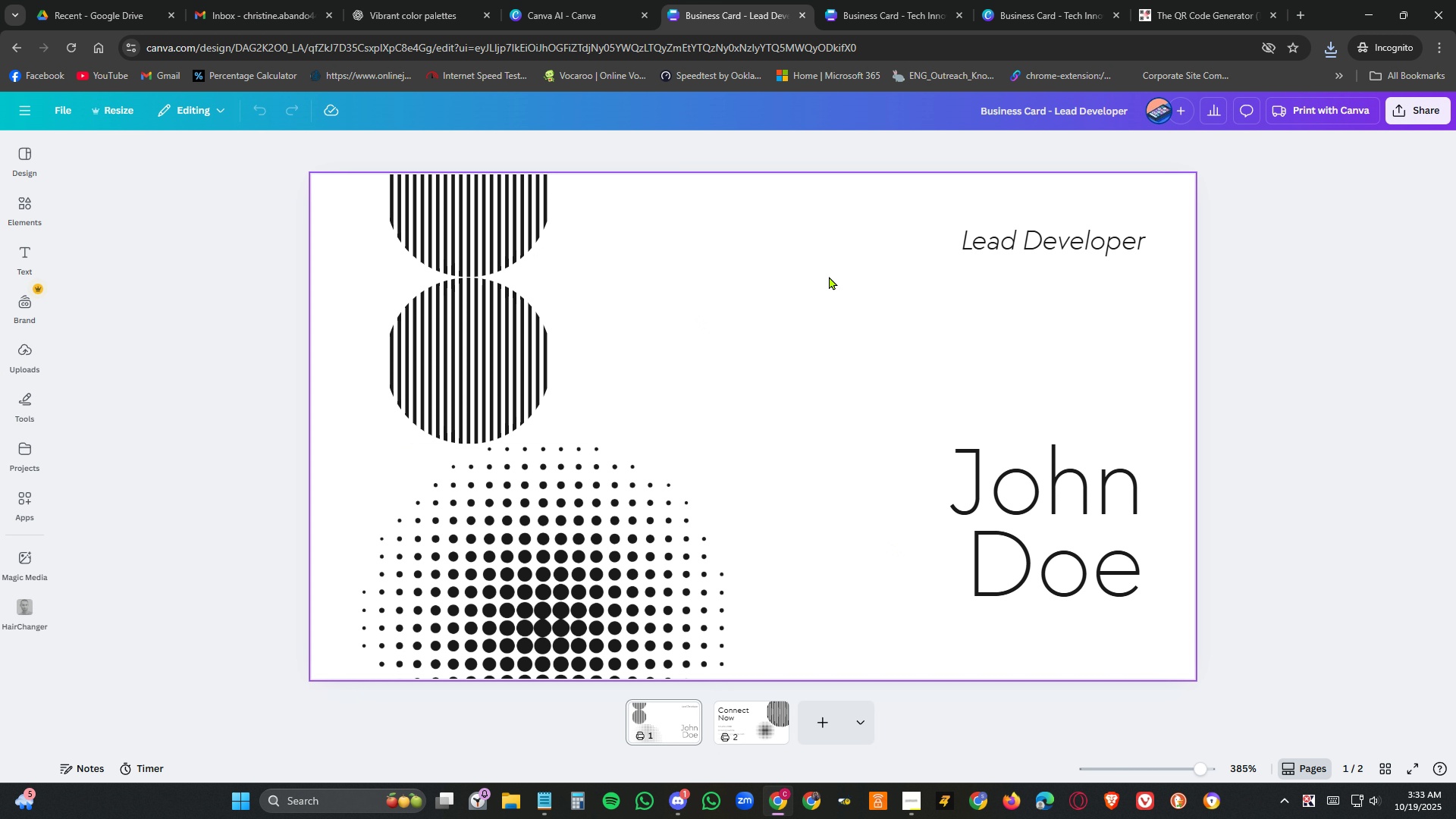 
left_click([829, 276])
 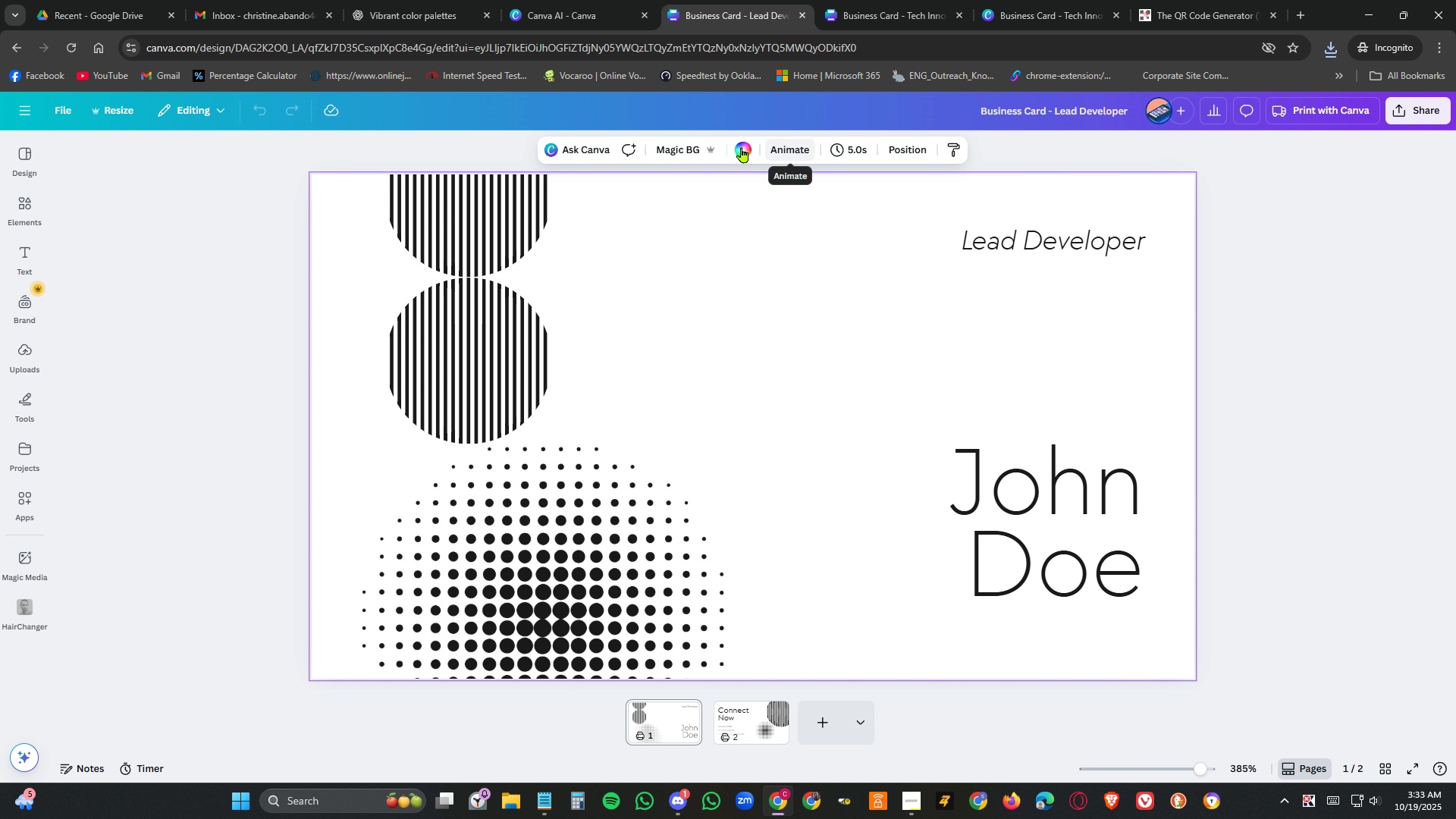 
left_click([761, 331])
 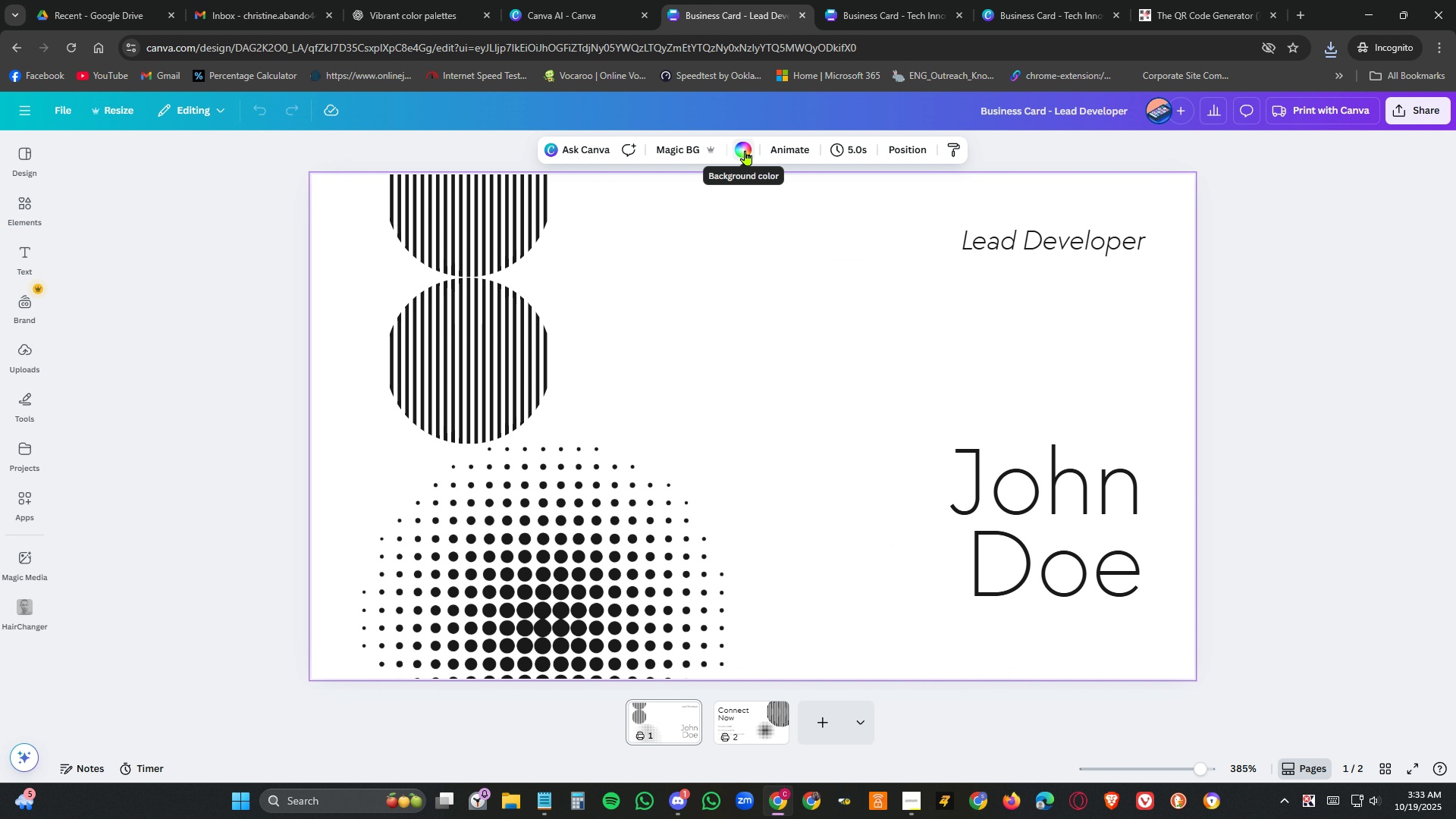 
left_click([745, 150])
 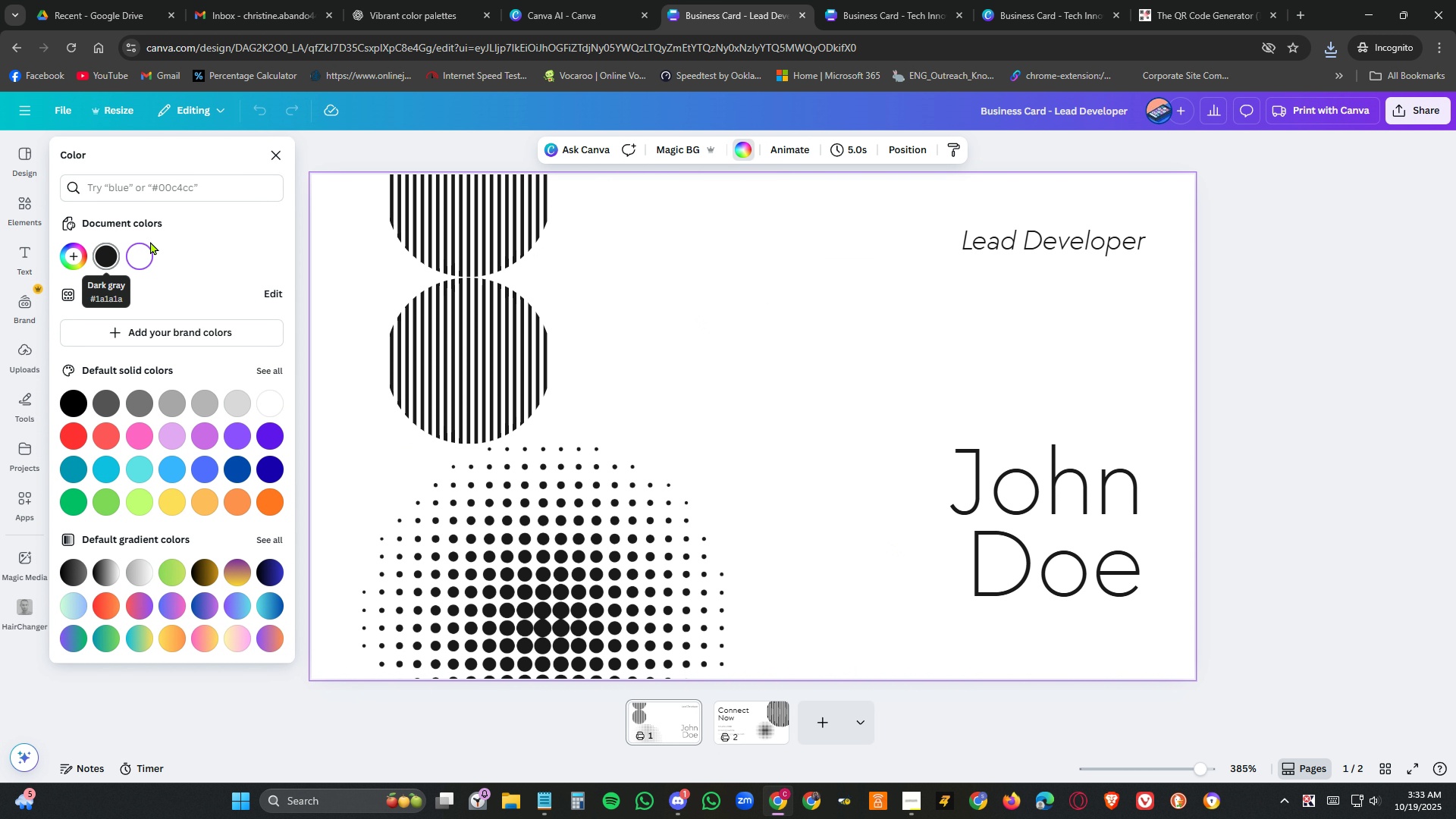 
left_click([783, 362])
 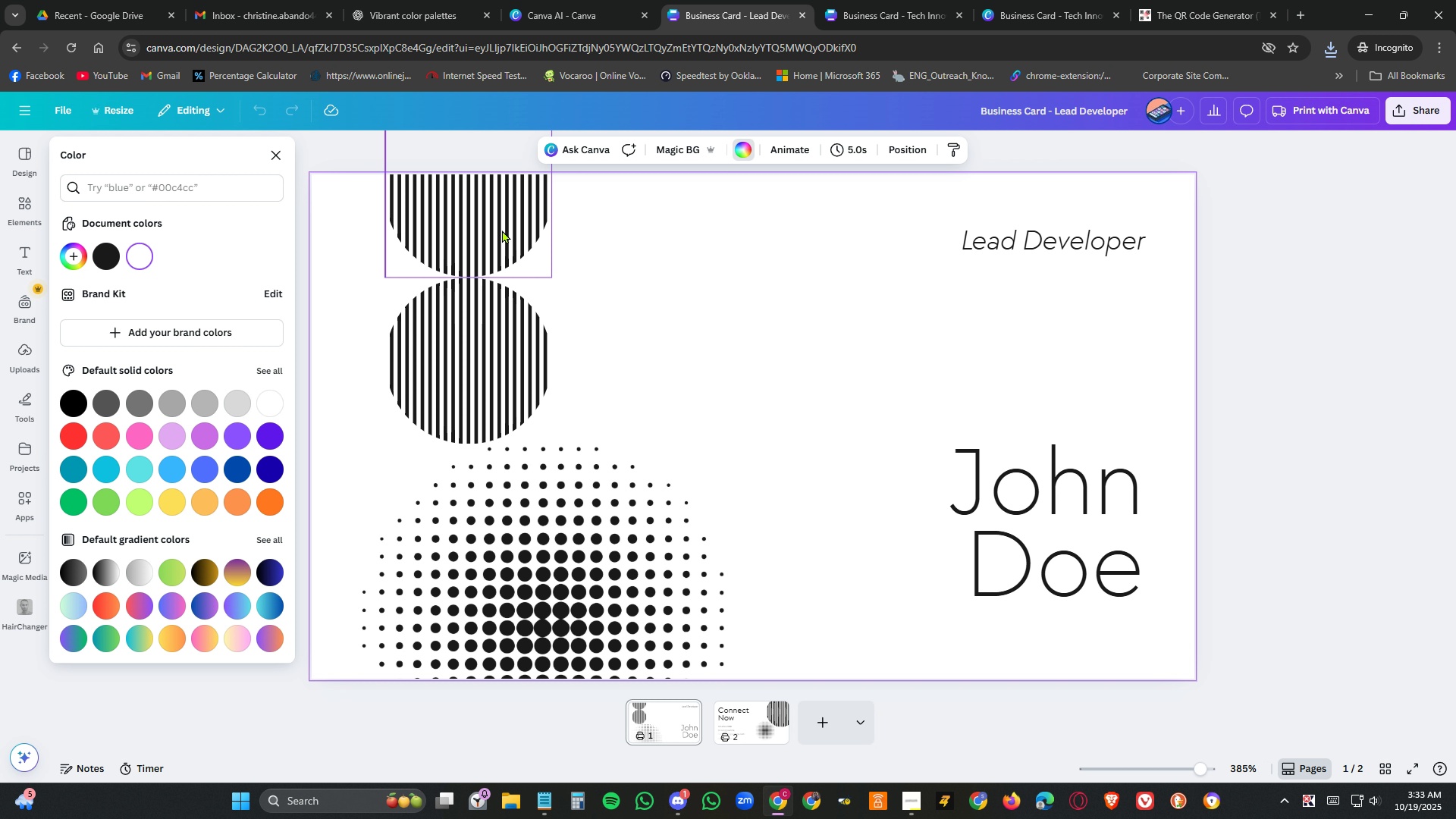 
left_click([502, 230])
 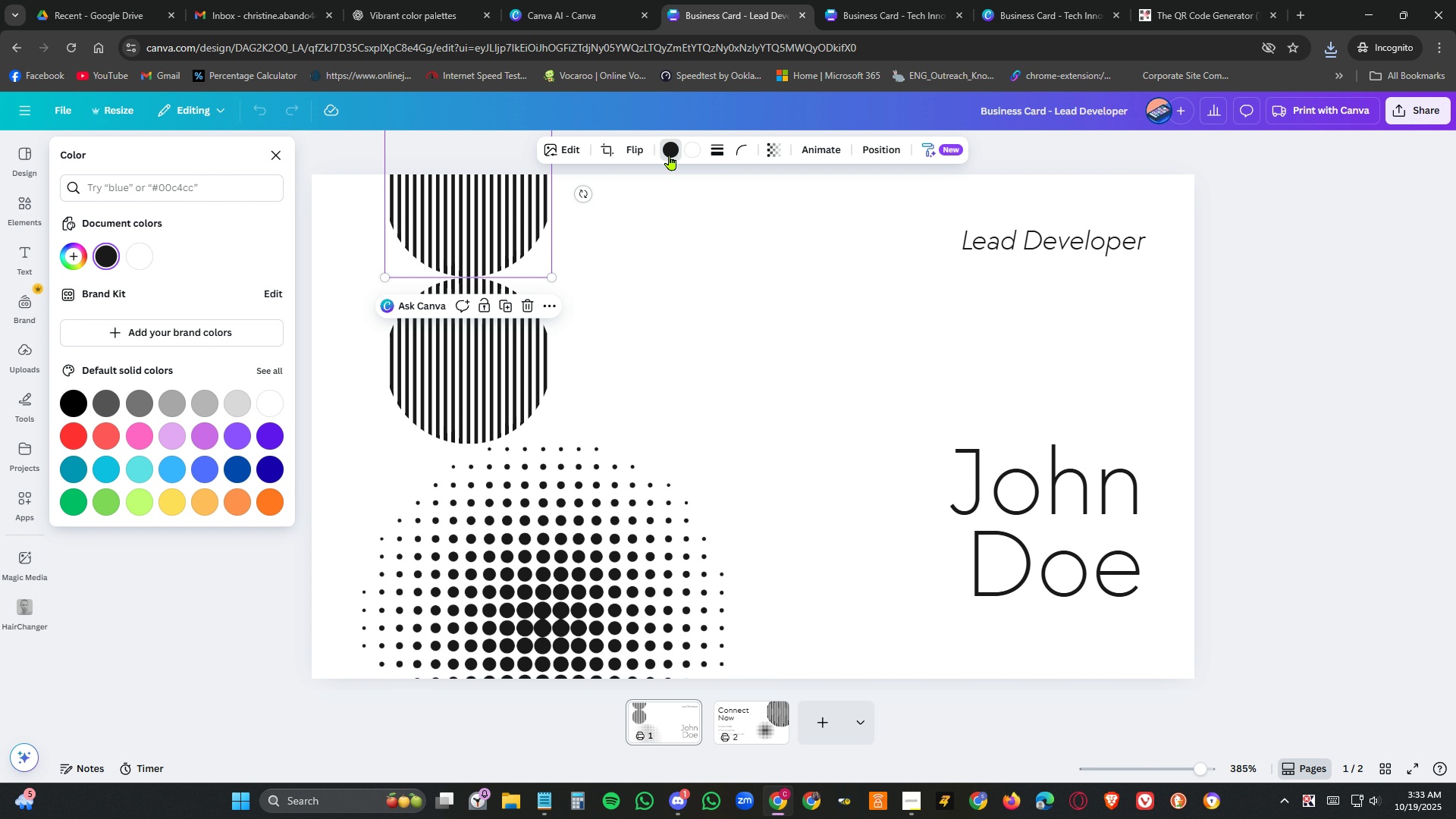 
left_click([670, 150])
 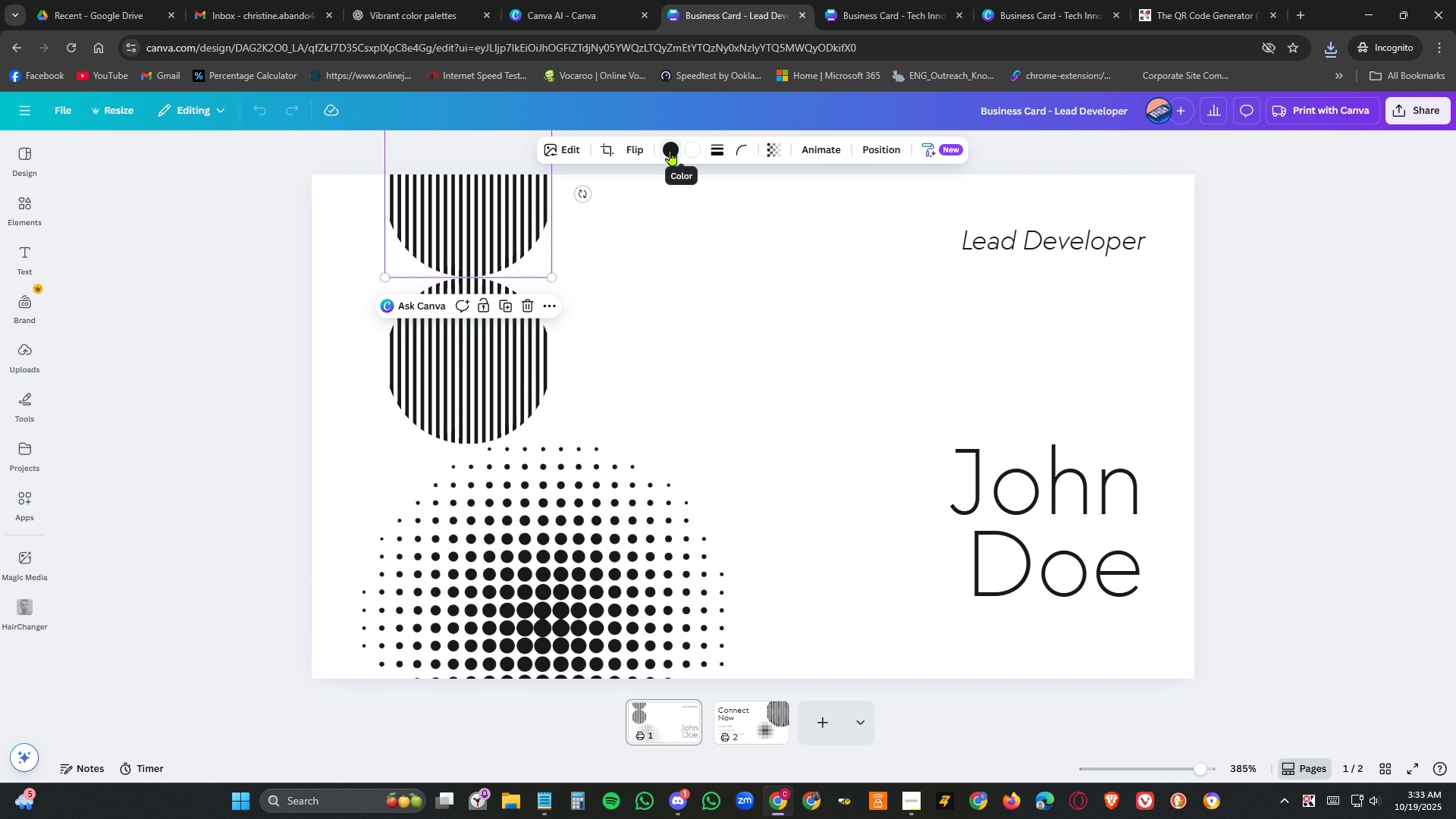 
left_click([670, 150])
 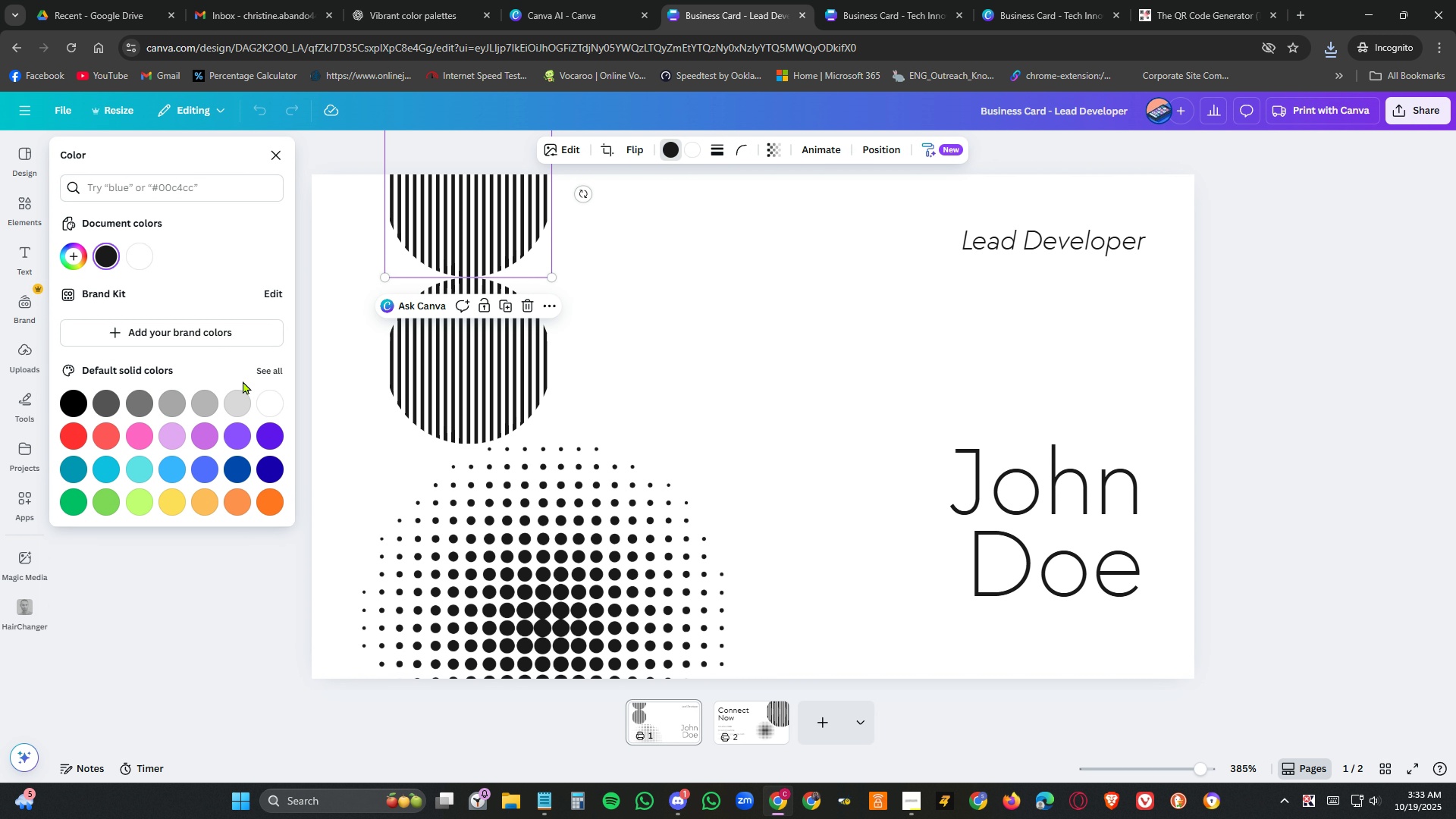 
left_click([275, 364])
 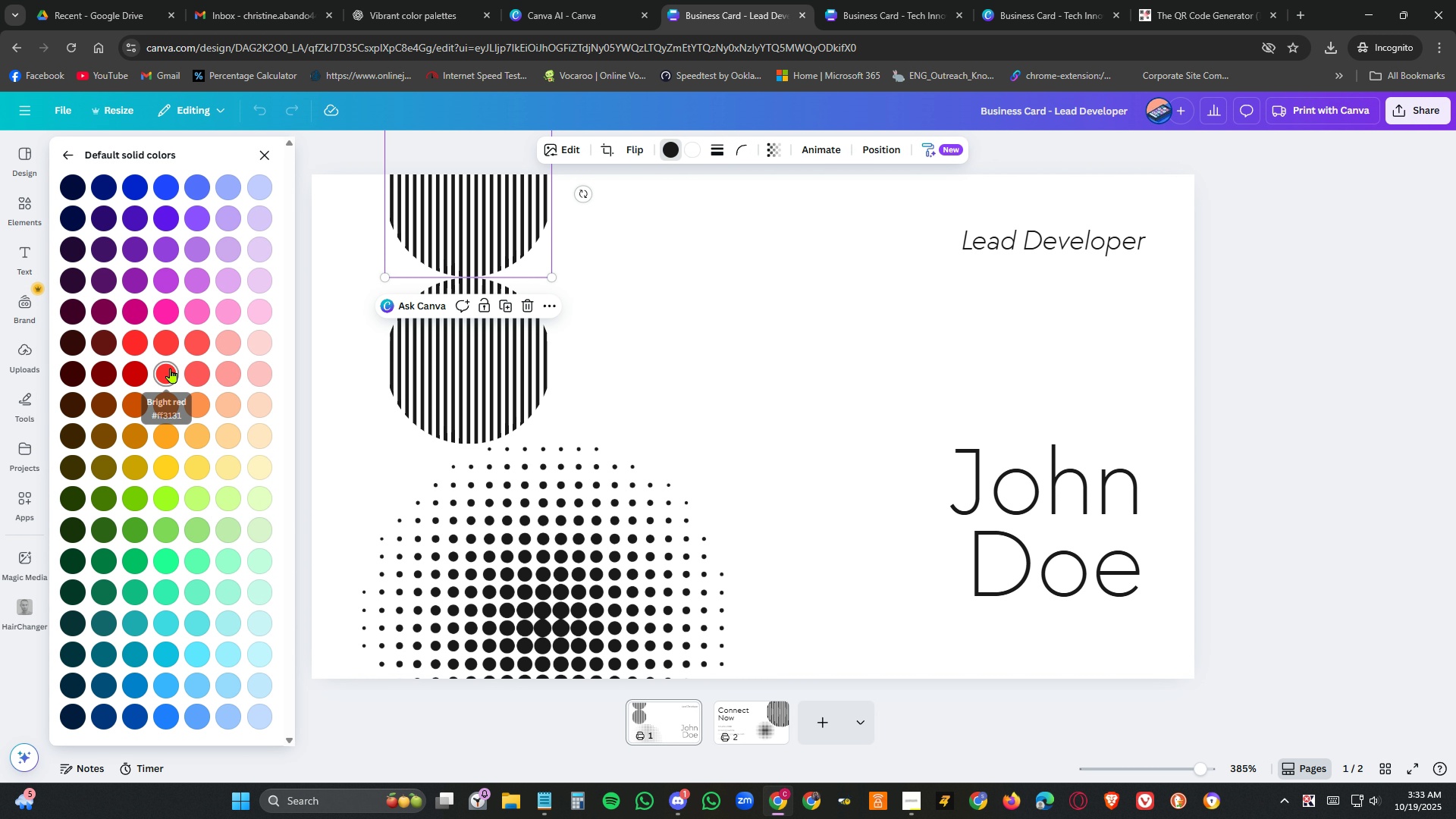 
left_click([171, 368])
 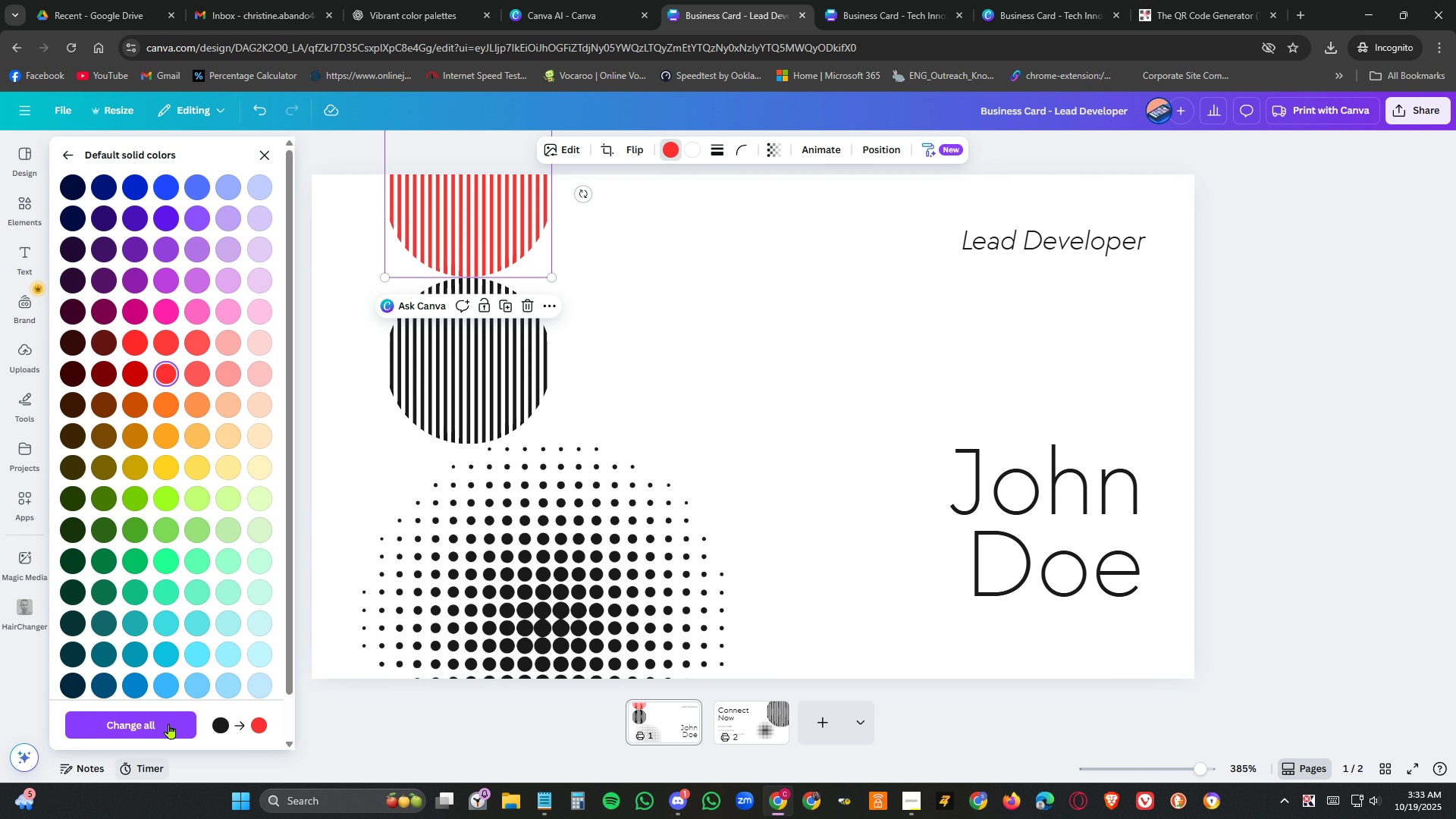 
left_click([168, 717])
 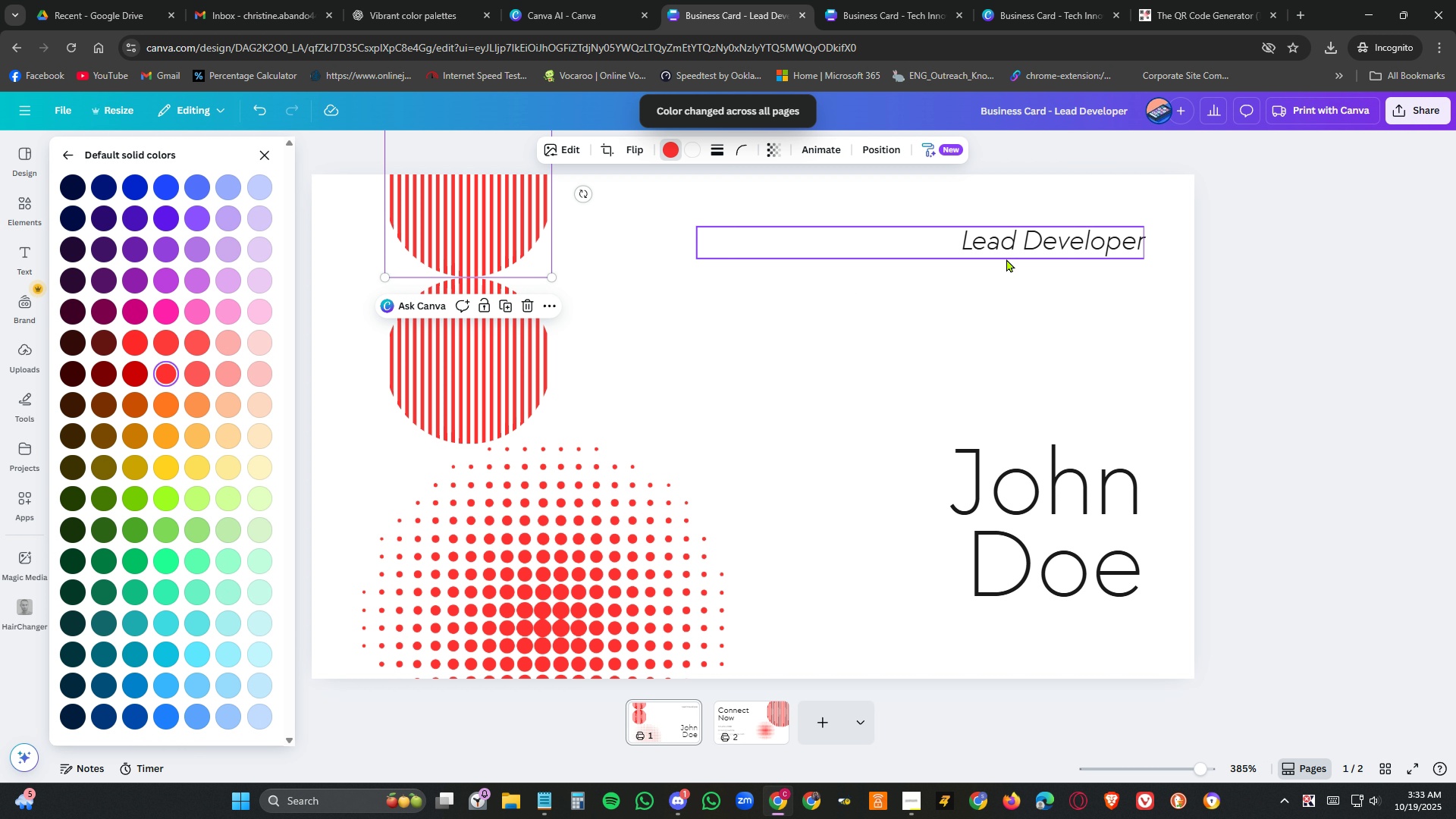 
left_click([1011, 257])
 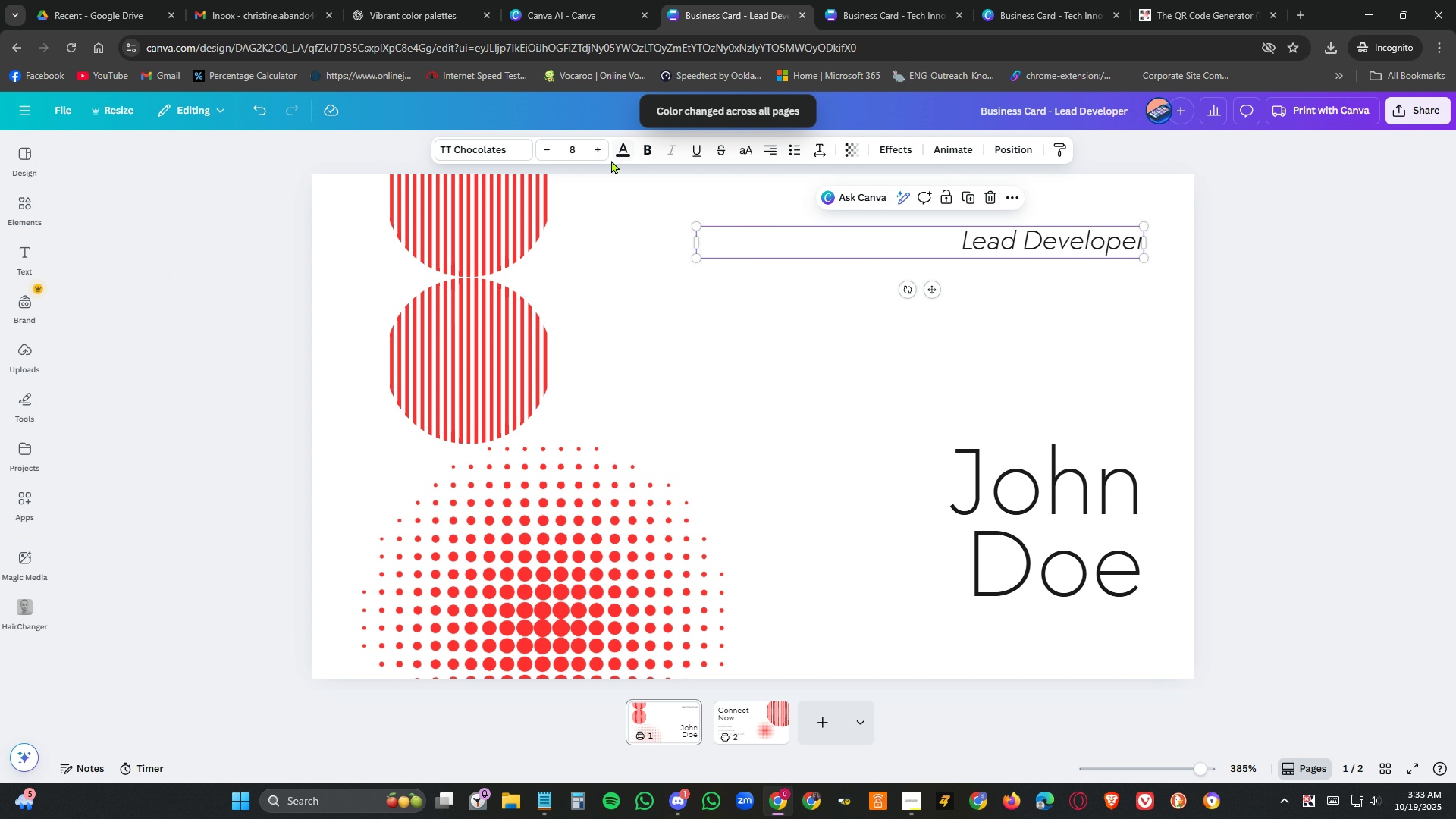 
left_click([623, 150])
 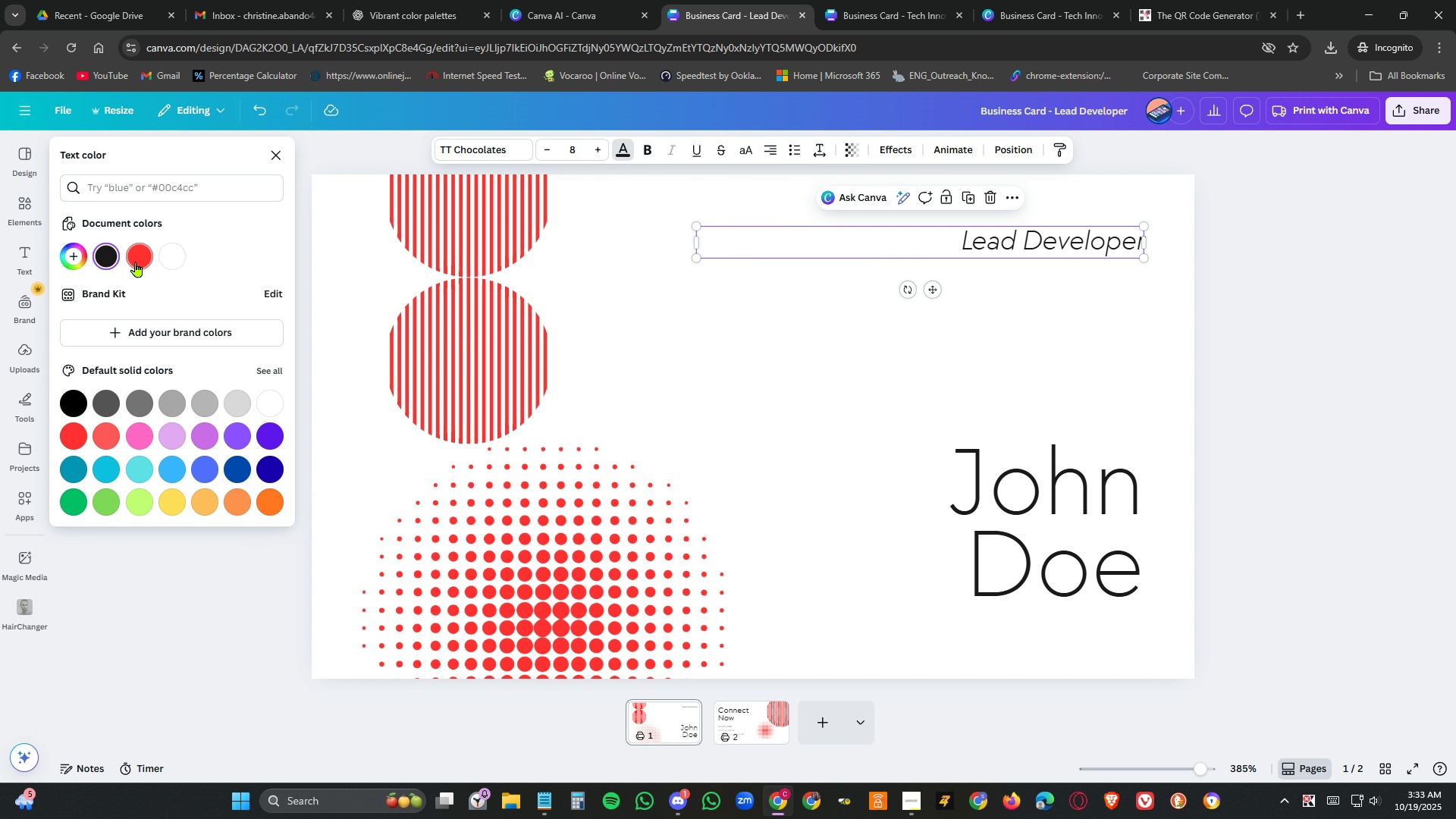 
left_click([136, 262])
 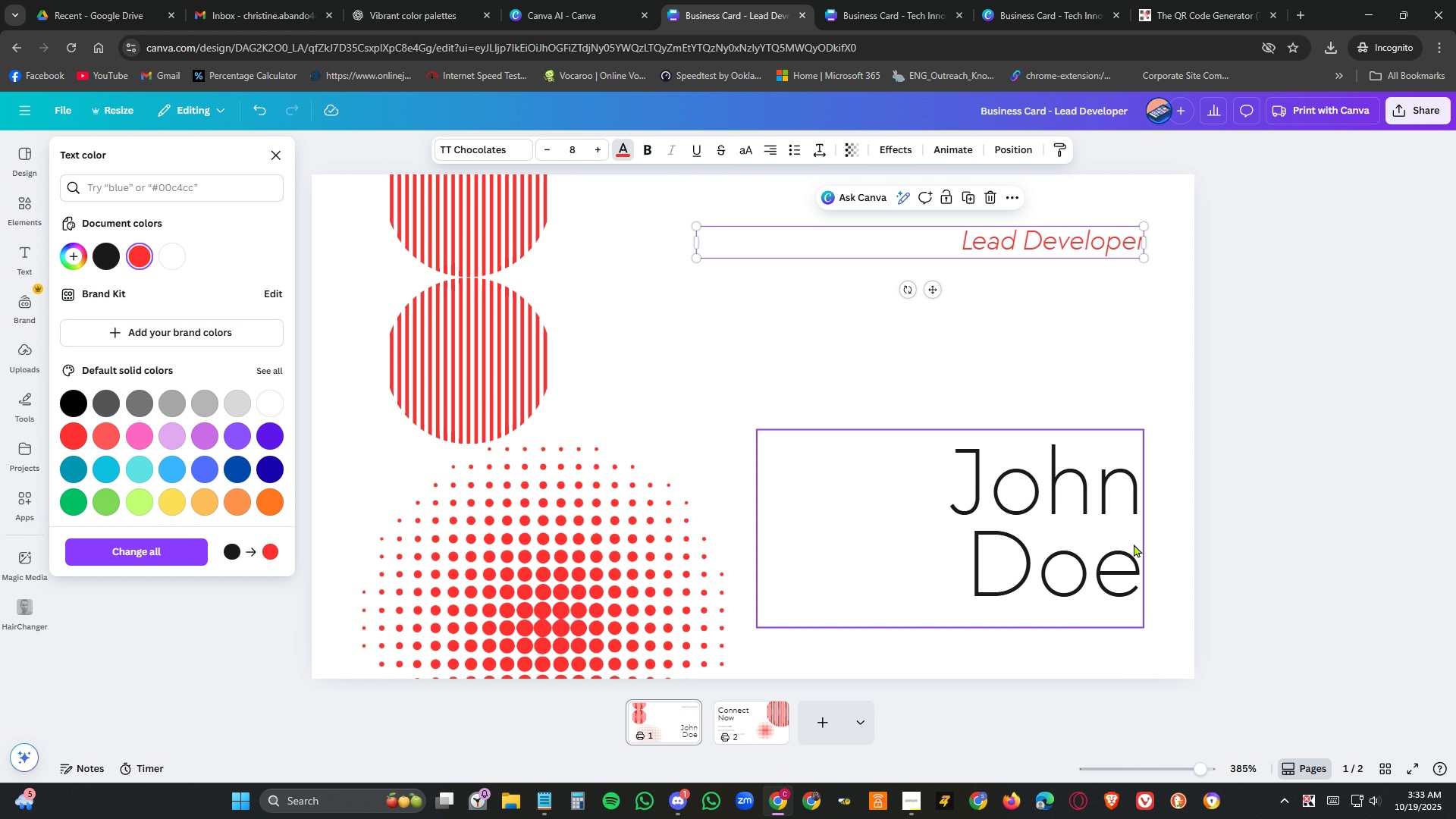 
left_click([1134, 544])
 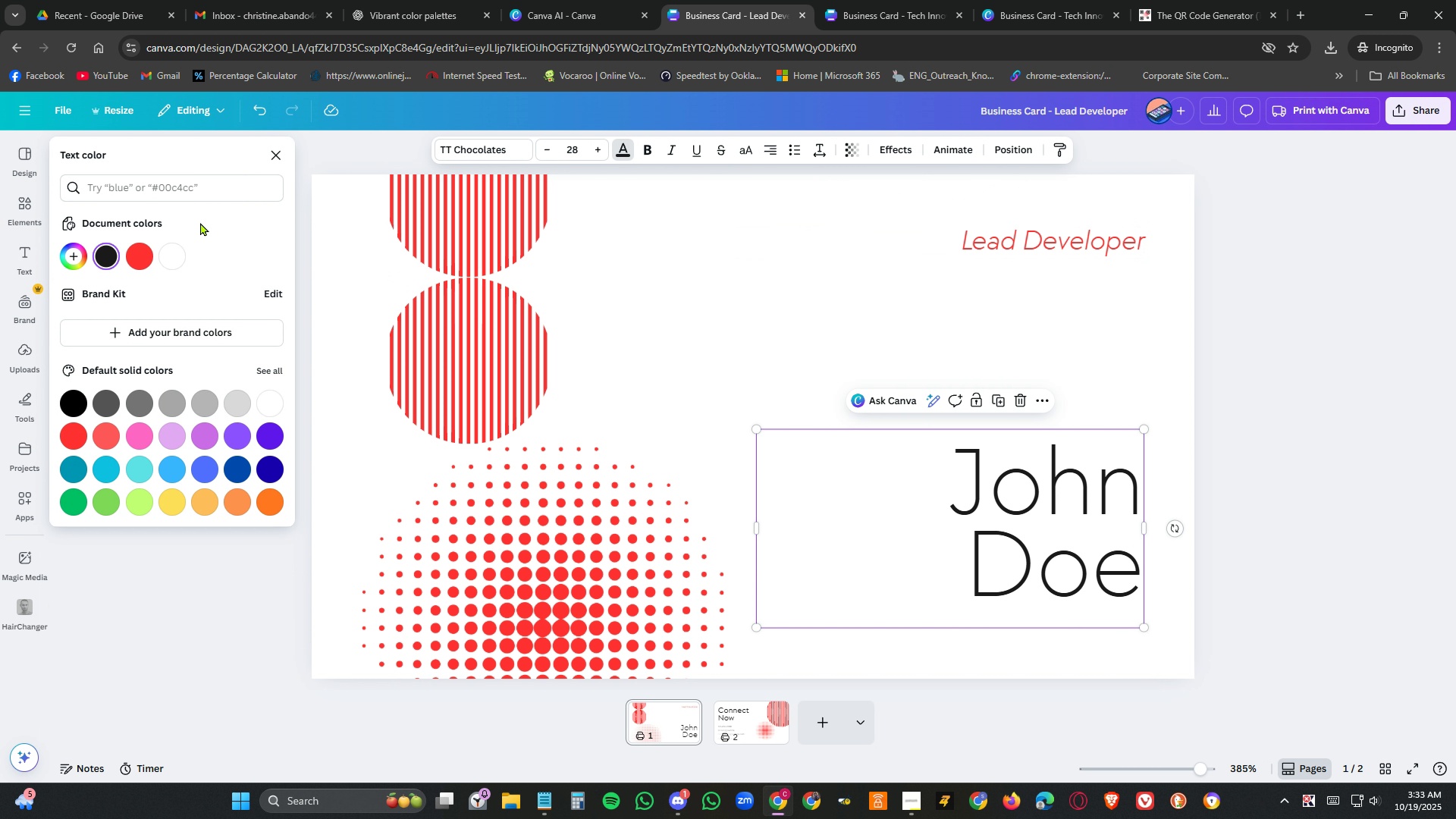 
left_click([141, 254])
 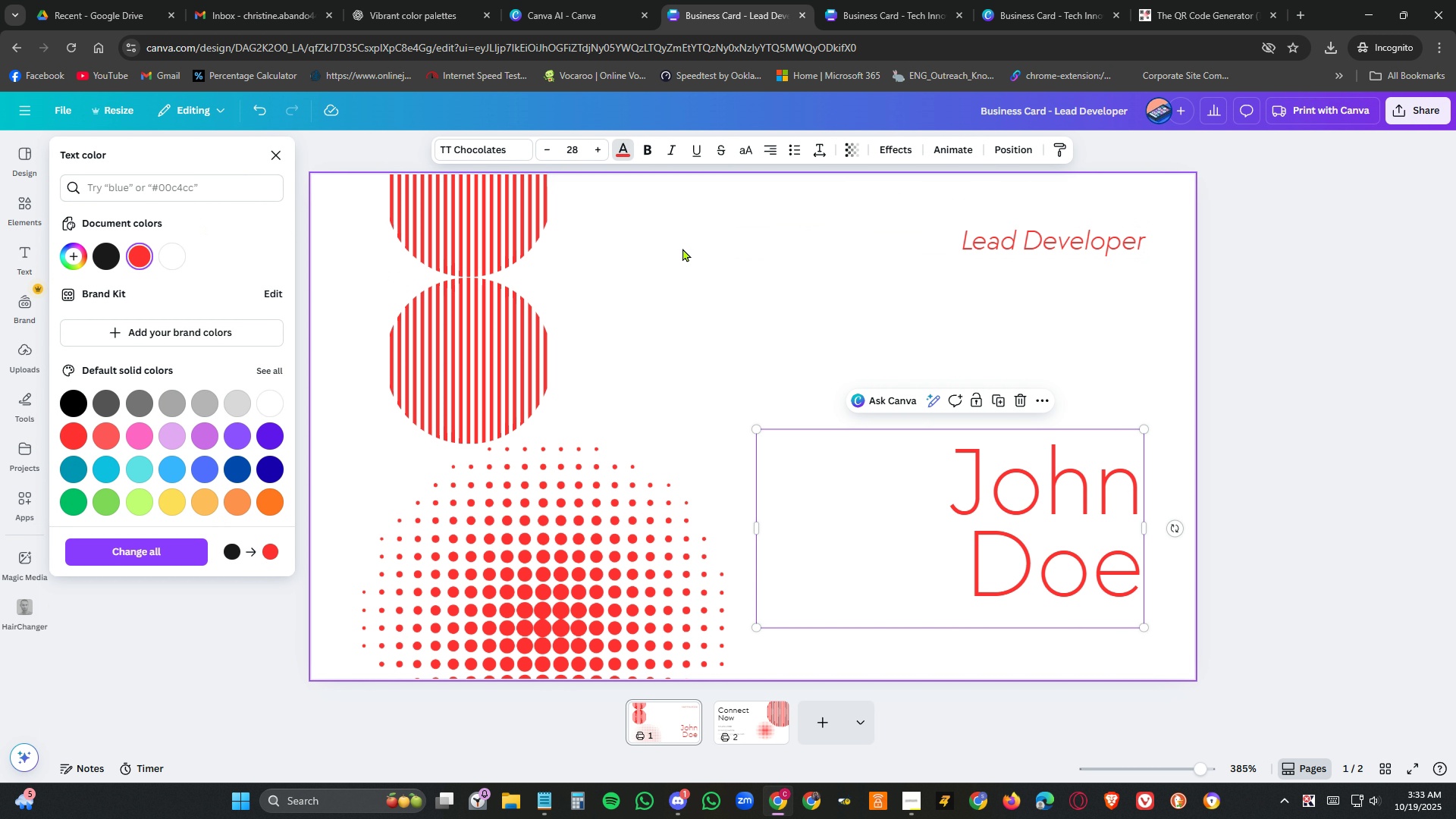 
left_click([701, 252])
 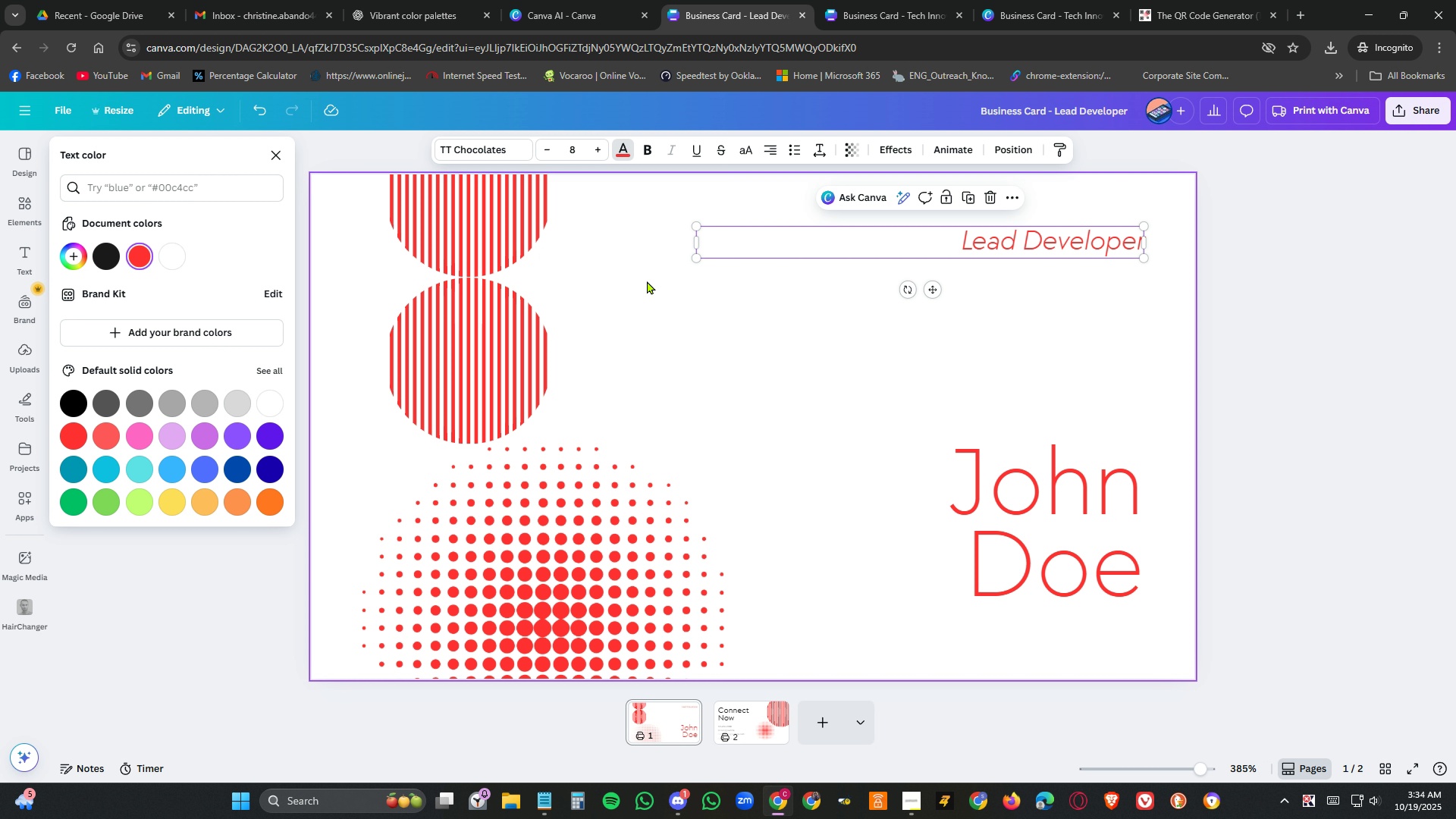 
left_click([649, 277])
 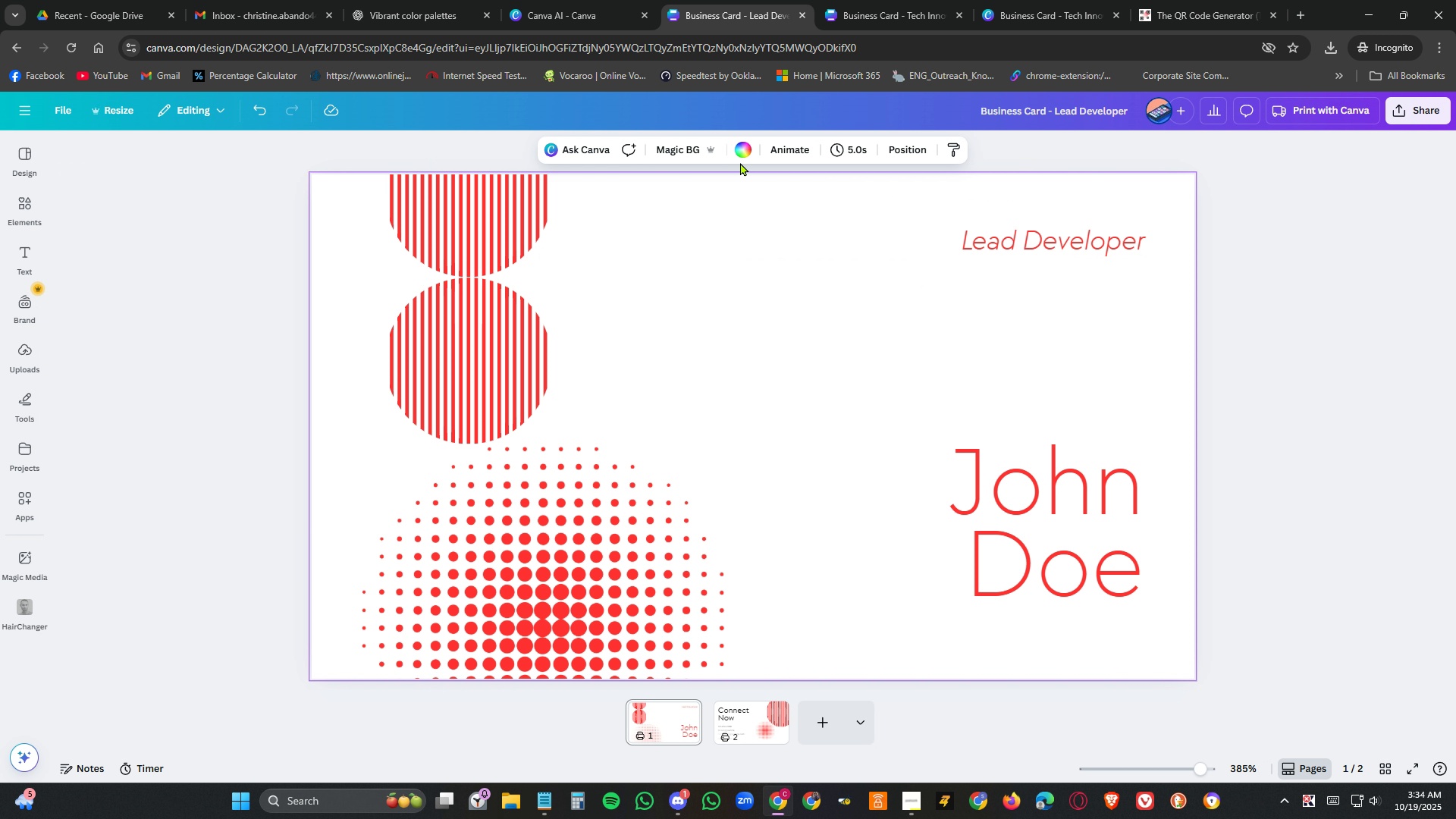 
left_click([746, 150])
 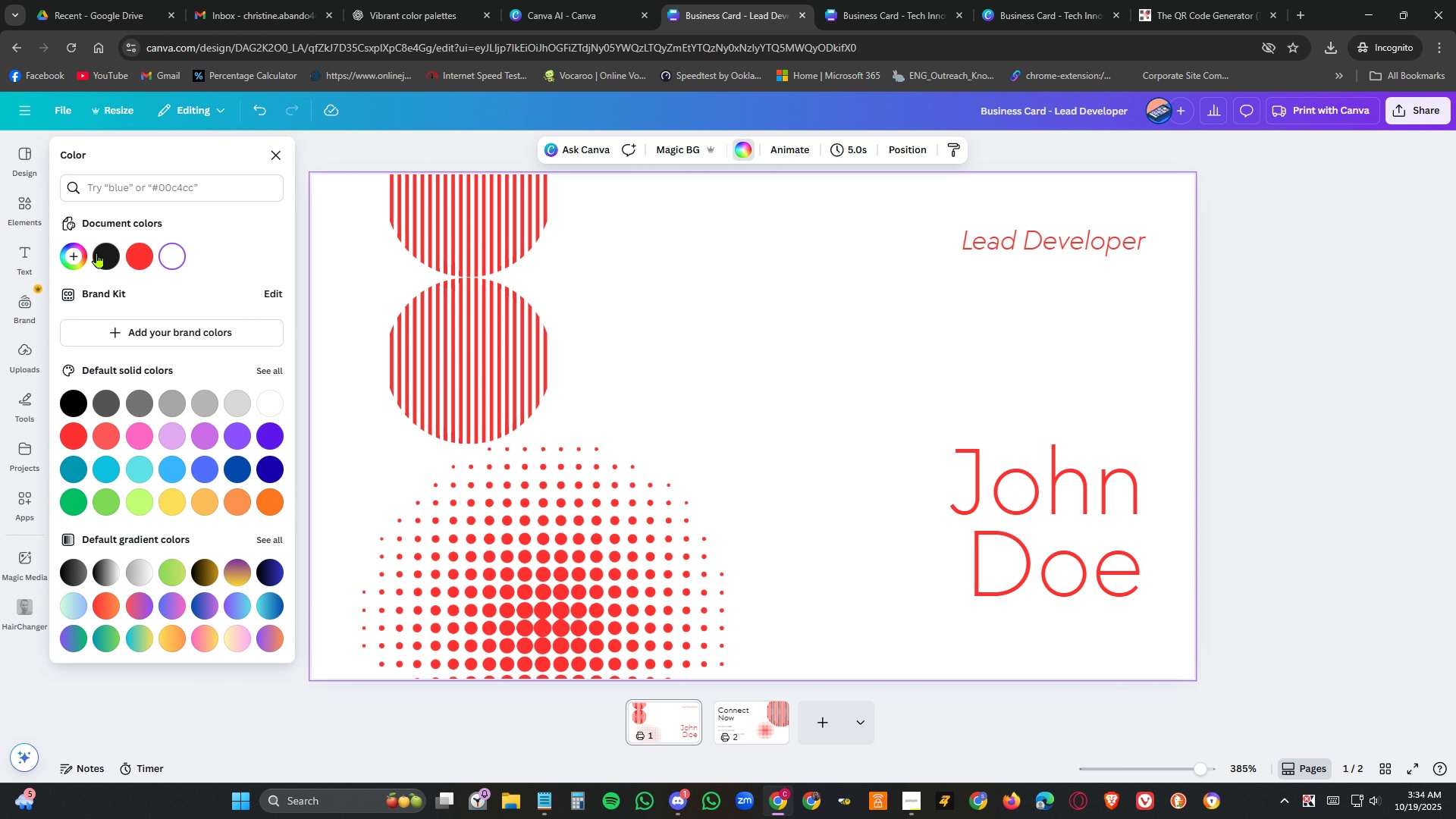 
left_click([100, 253])
 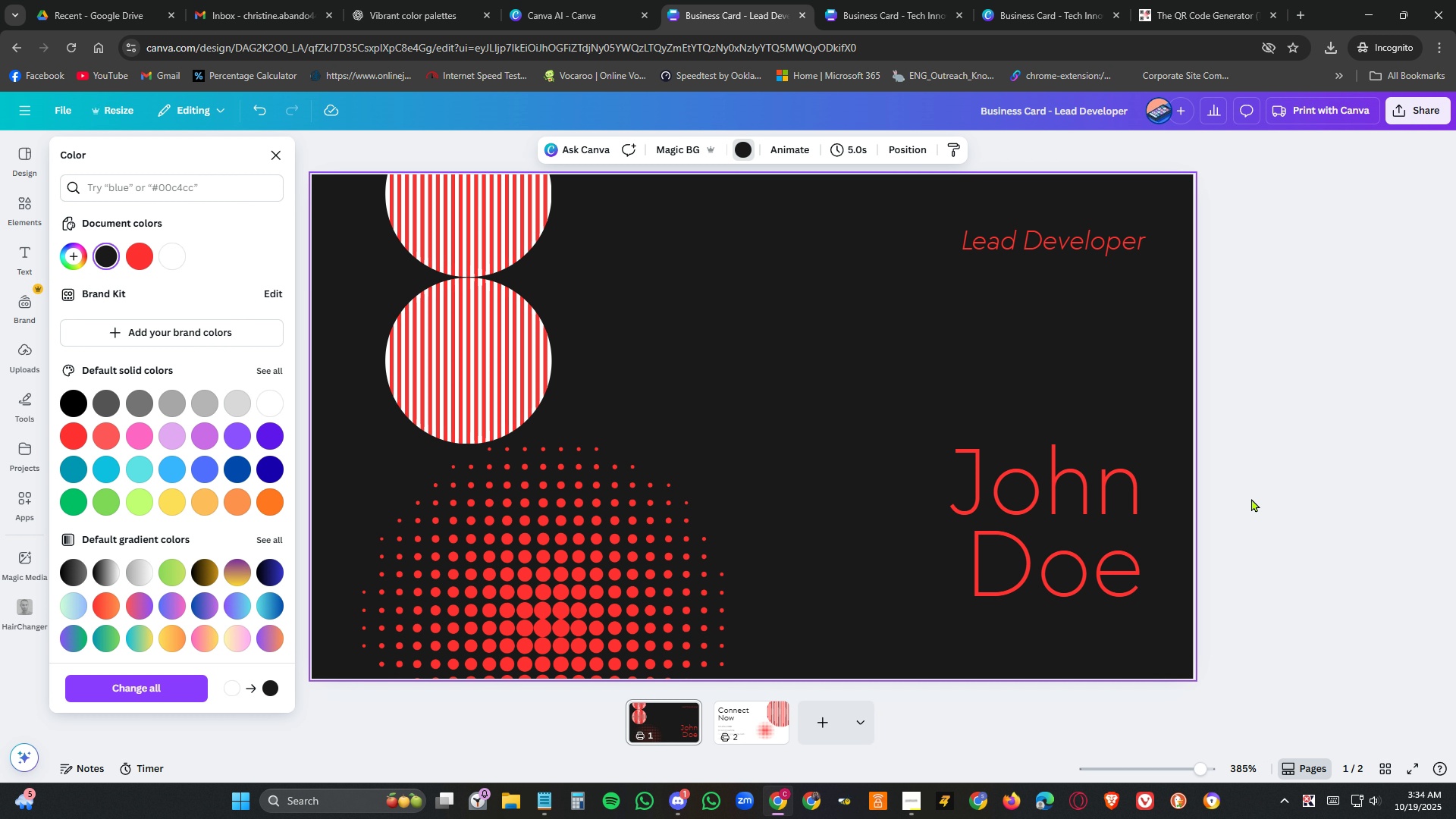 
left_click([1334, 502])
 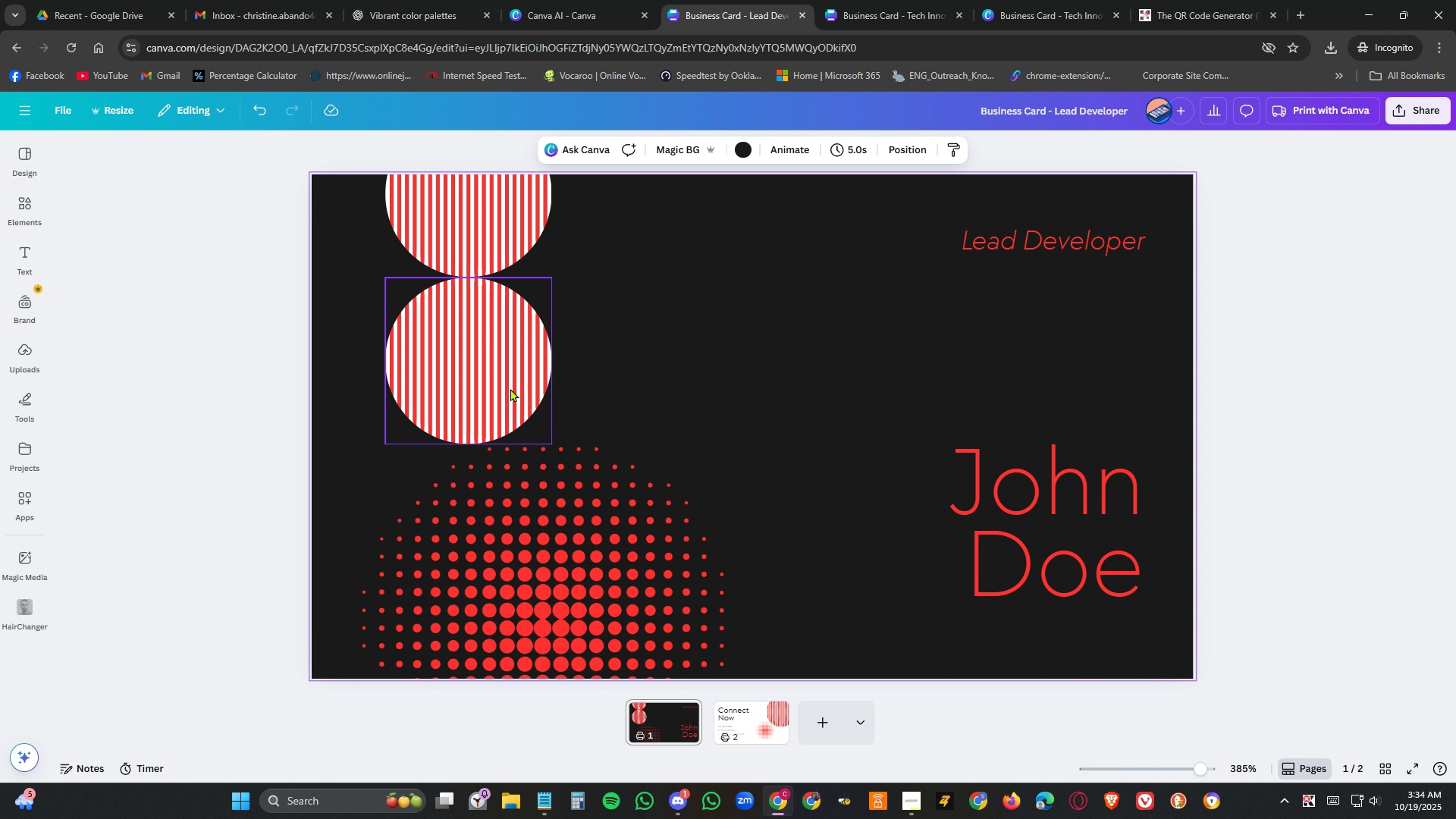 
left_click([510, 388])
 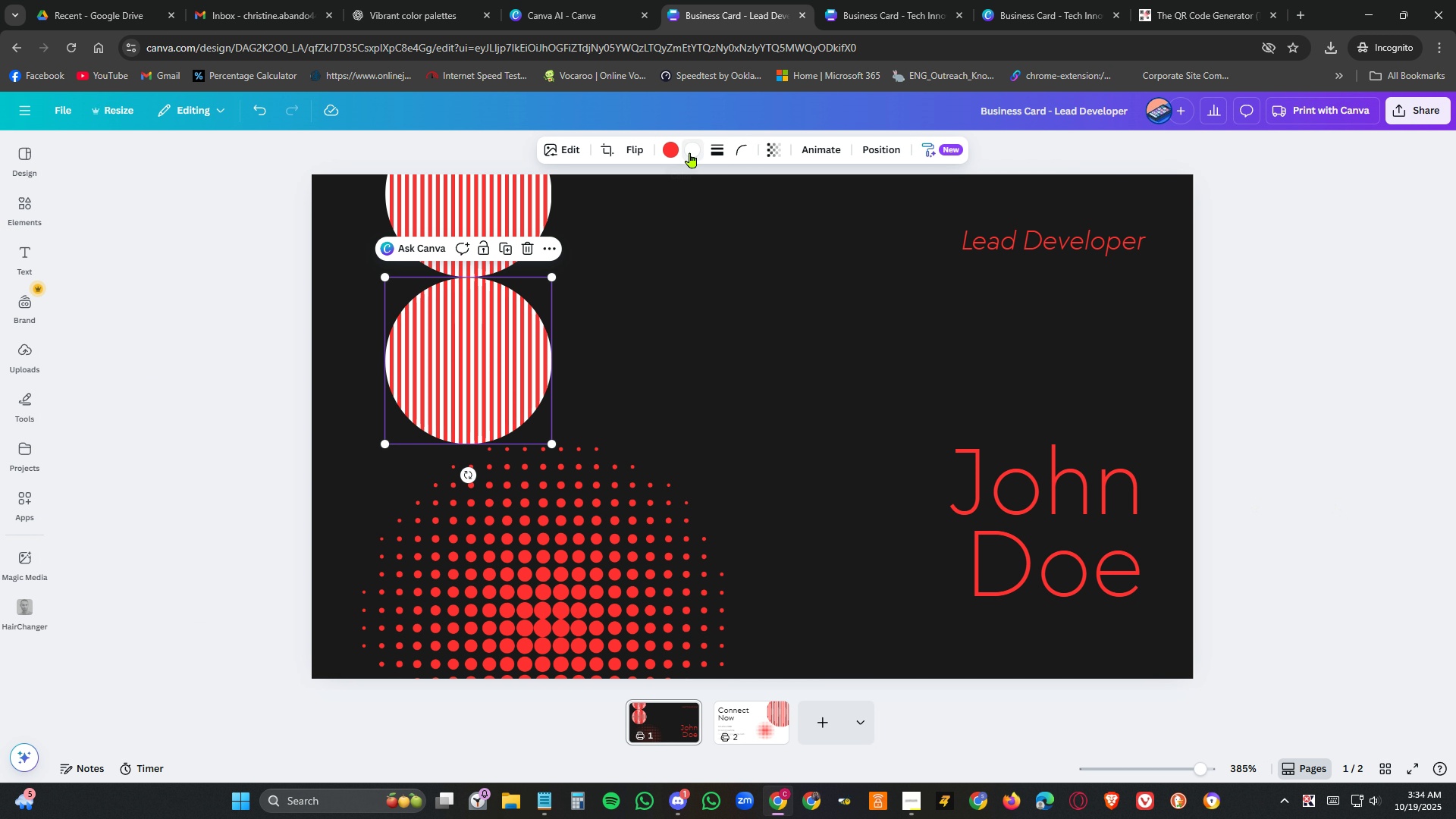 
left_click([691, 152])
 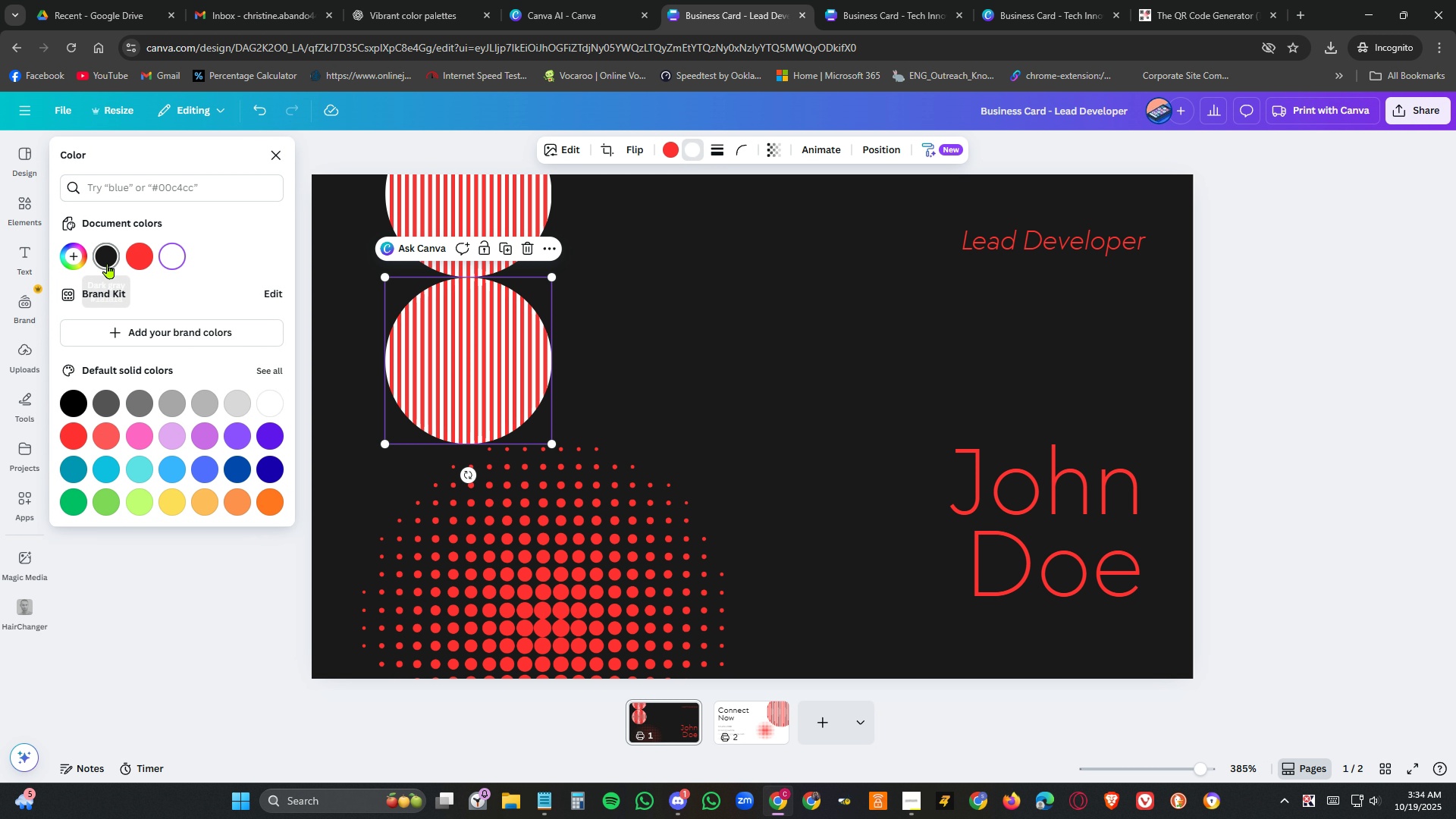 
left_click([108, 262])
 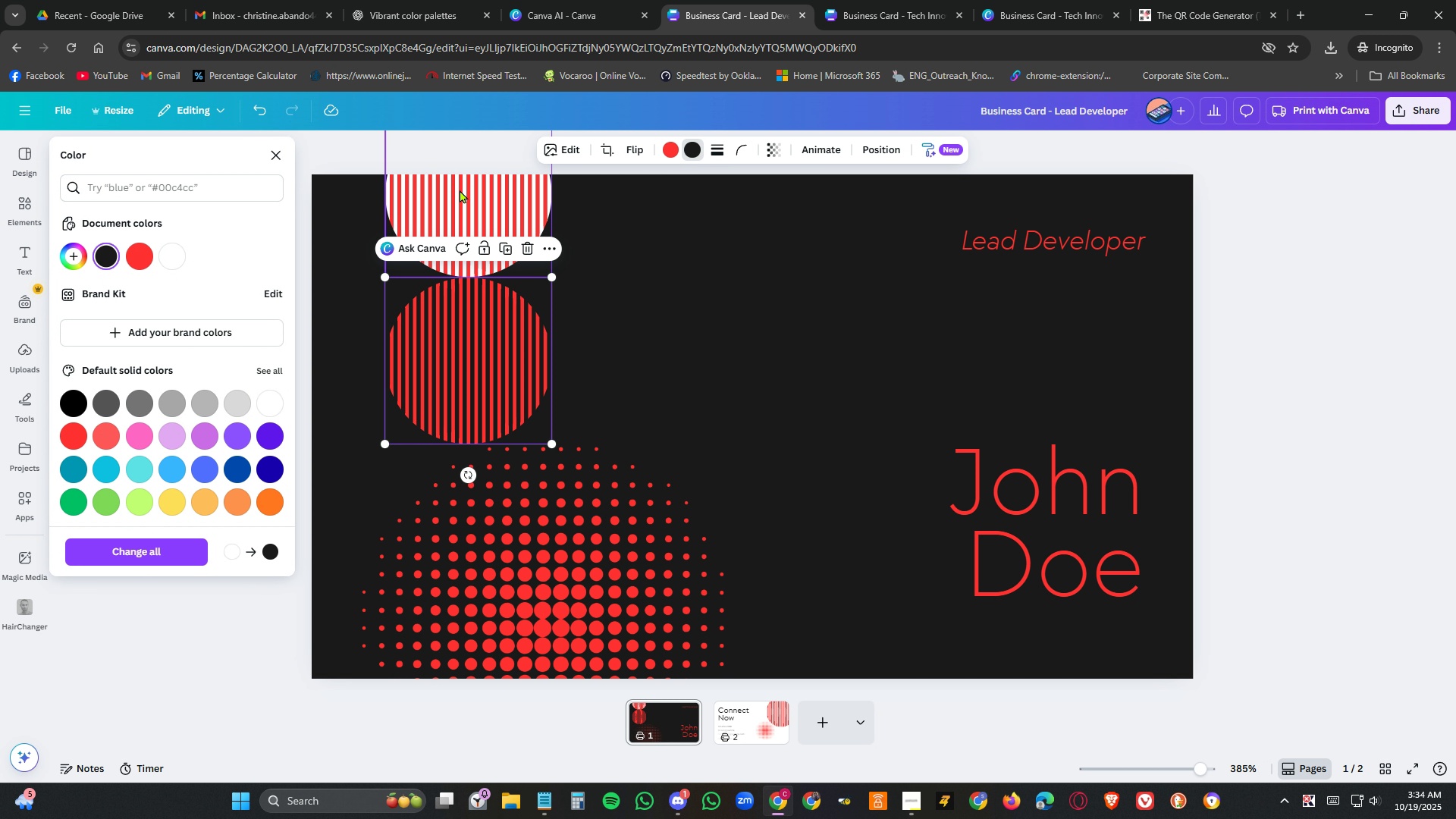 
left_click([460, 190])
 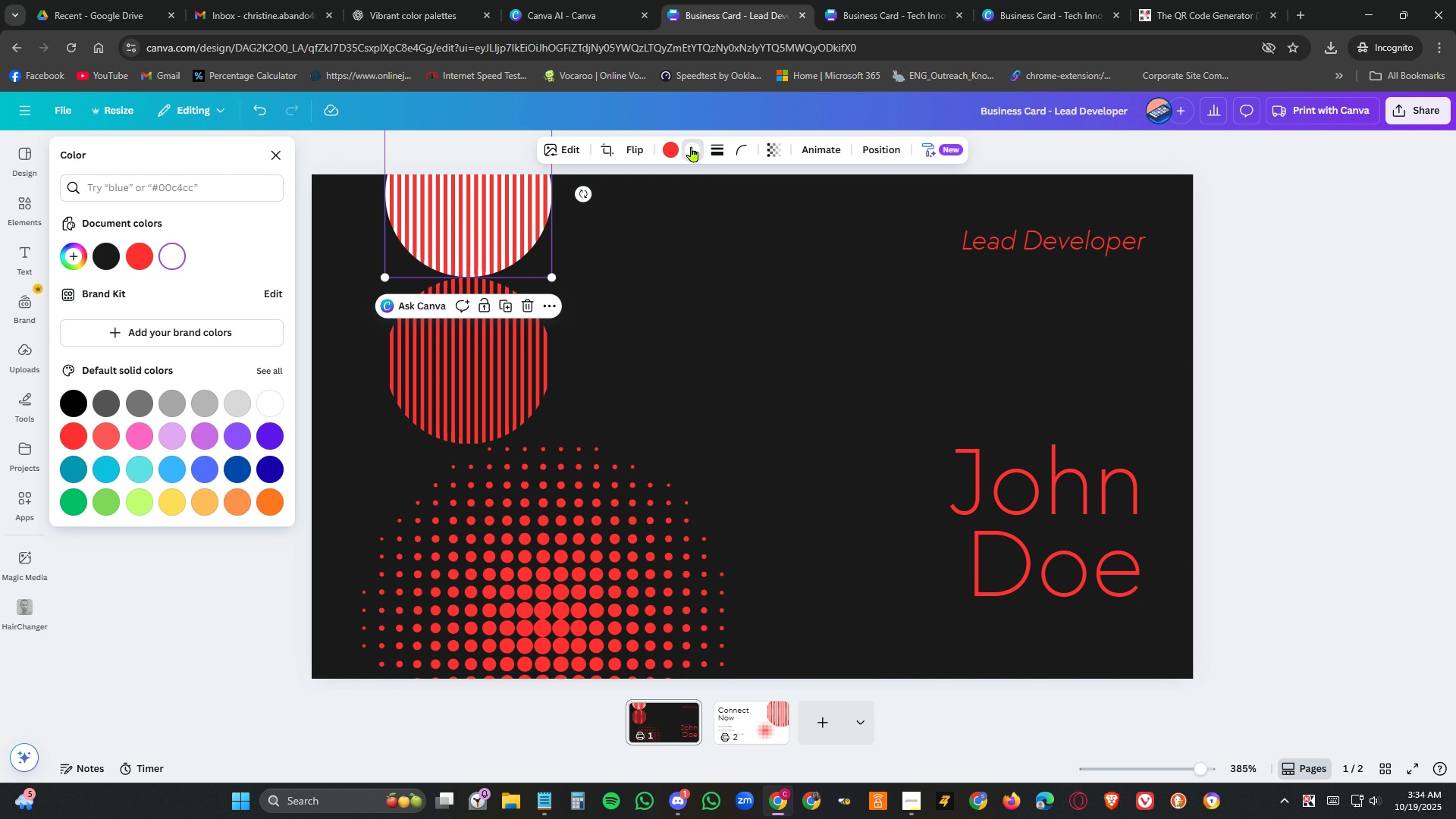 
left_click([692, 146])
 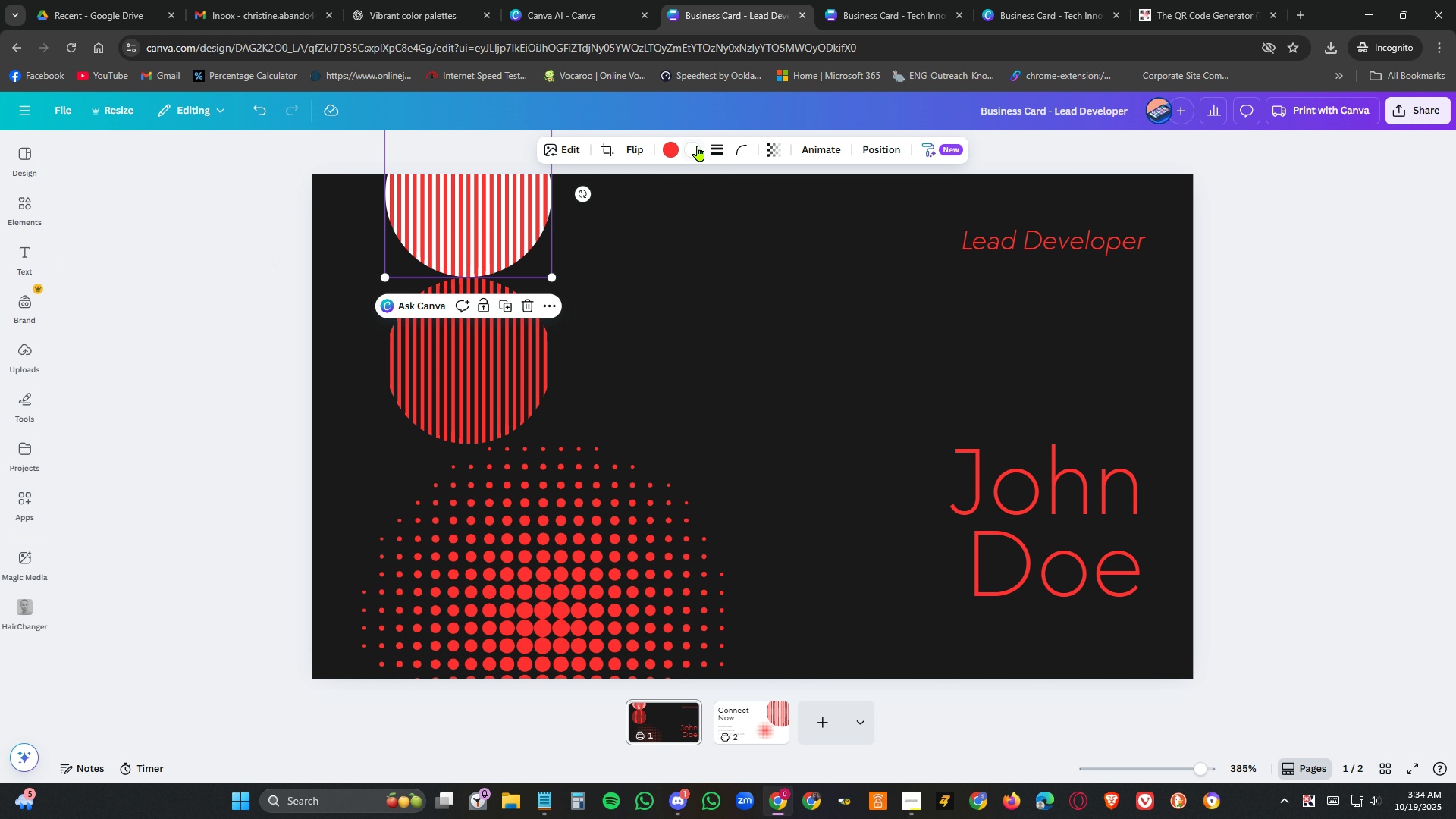 
left_click([698, 145])
 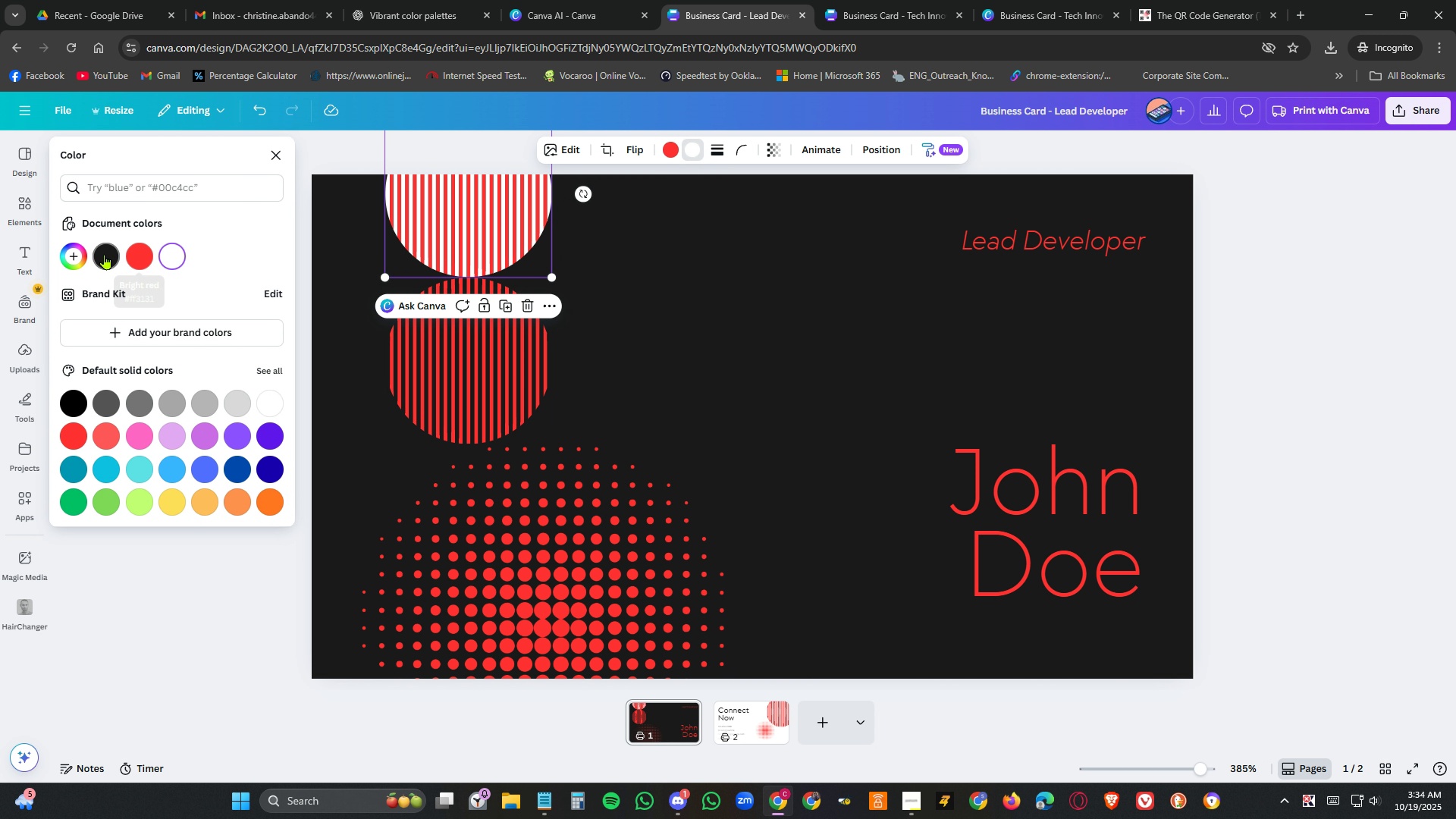 
left_click([104, 254])
 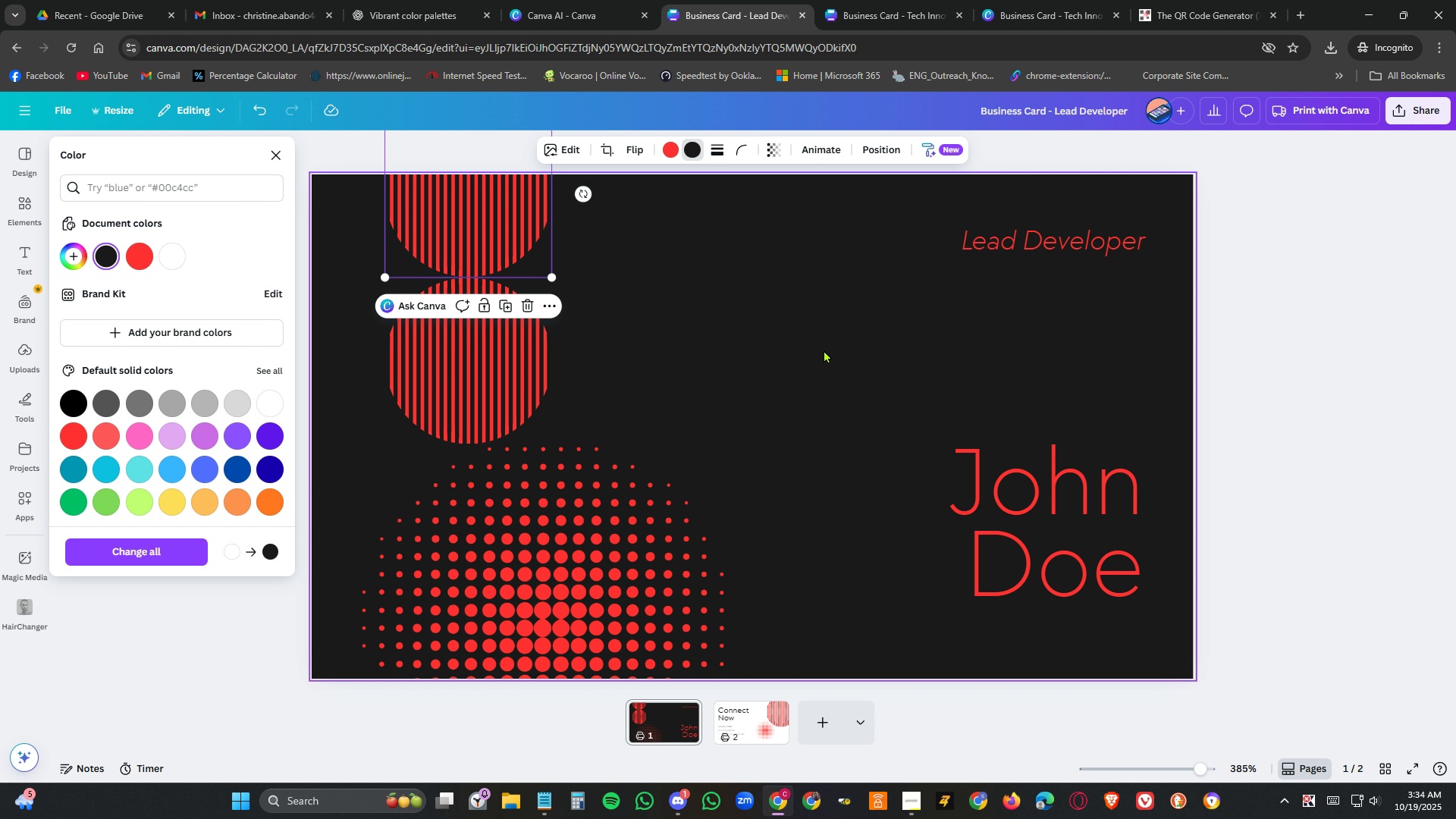 
left_click([824, 350])
 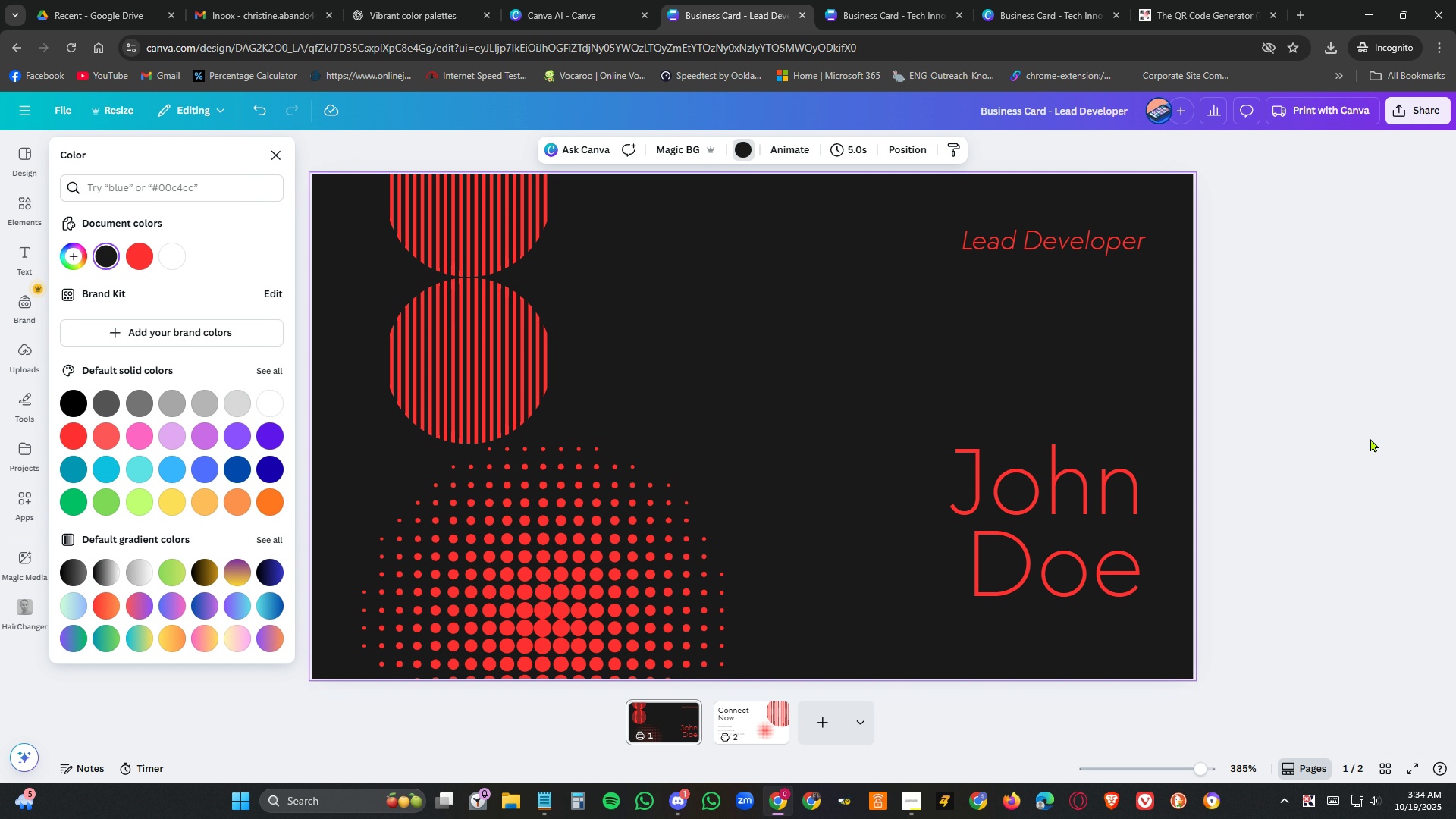 
left_click([1370, 438])
 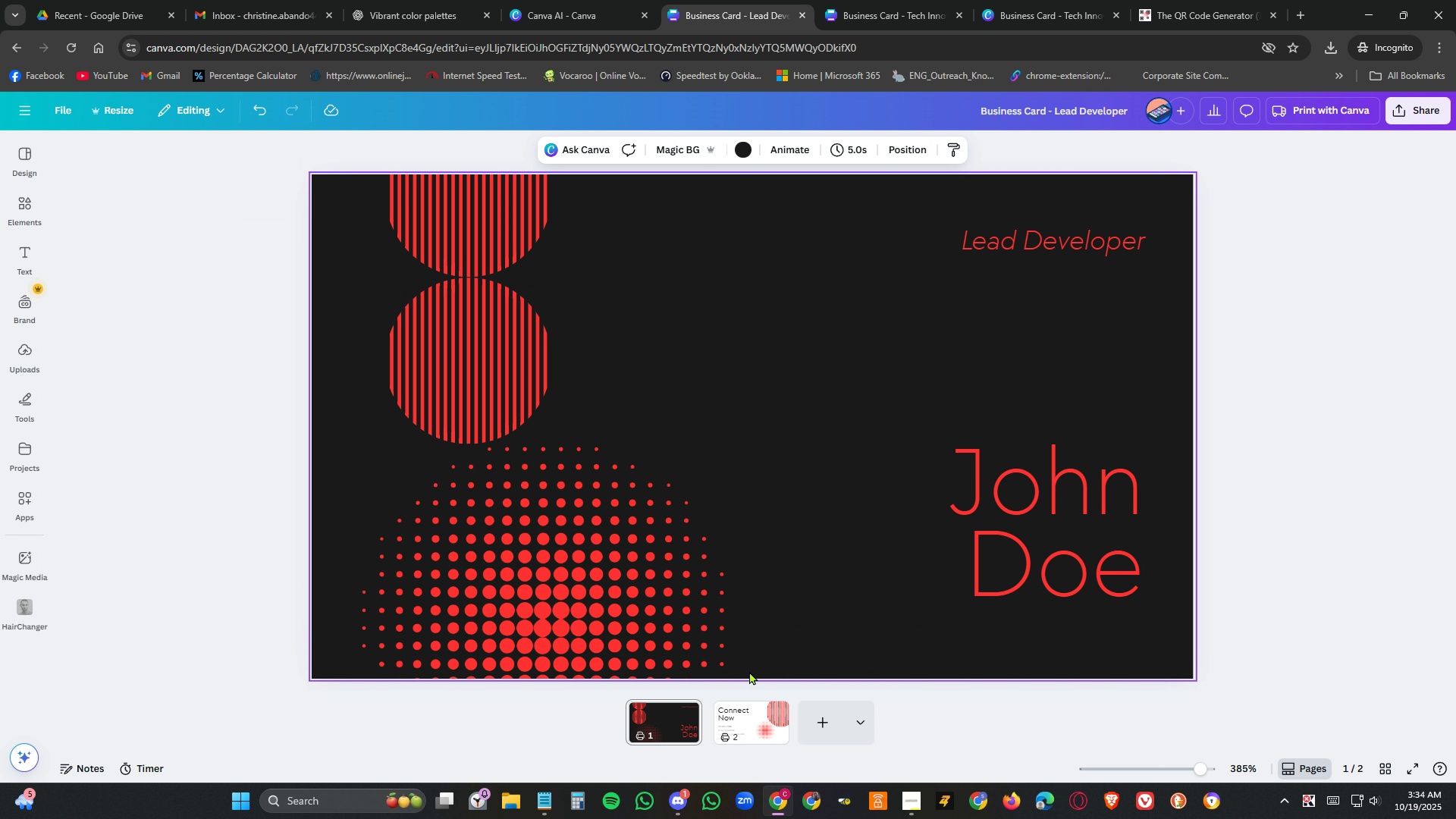 
left_click([749, 711])
 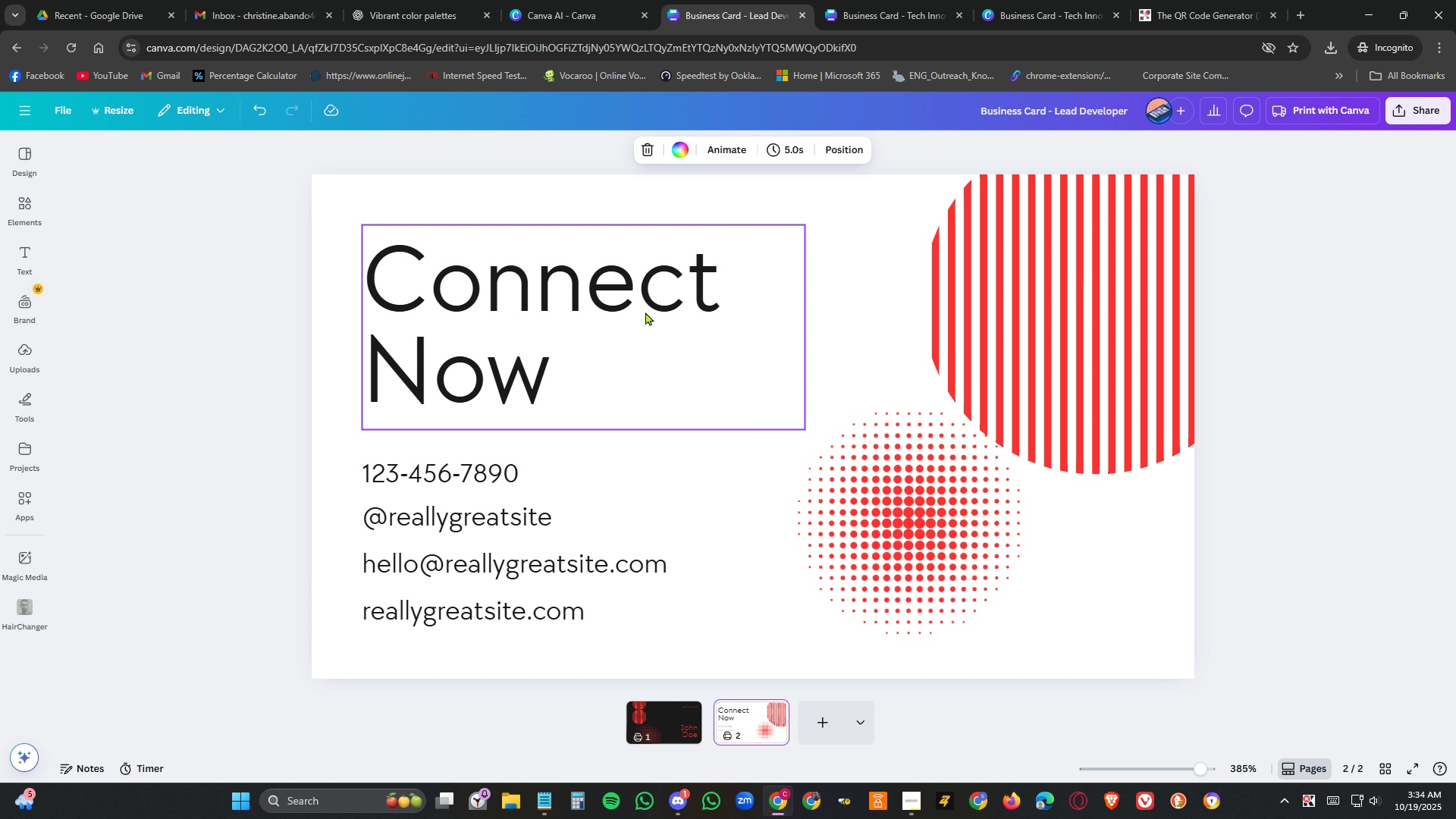 
left_click([645, 312])
 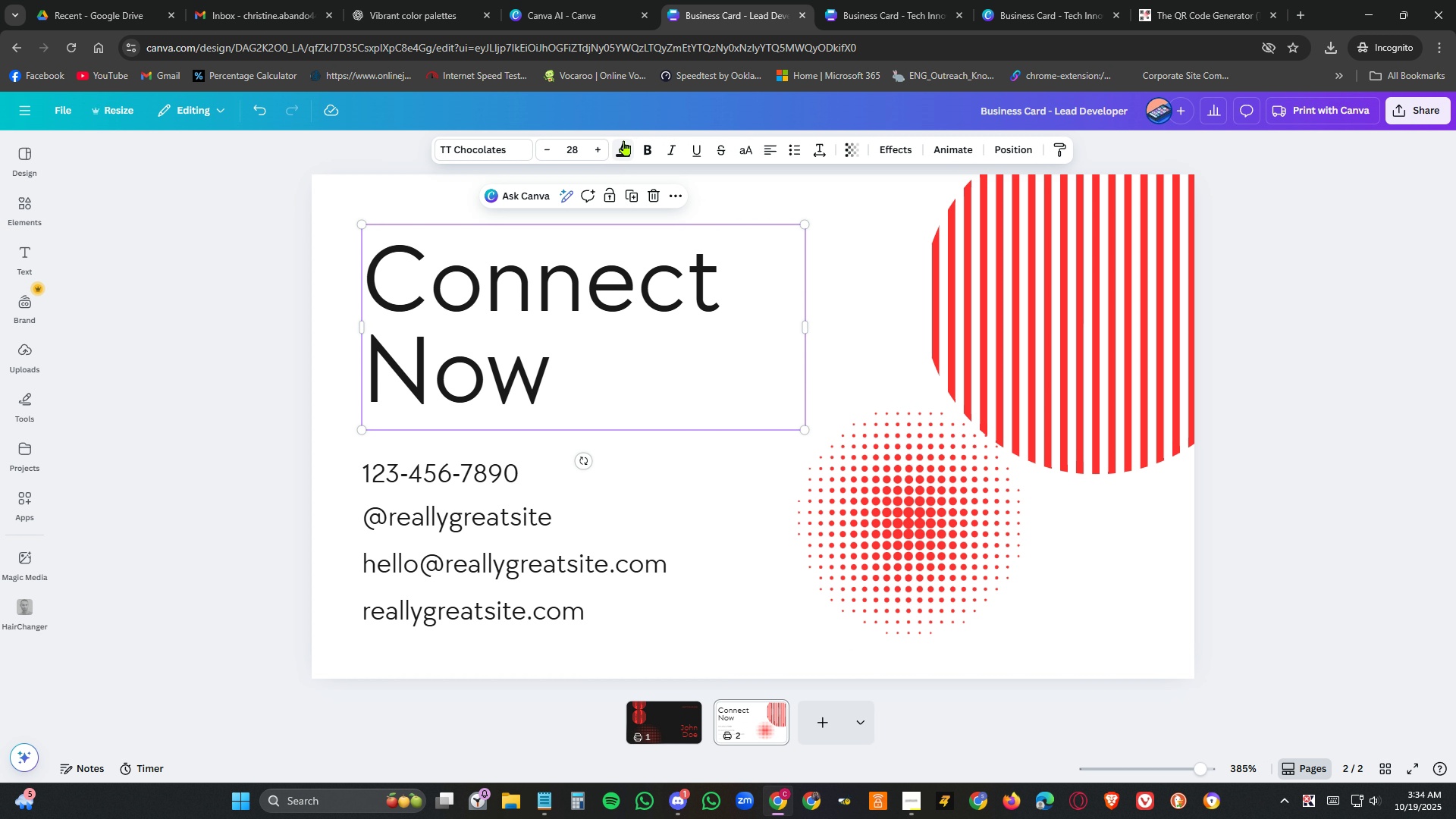 
left_click([624, 140])
 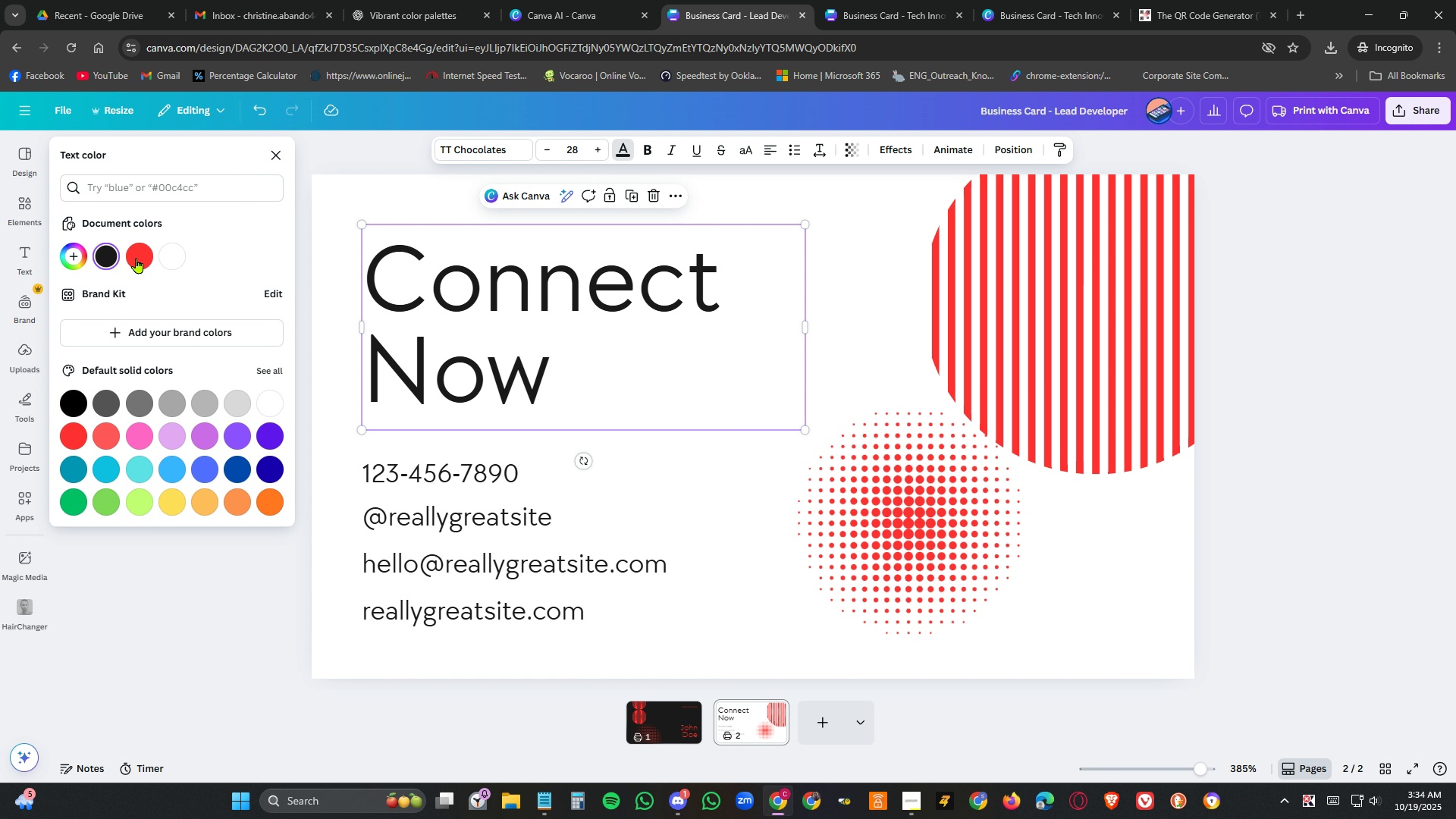 
left_click([136, 256])
 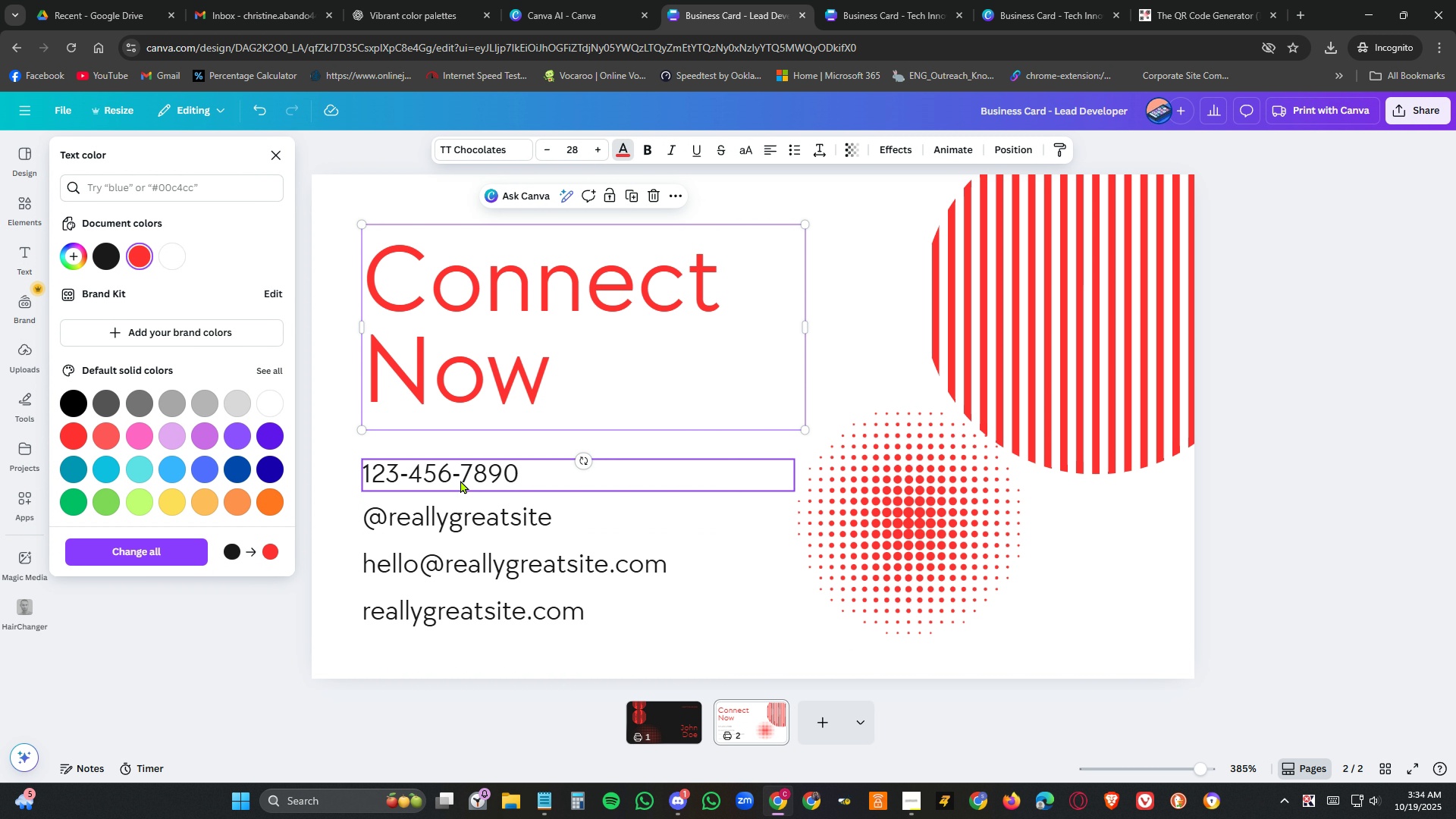 
left_click([460, 480])
 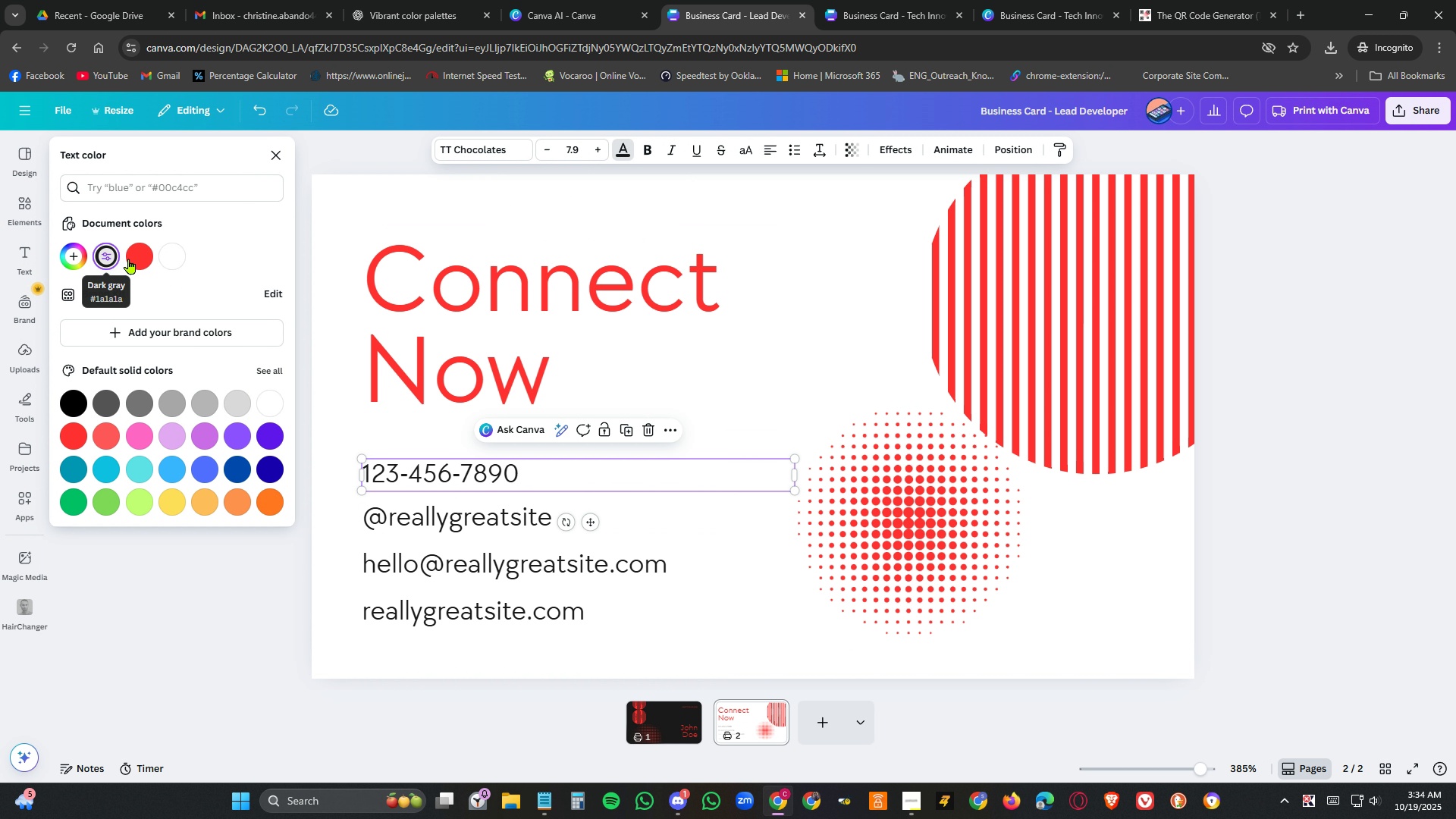 
left_click([130, 259])
 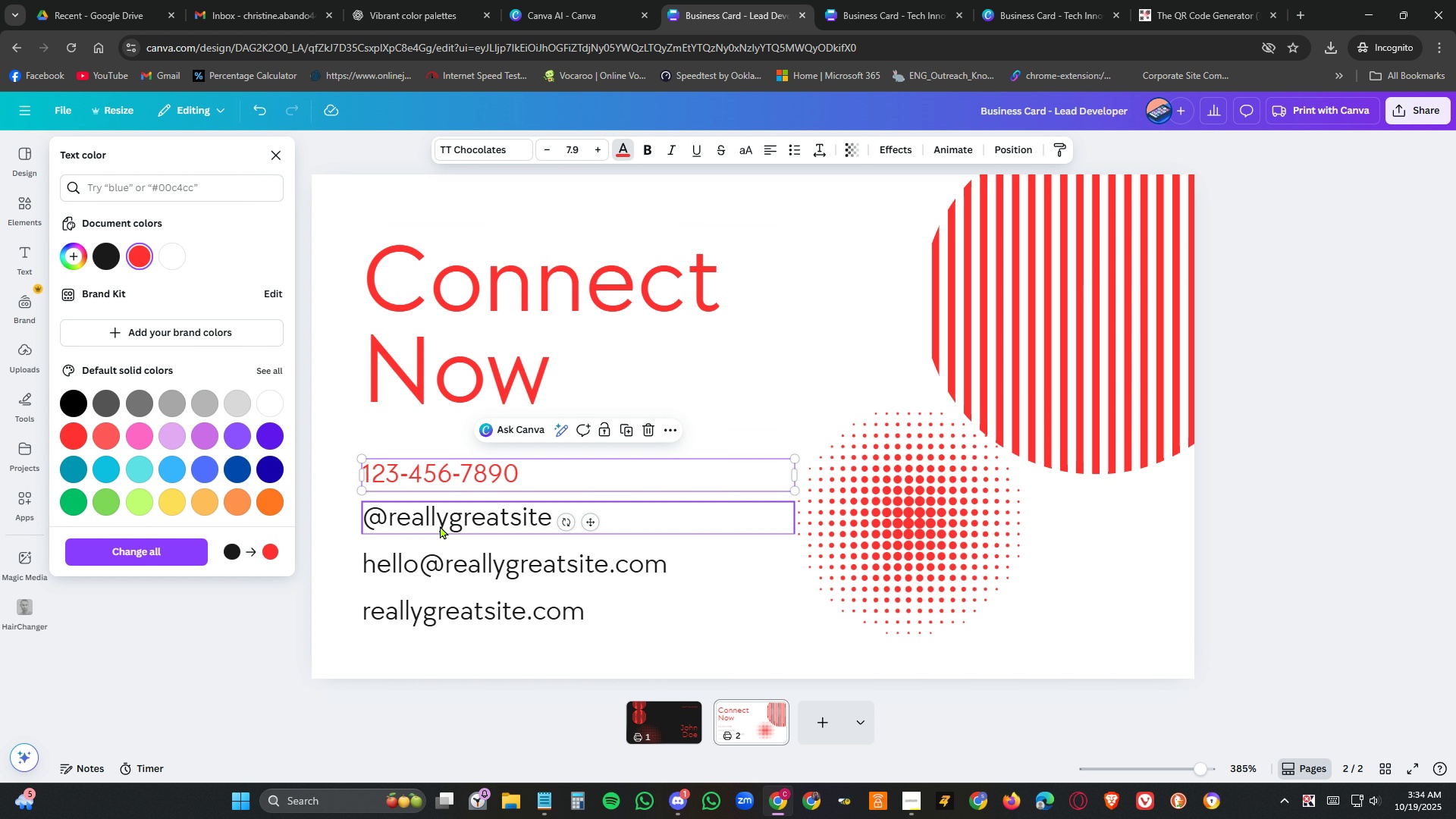 
left_click([440, 526])
 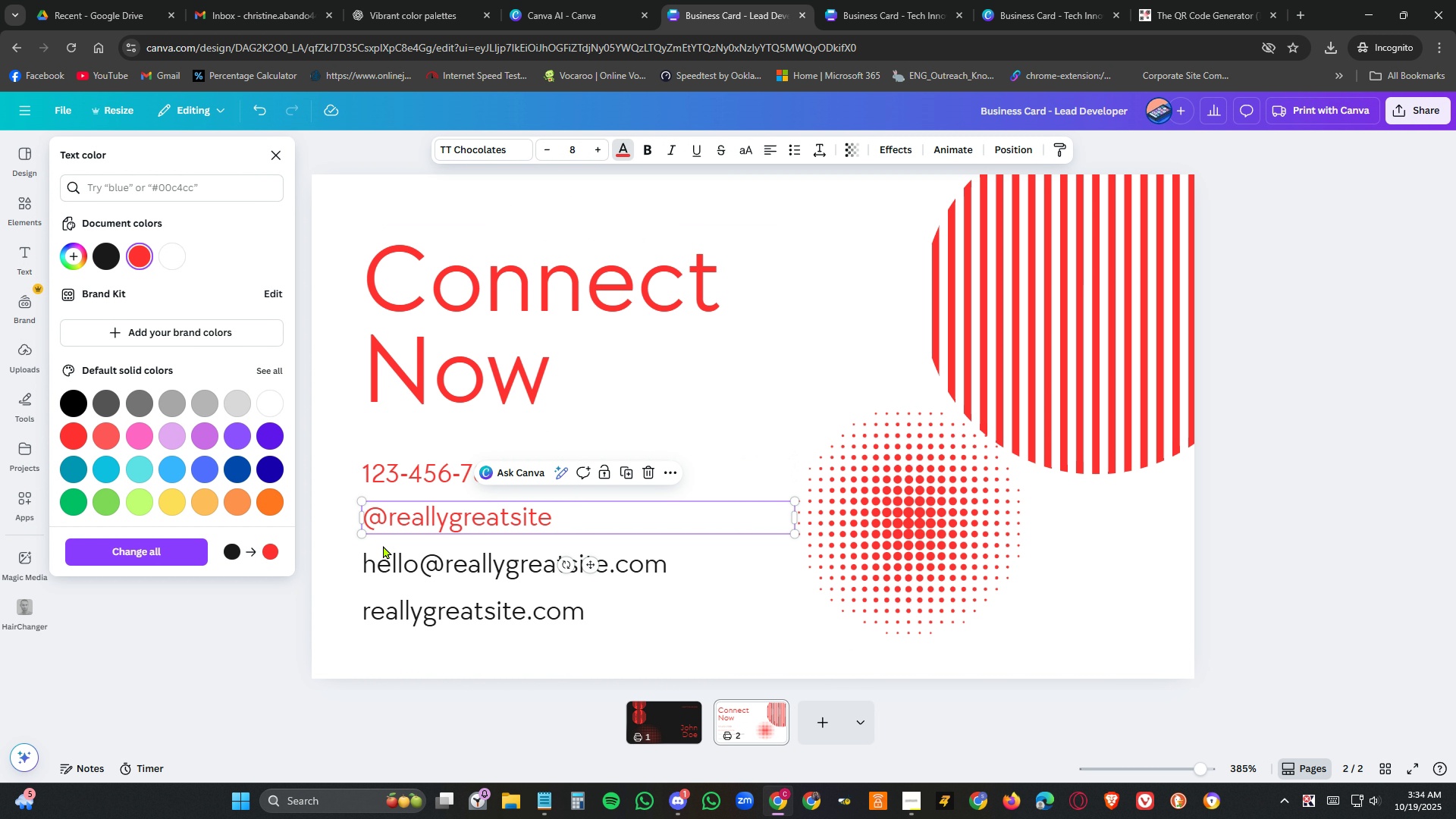 
left_click([396, 562])
 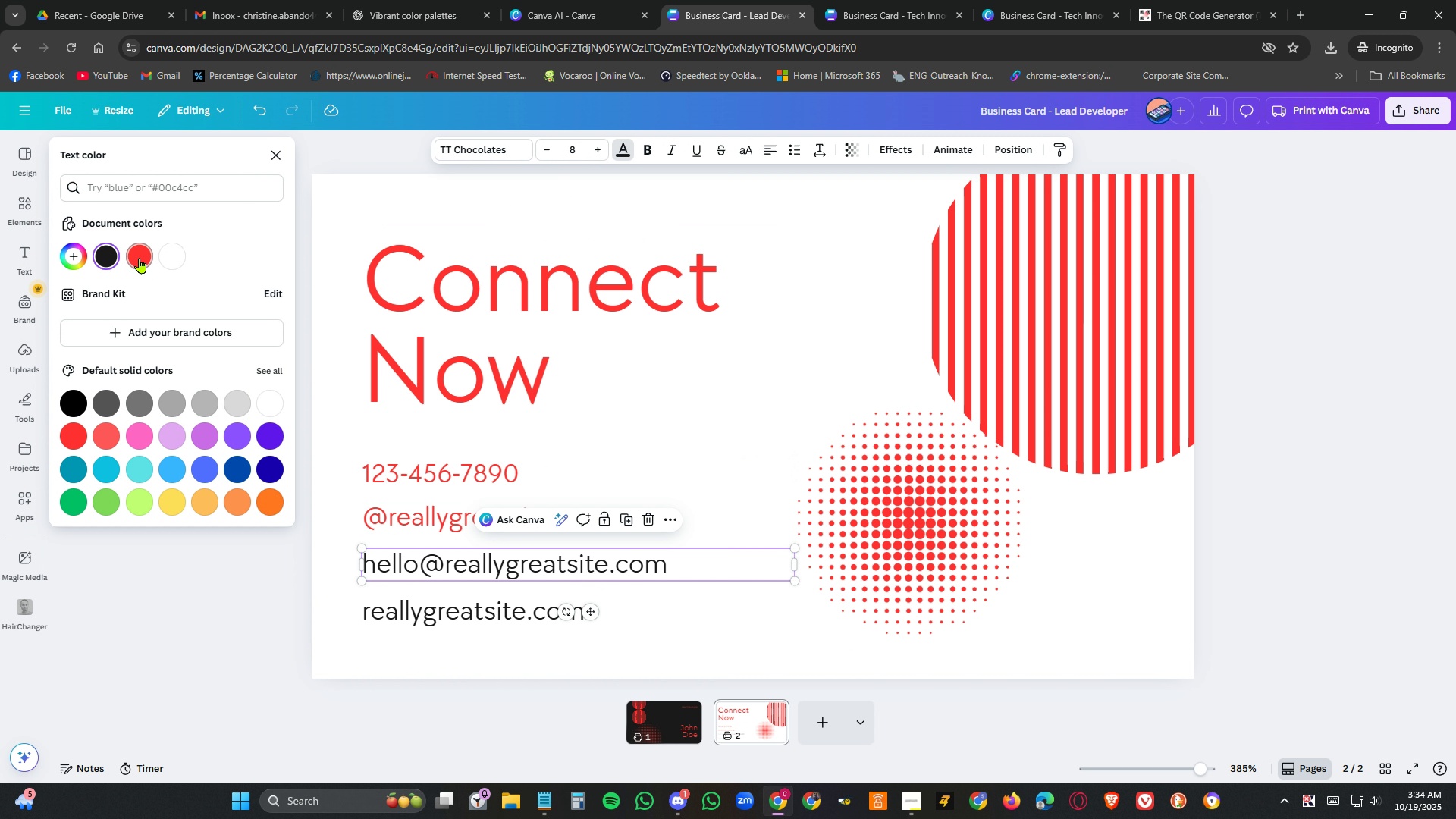 
left_click([140, 258])
 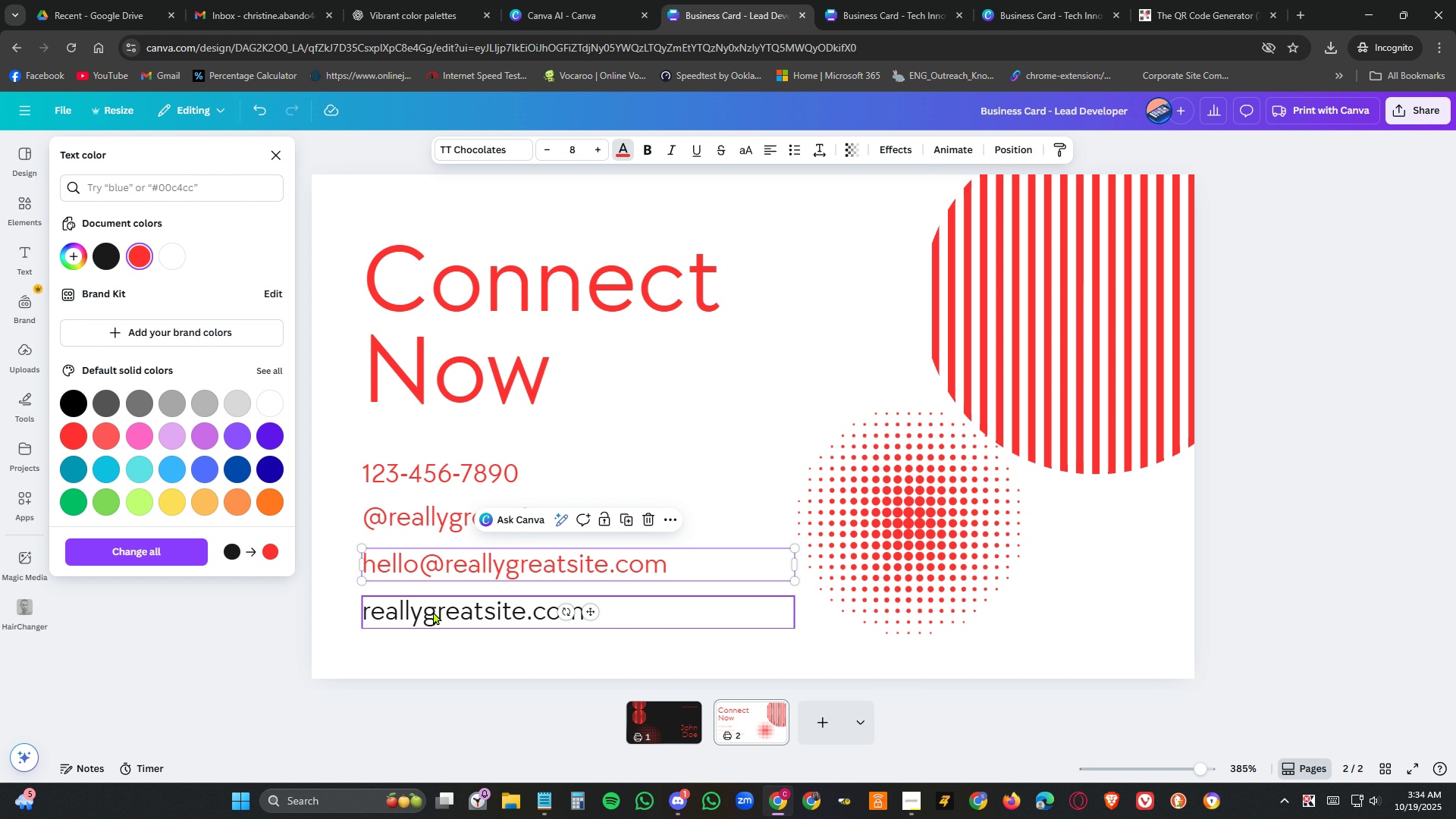 
left_click([433, 611])
 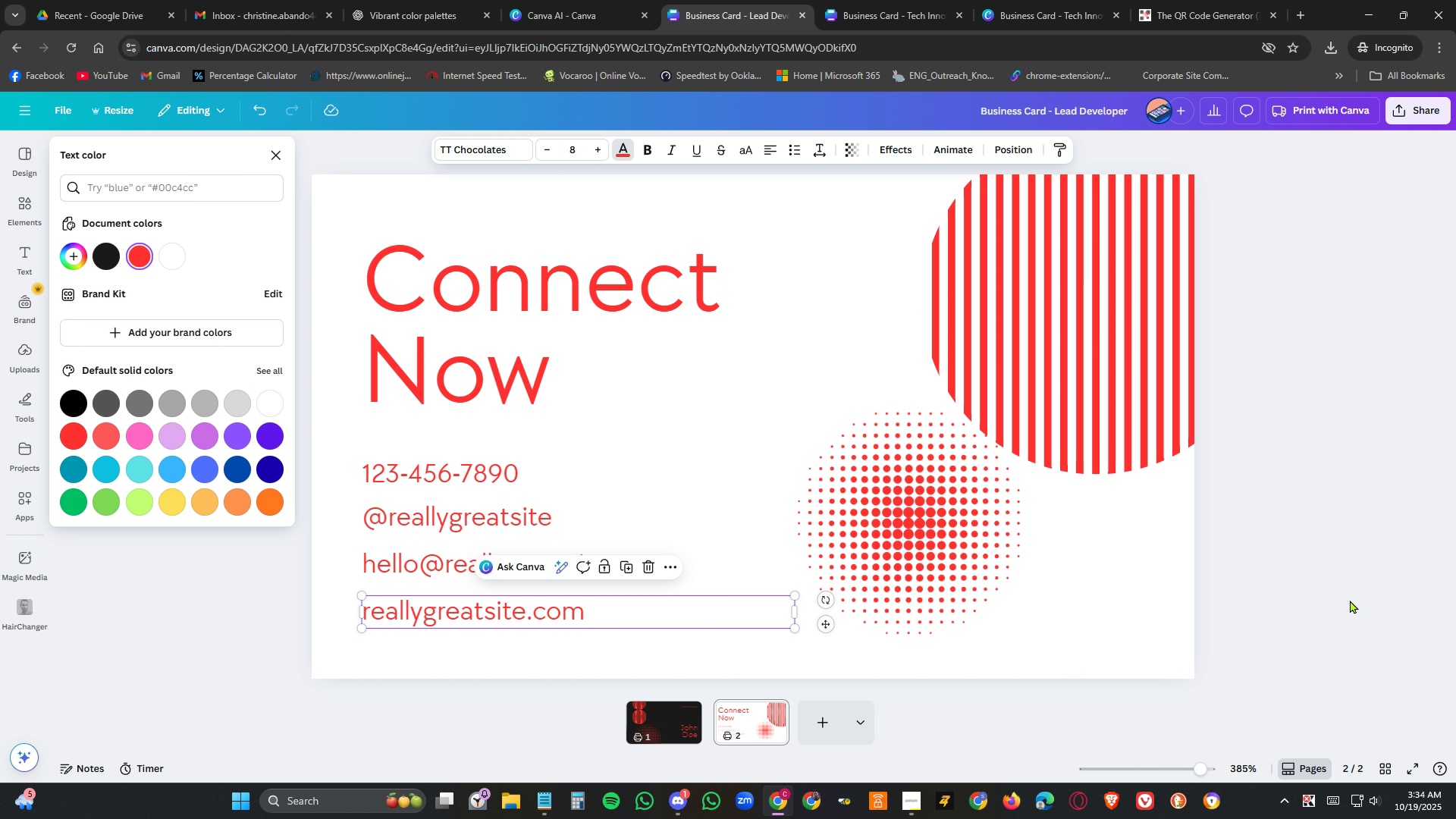 
wait(5.9)
 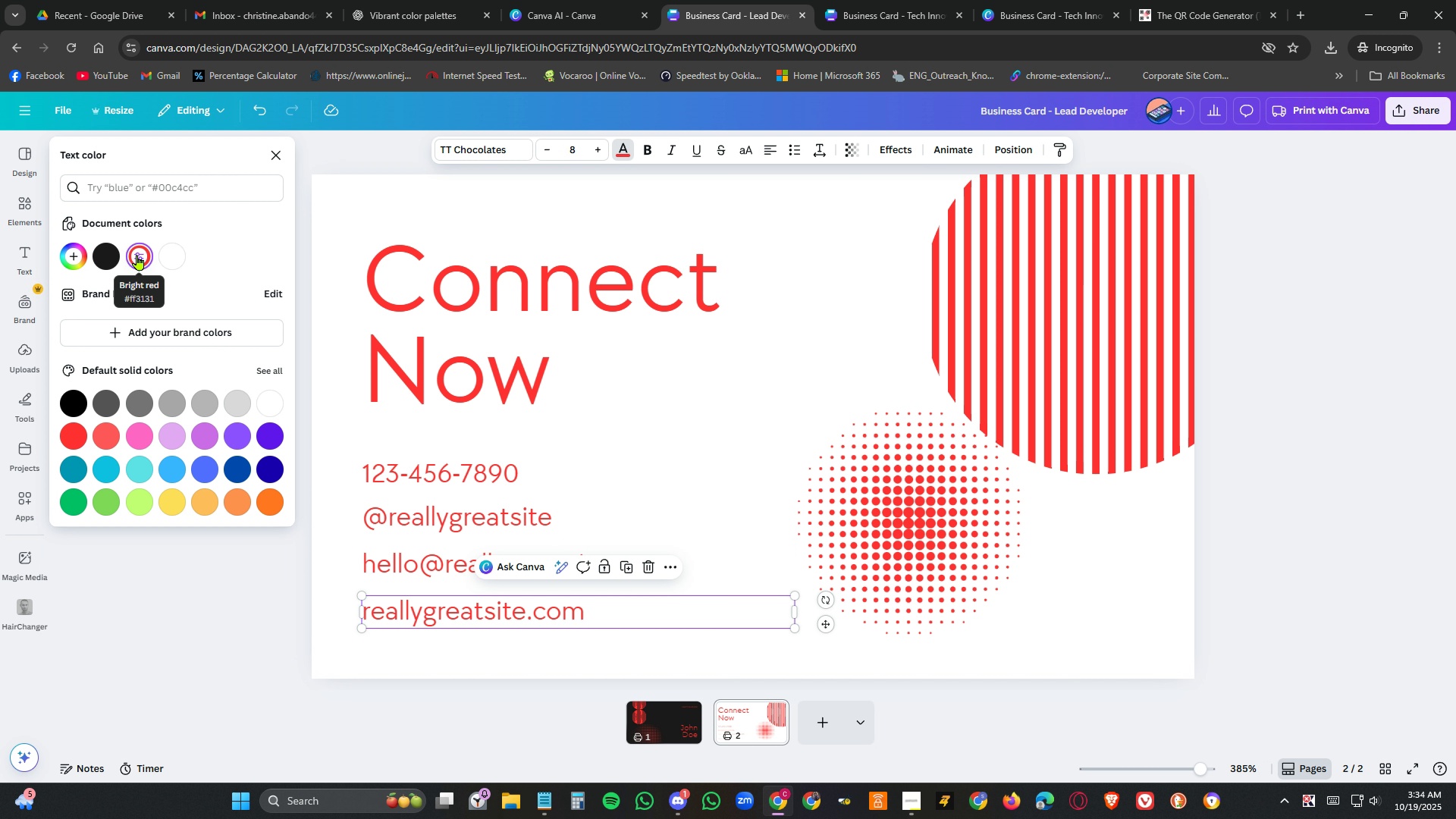 
left_click([632, 211])
 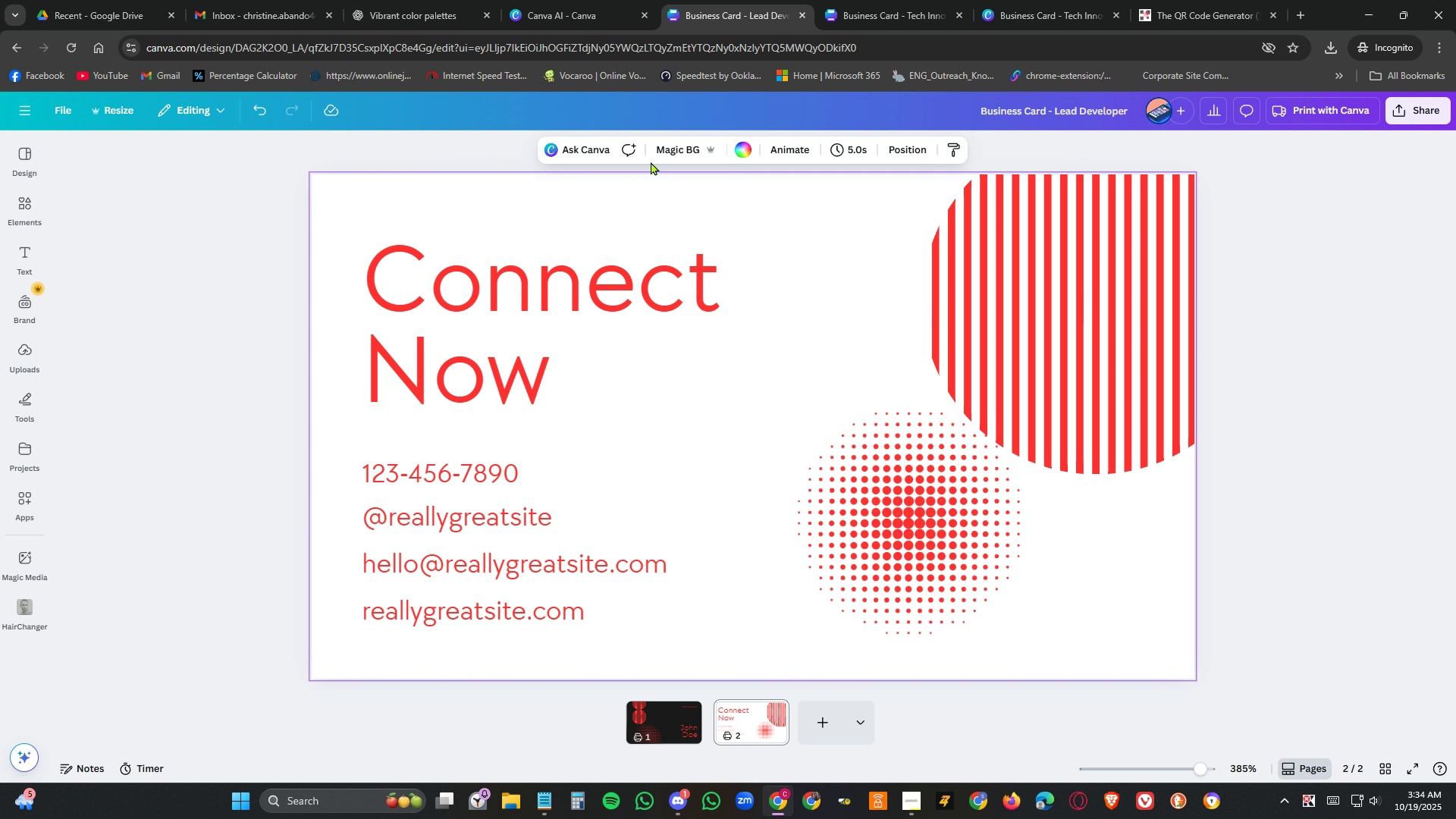 
mouse_move([695, 150])
 